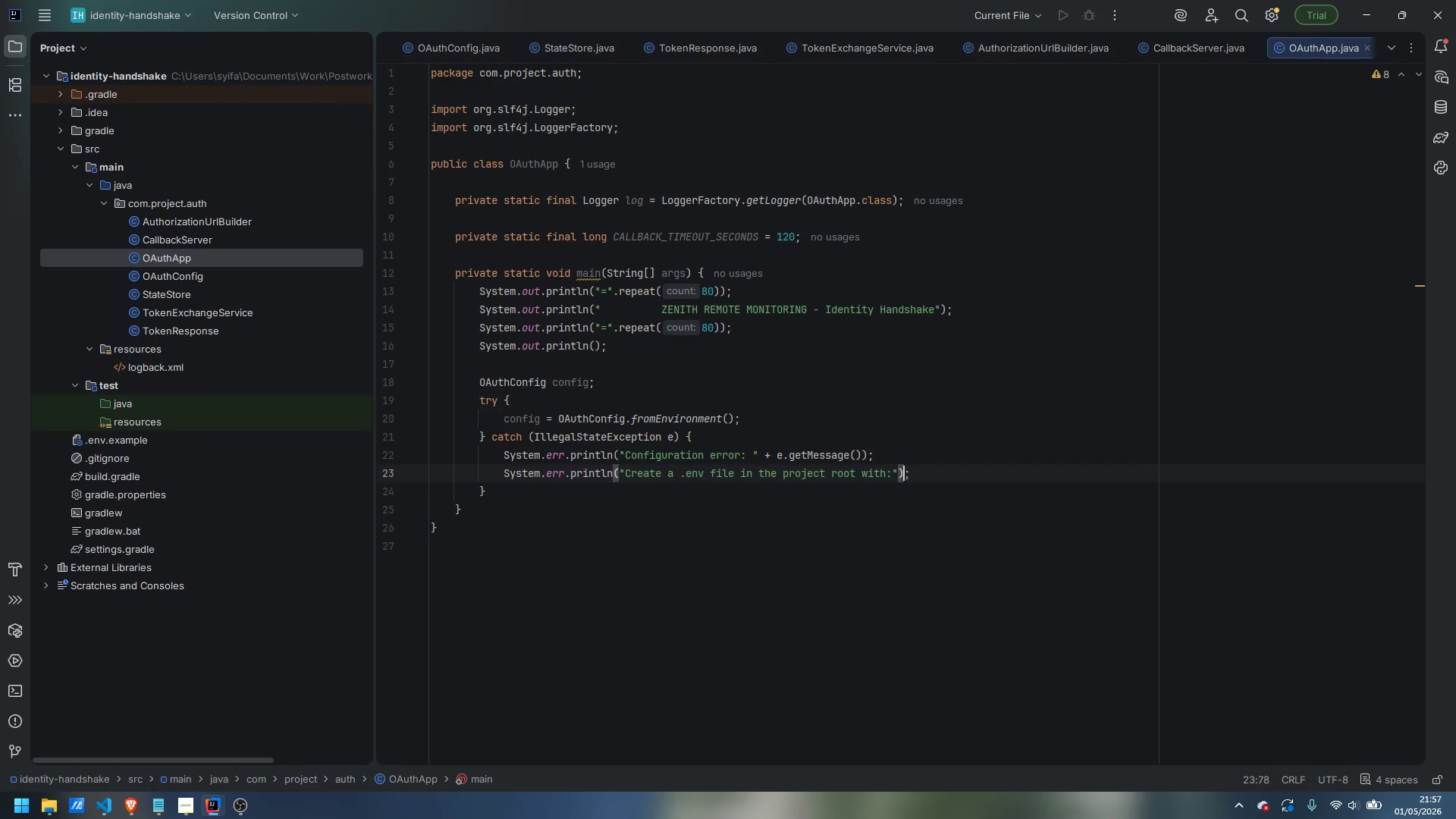 
key(ArrowRight)
 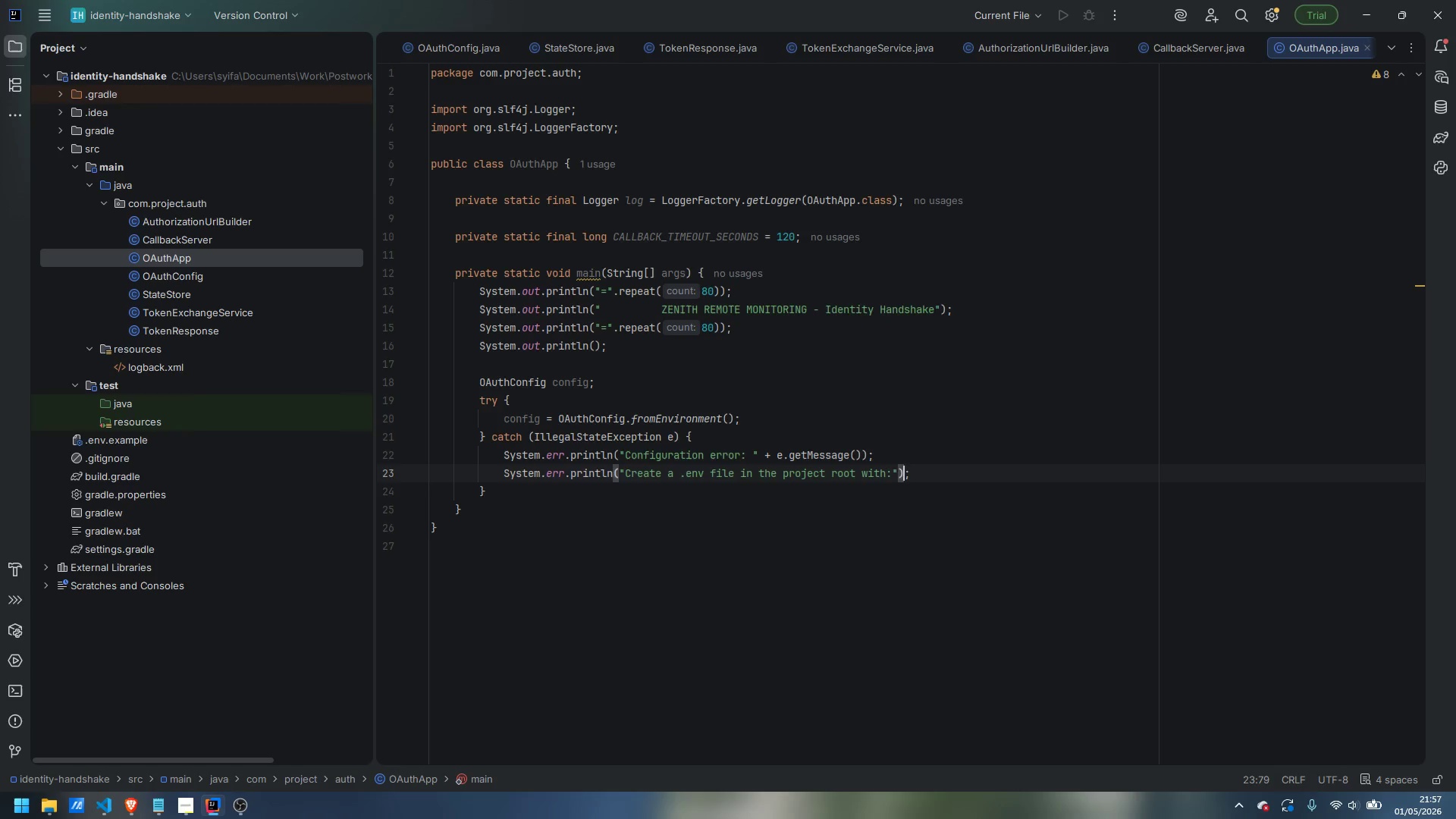 
key(ArrowRight)
 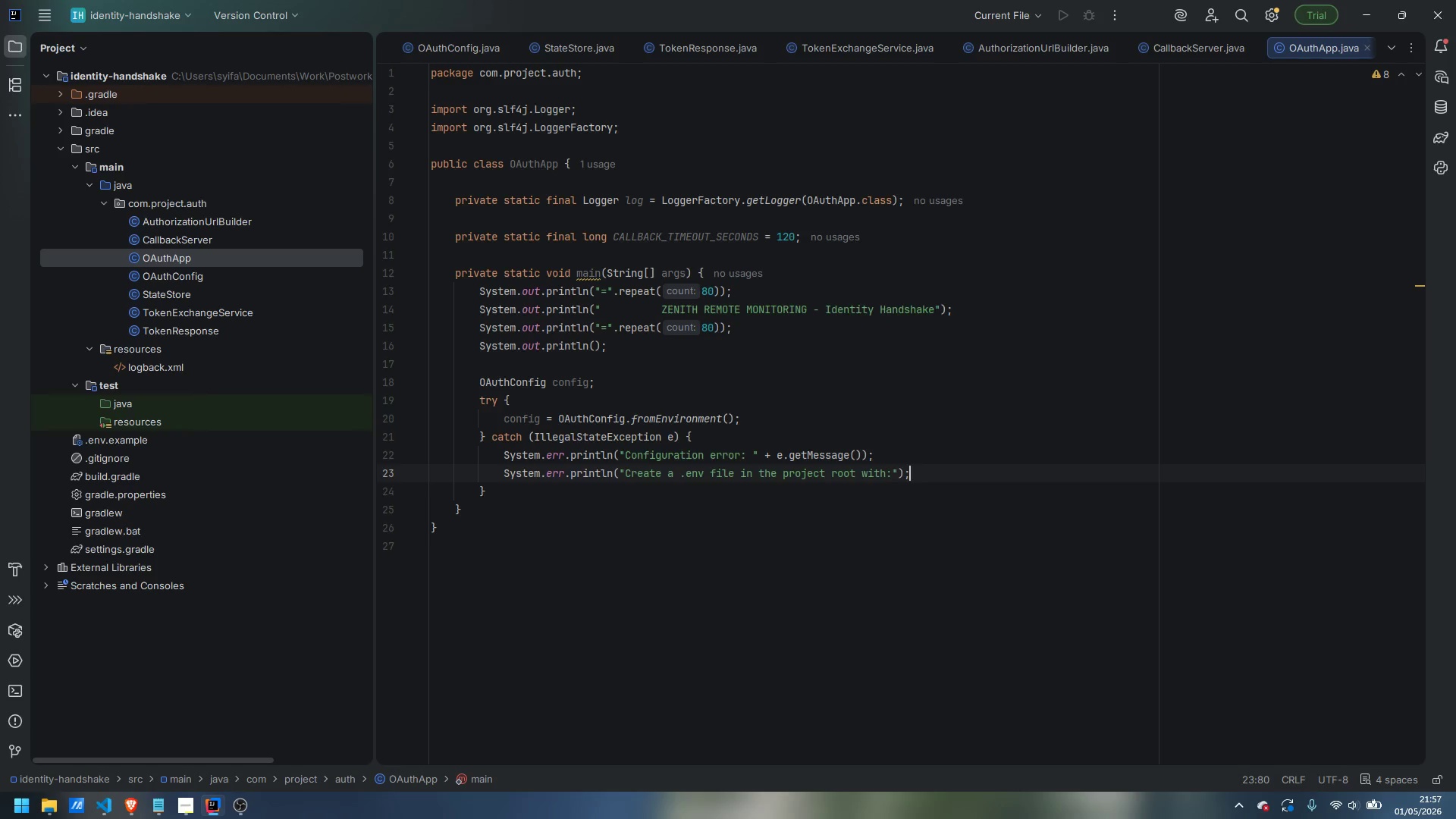 
key(Enter)
 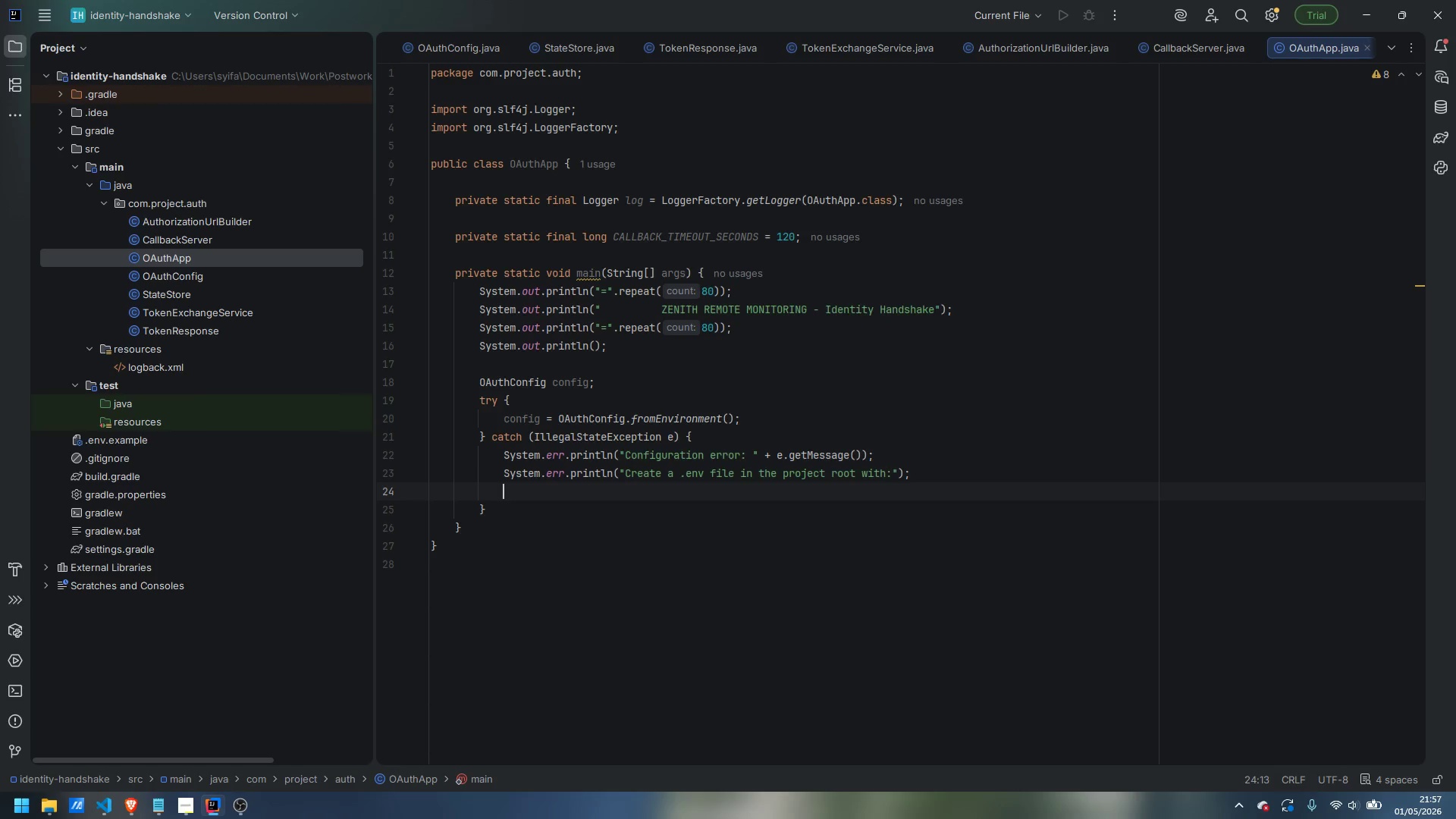 
type(serr)
key(Tab)
type("  GITHUB_CLIENT_ID=your_client_id)
 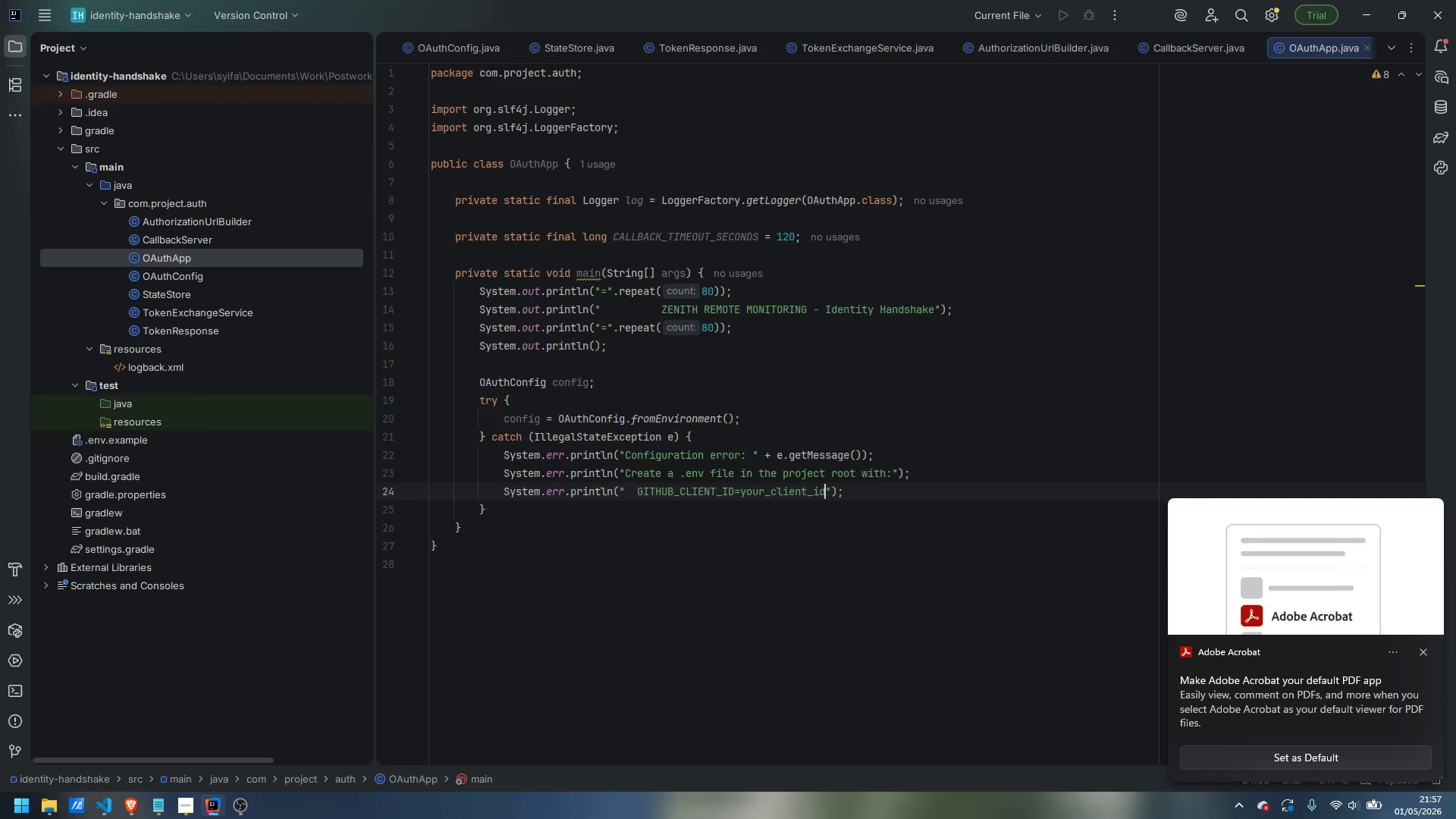 
key(ArrowRight)
 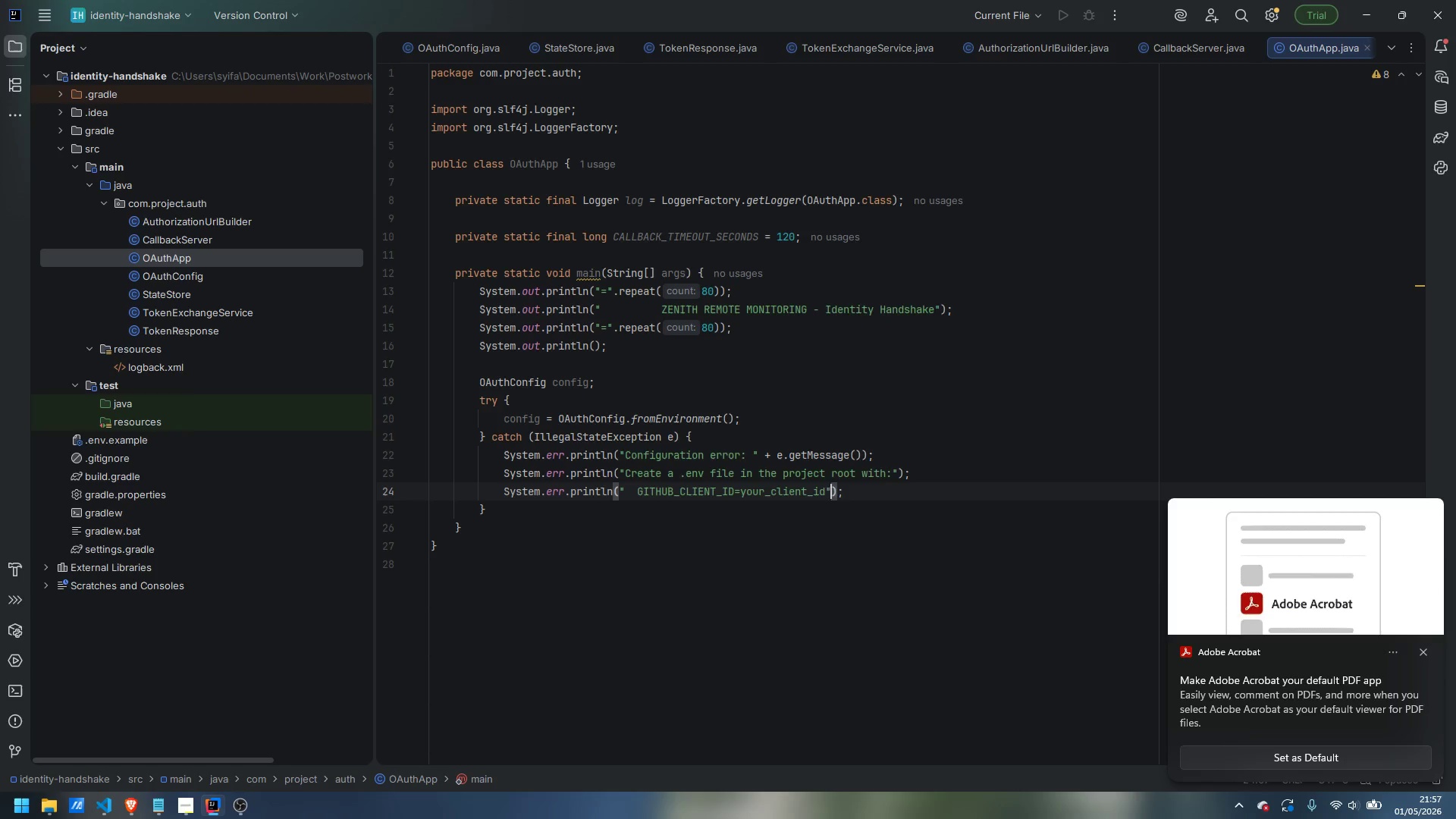 
key(ArrowRight)
 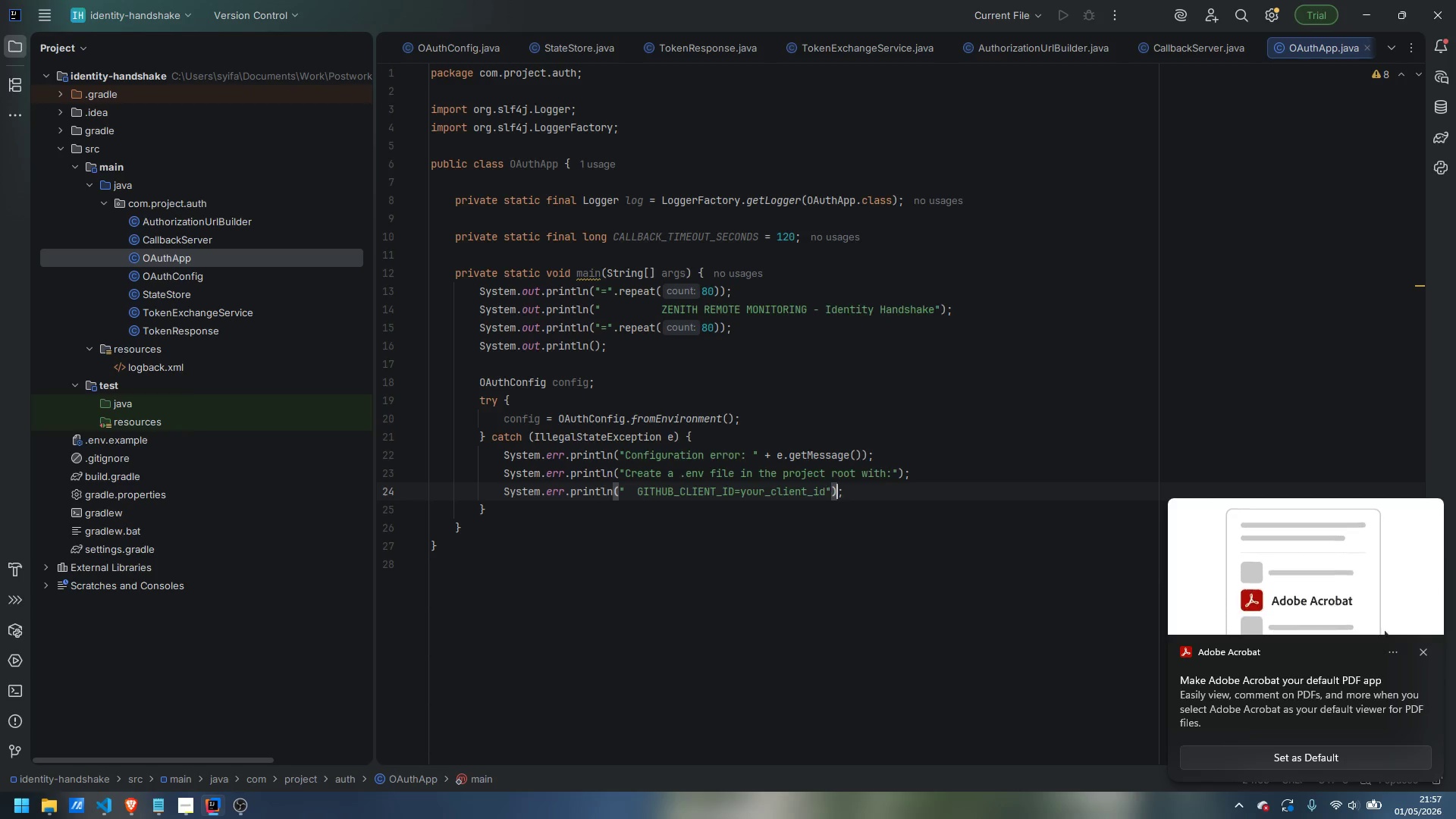 
key(ArrowRight)
 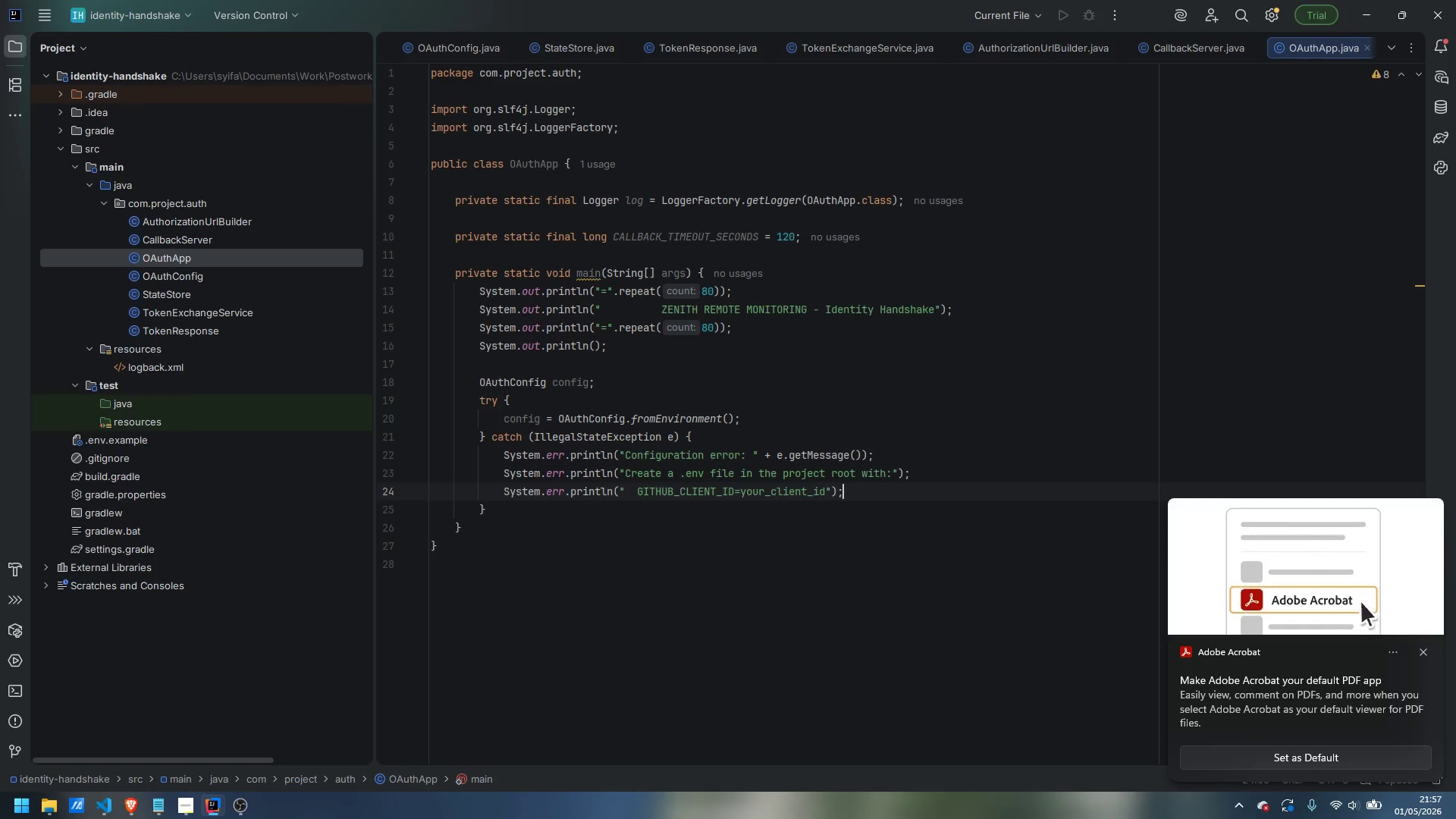 
key(Enter)
 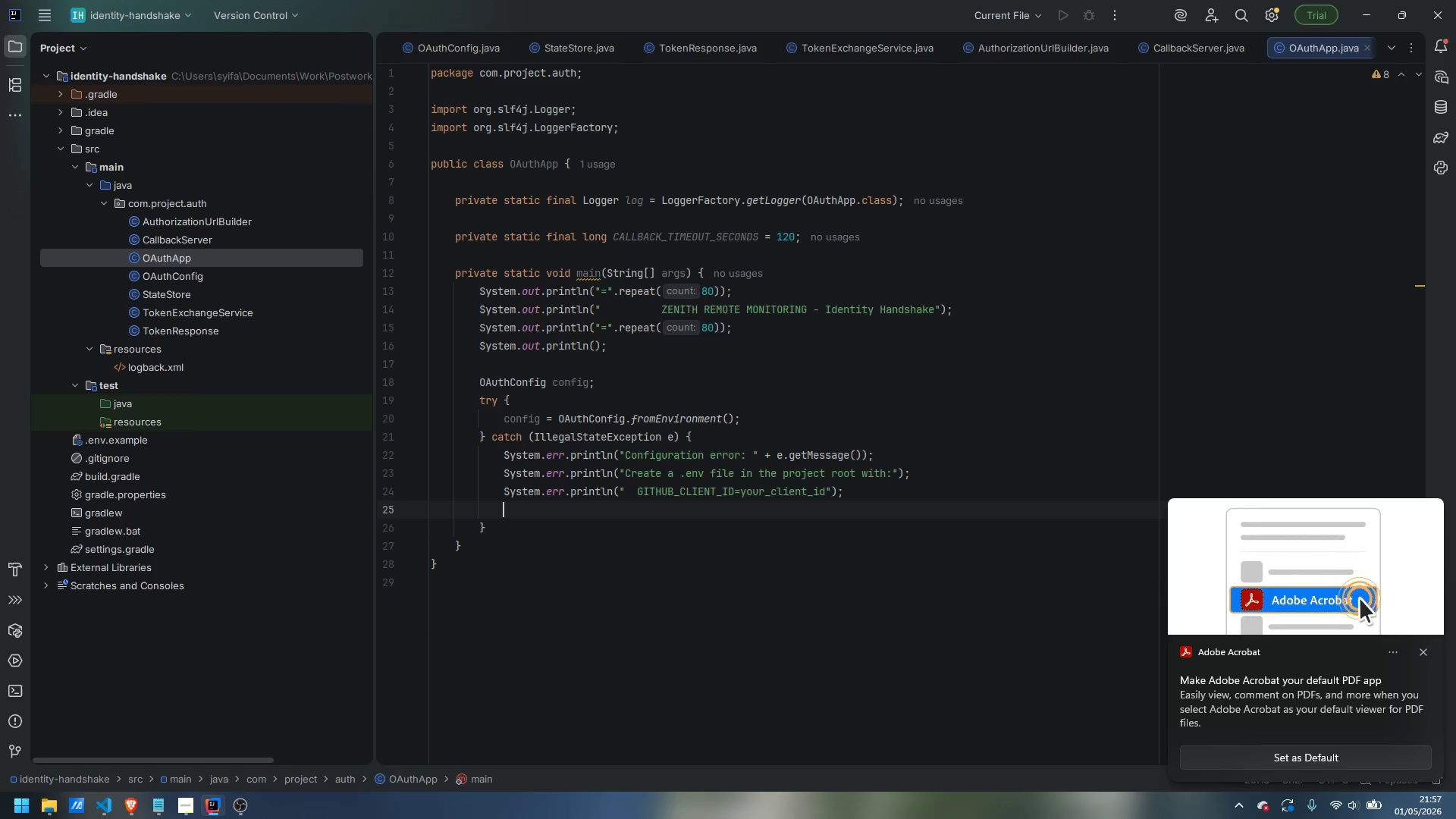 
type(serr)
 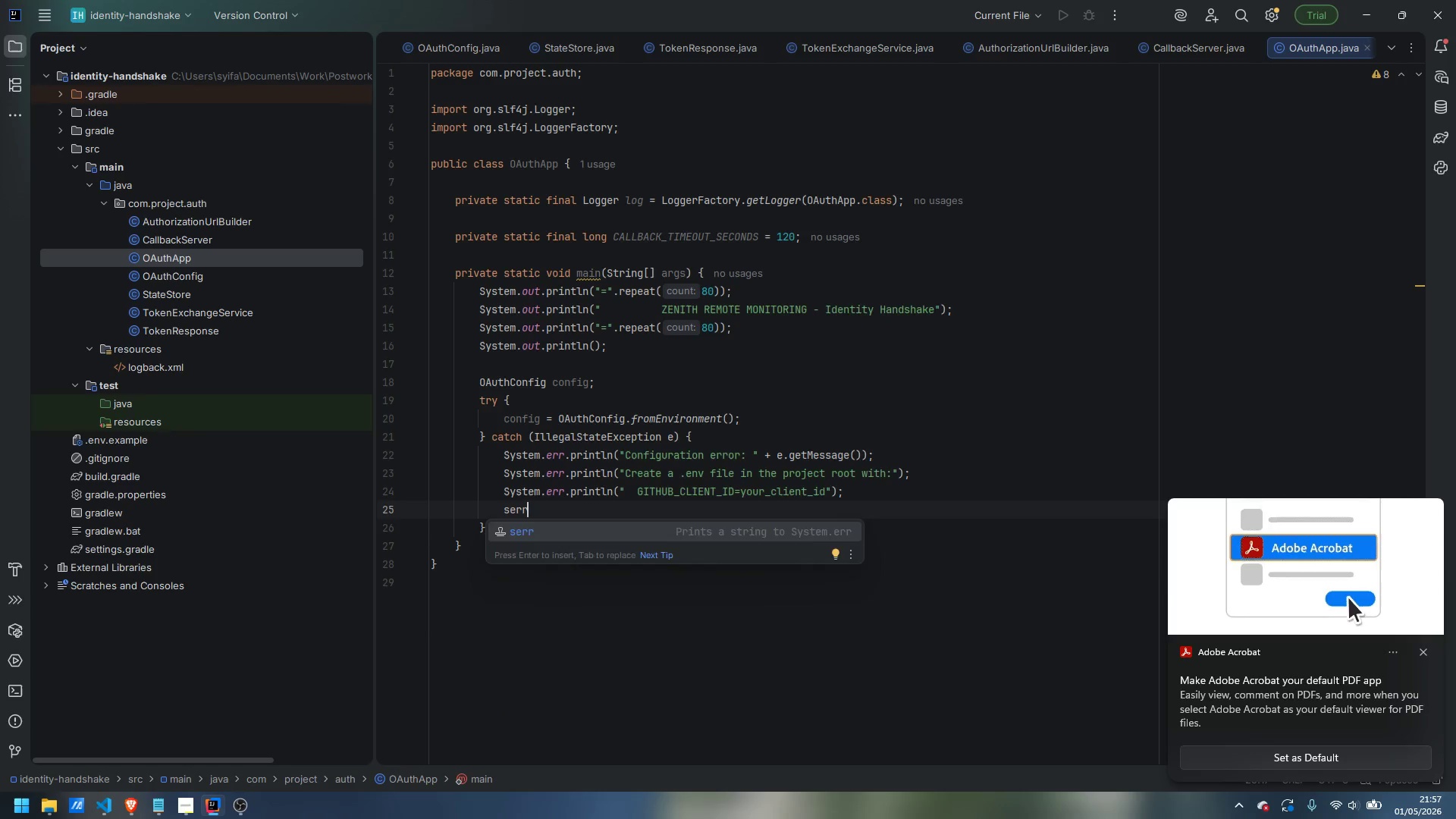 
key(Enter)
 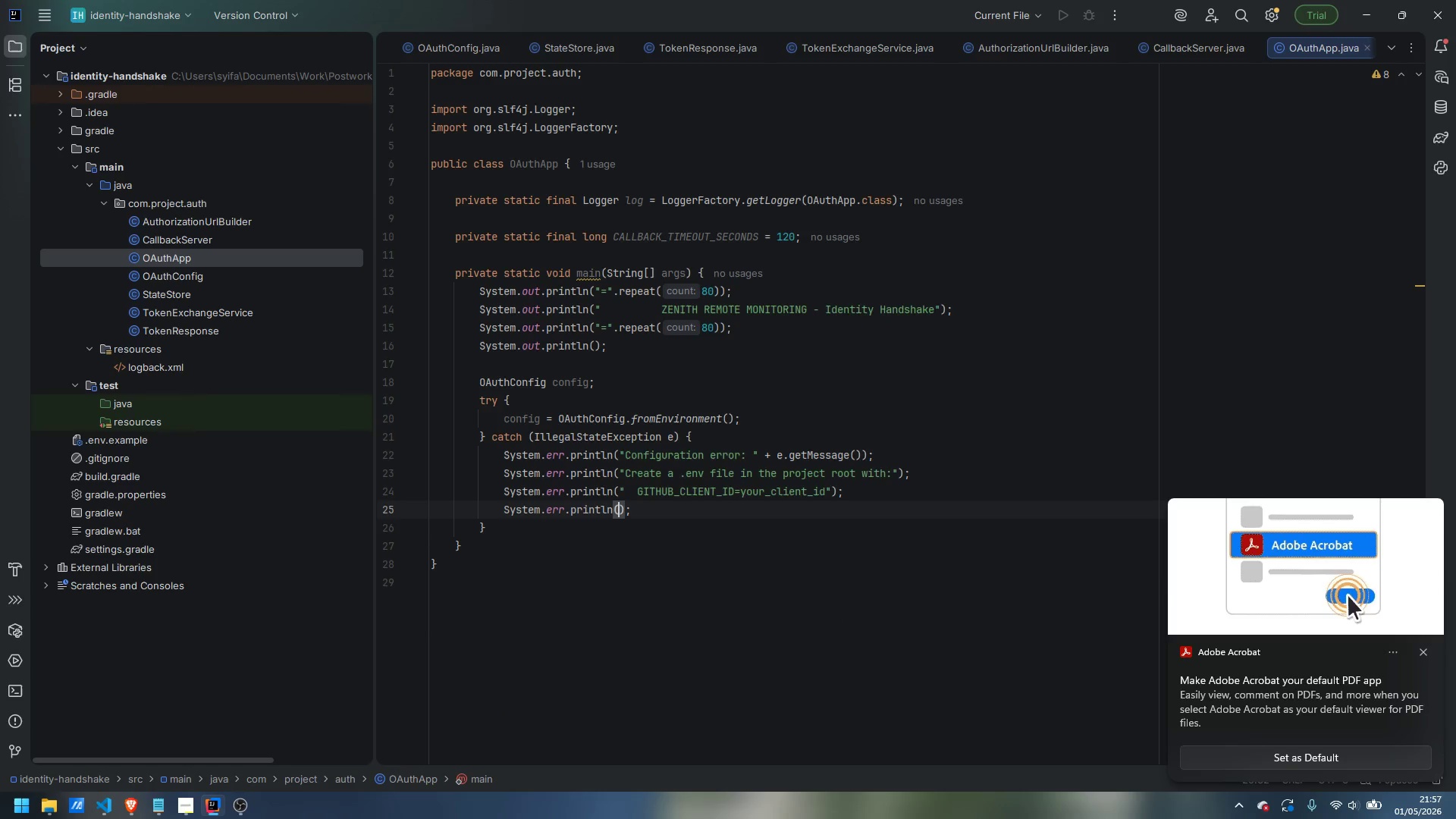 
type("  GITHUB_CLIENT_SECRET=your_client_secret)
 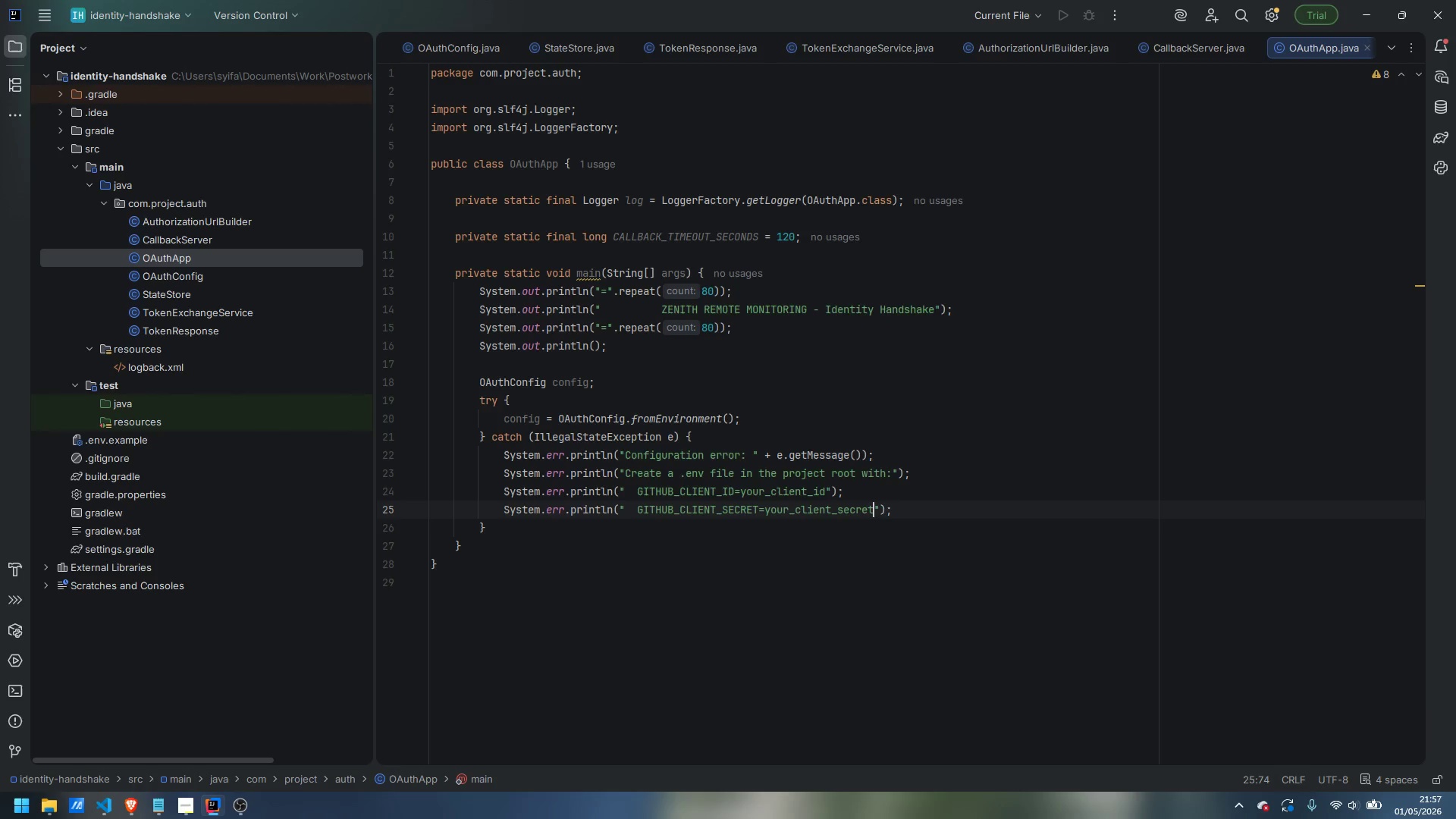 
key(ArrowRight)
 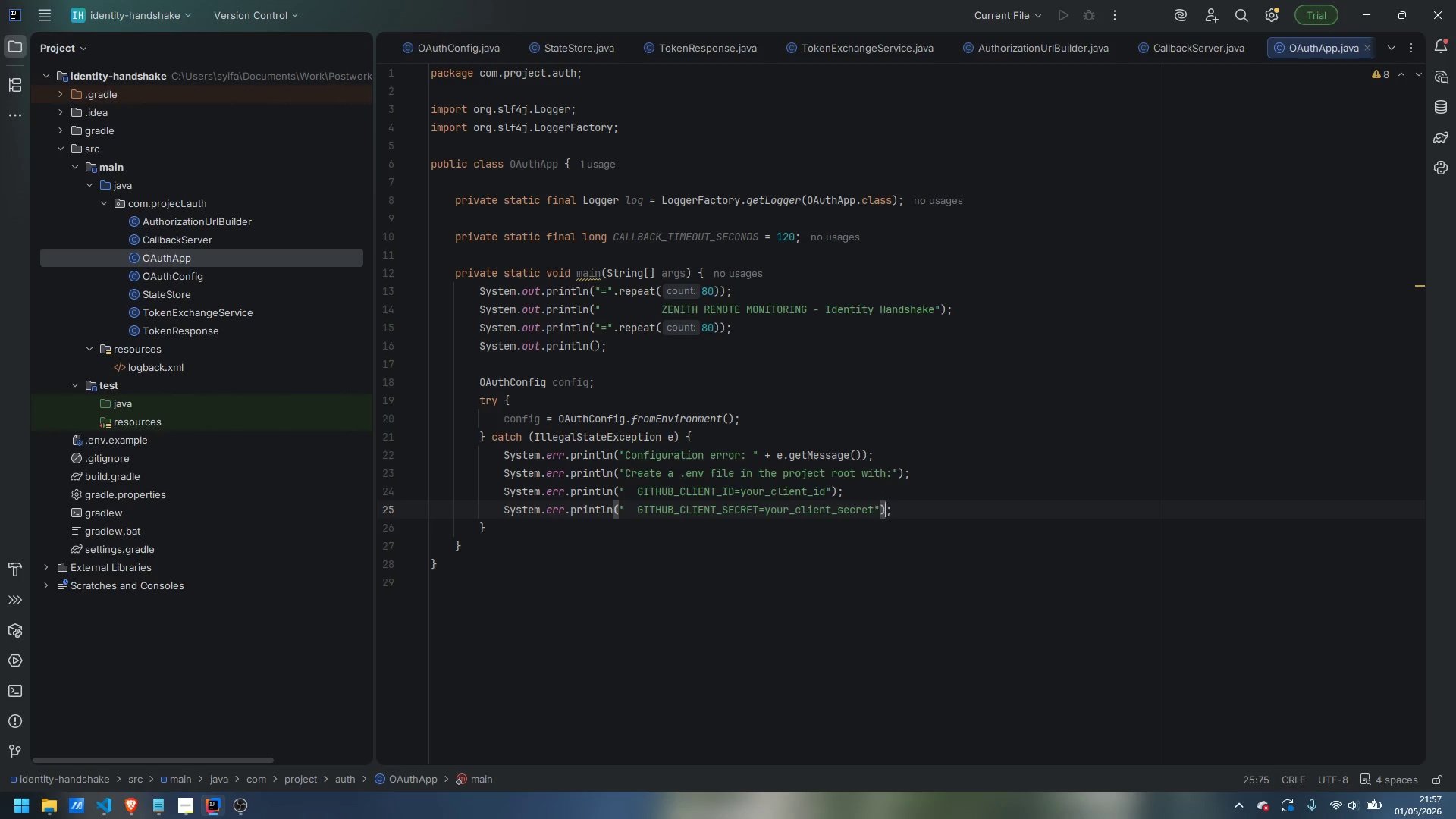 
key(ArrowRight)
 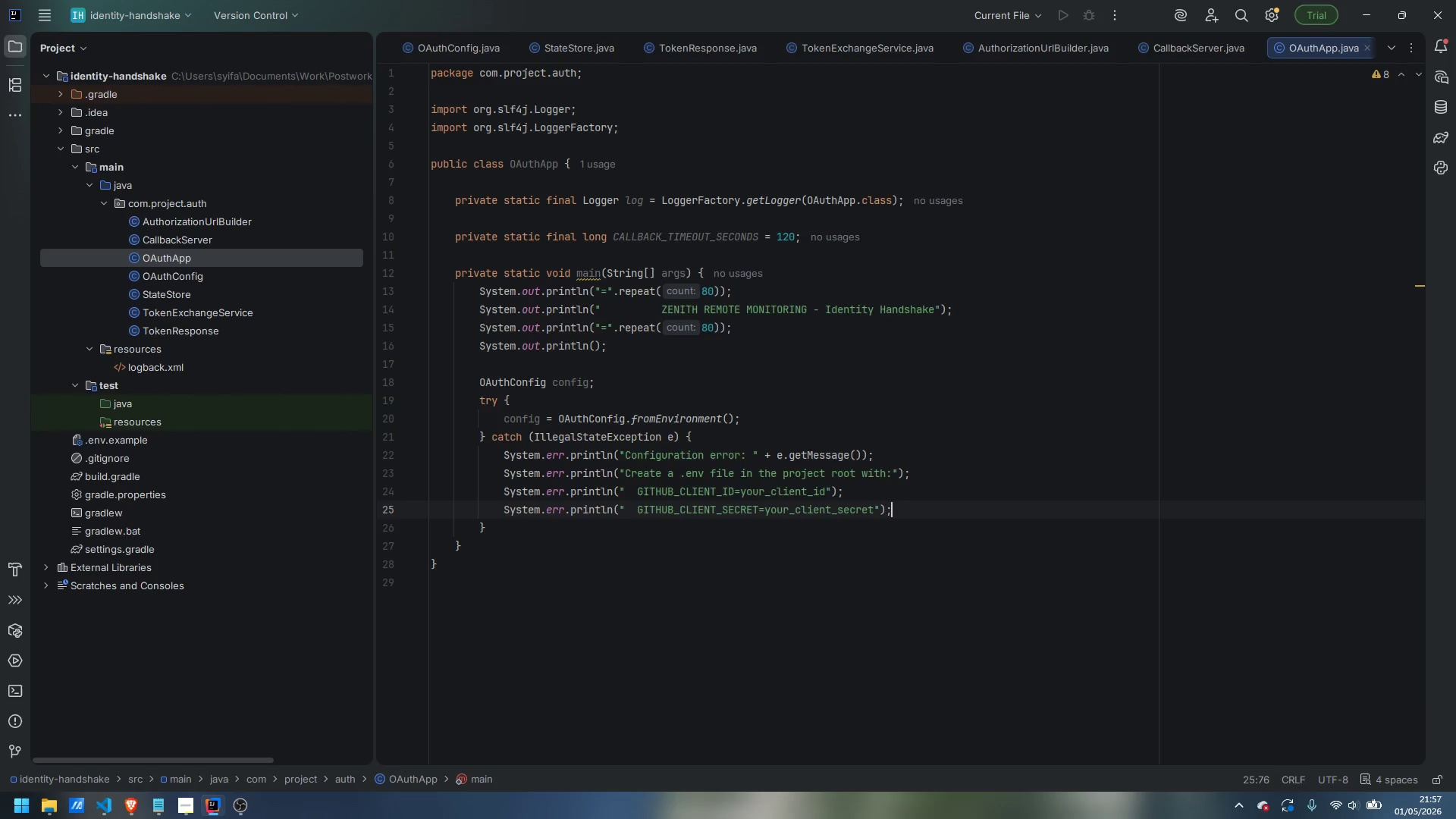 
key(ArrowRight)
 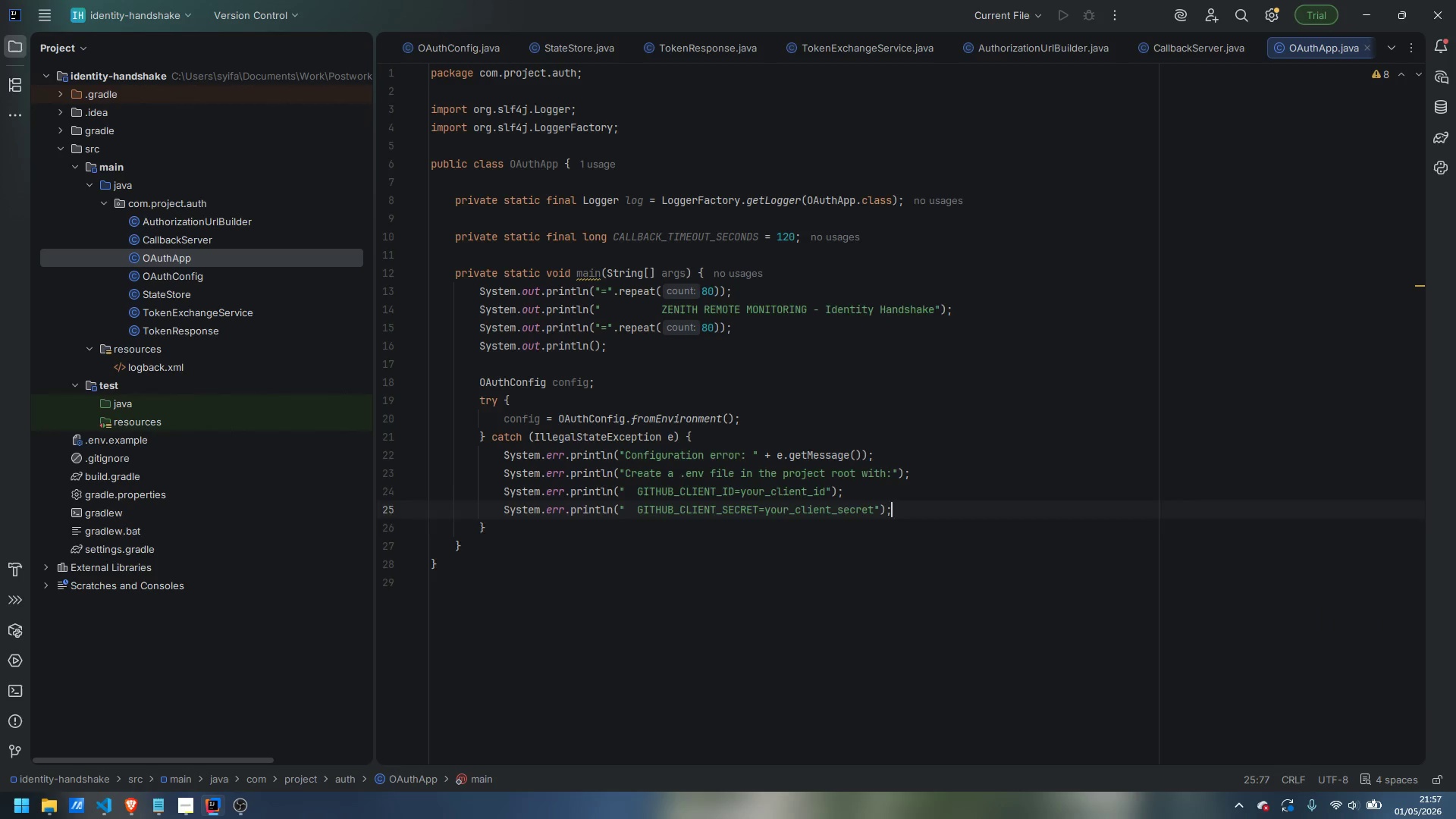 
key(Enter)
 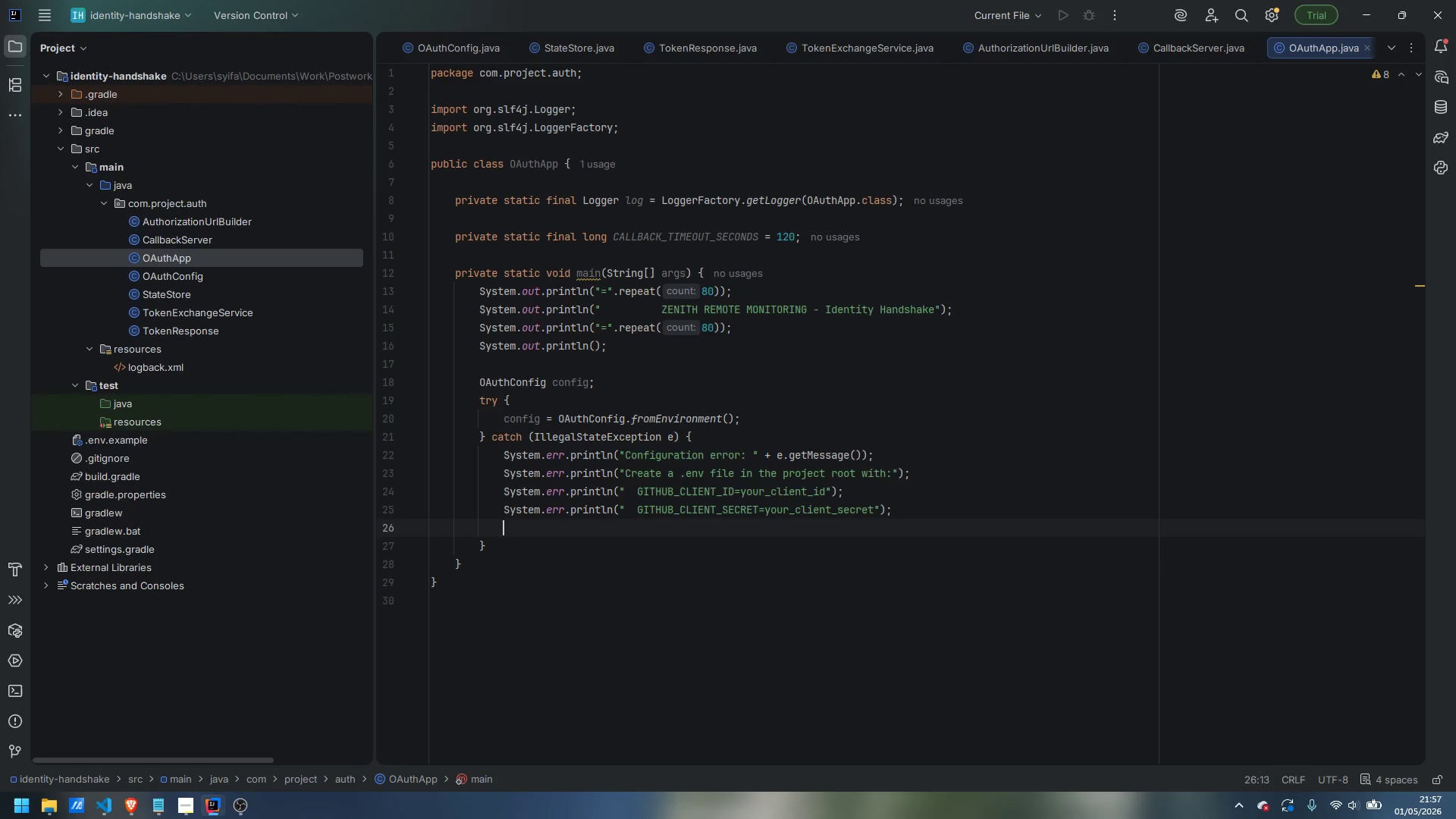 
type(System.exit(1)
 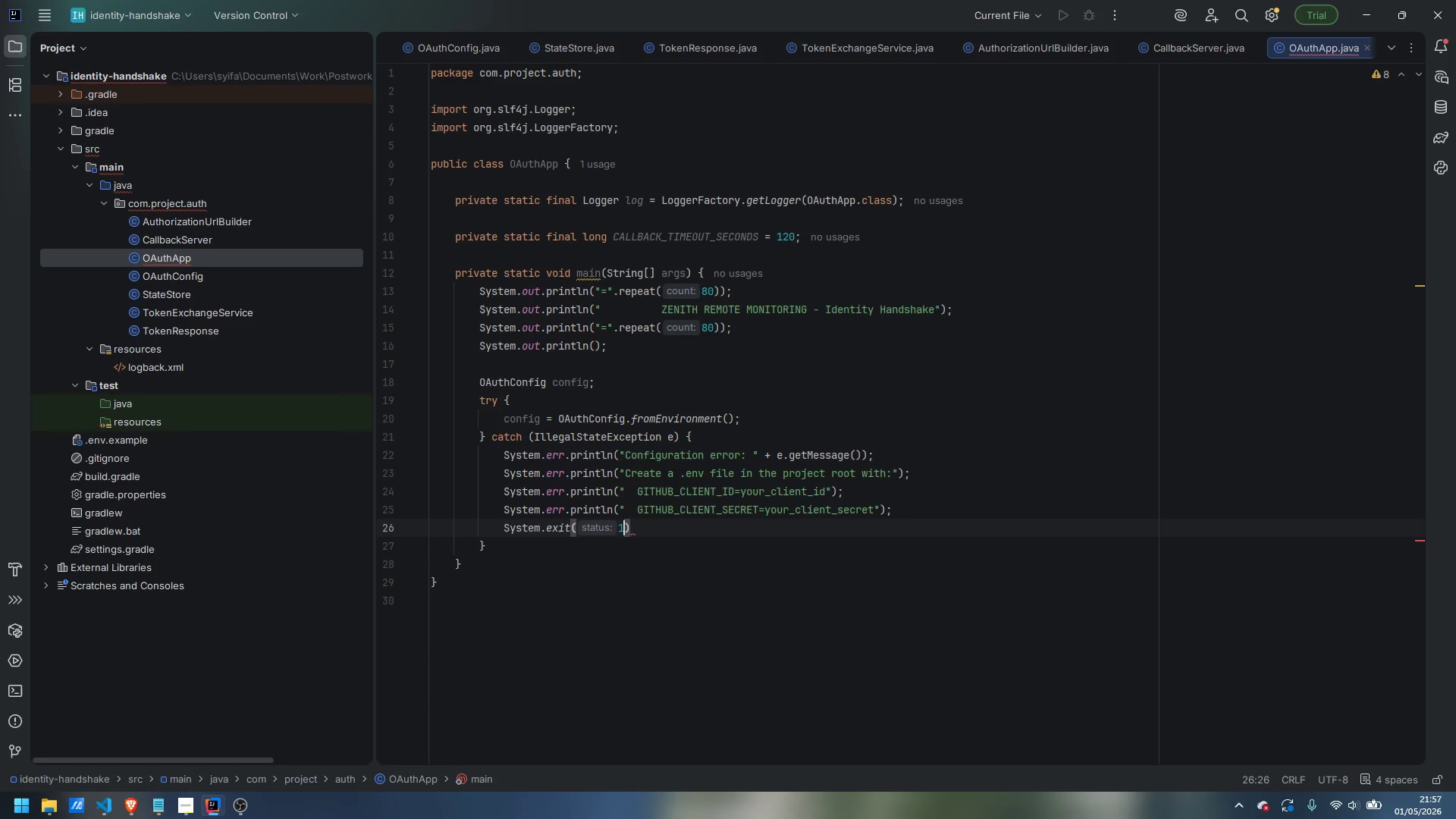 
key(ArrowRight)
 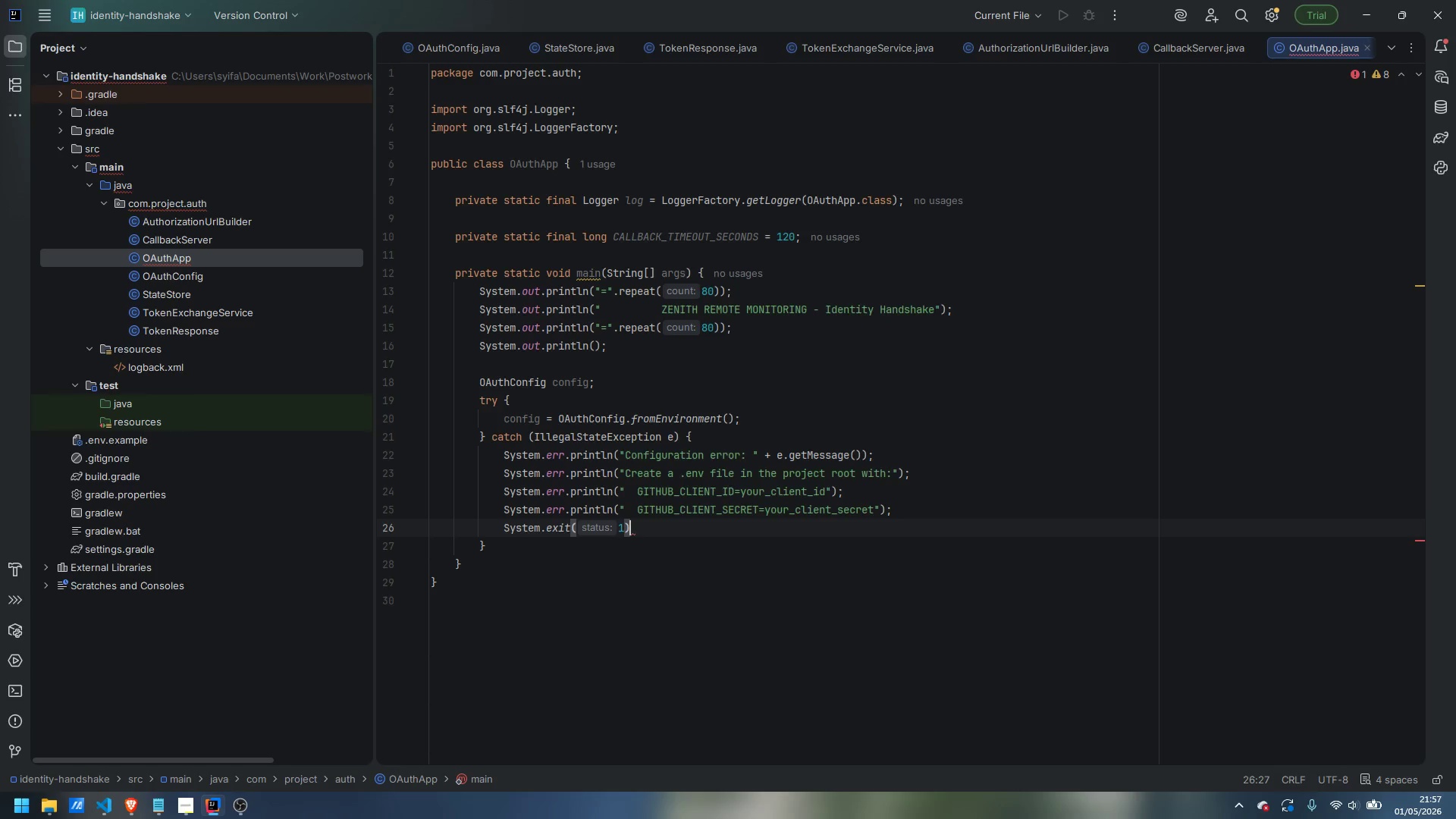 
key(Semicolon)
 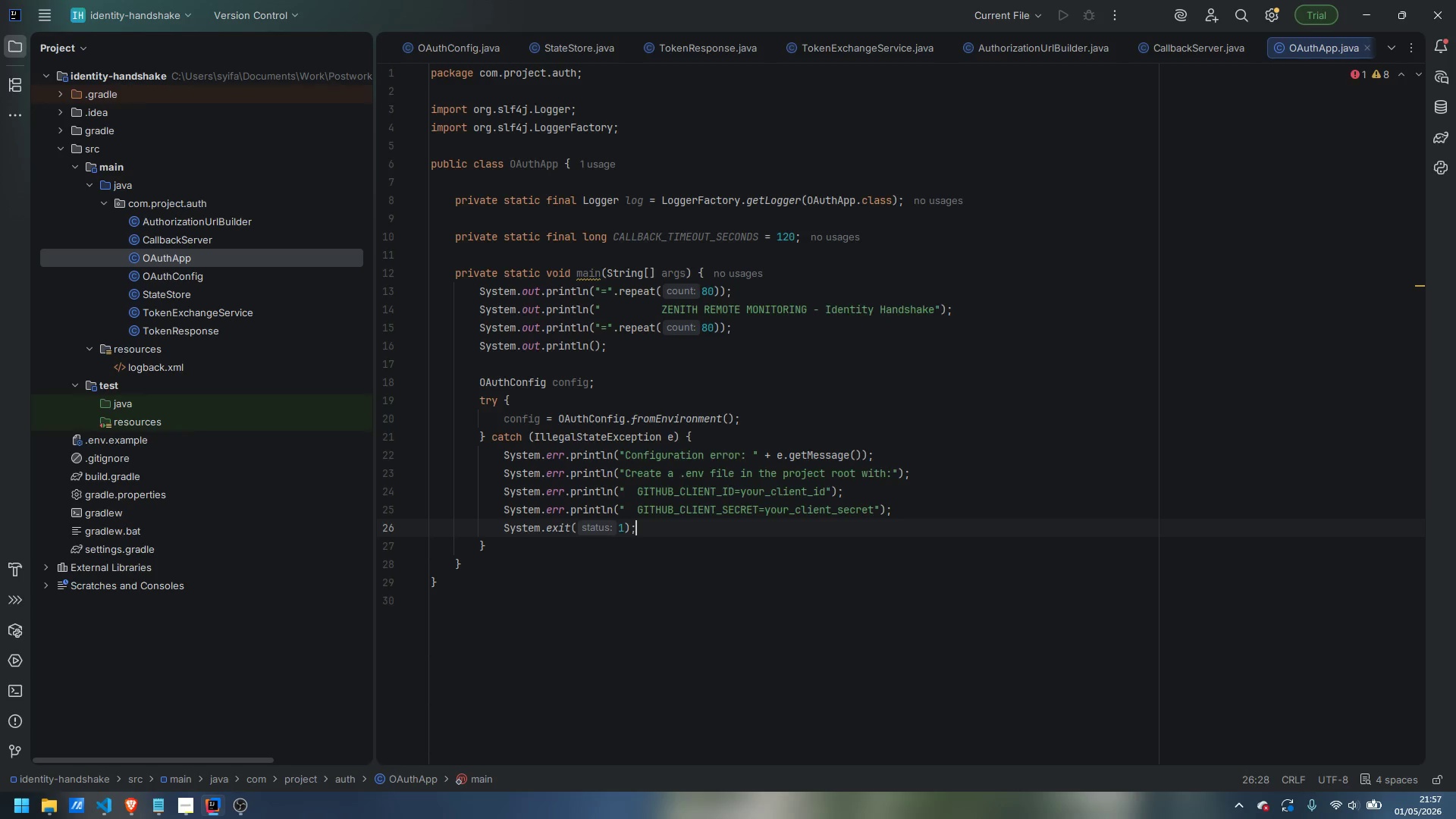 
key(Enter)
 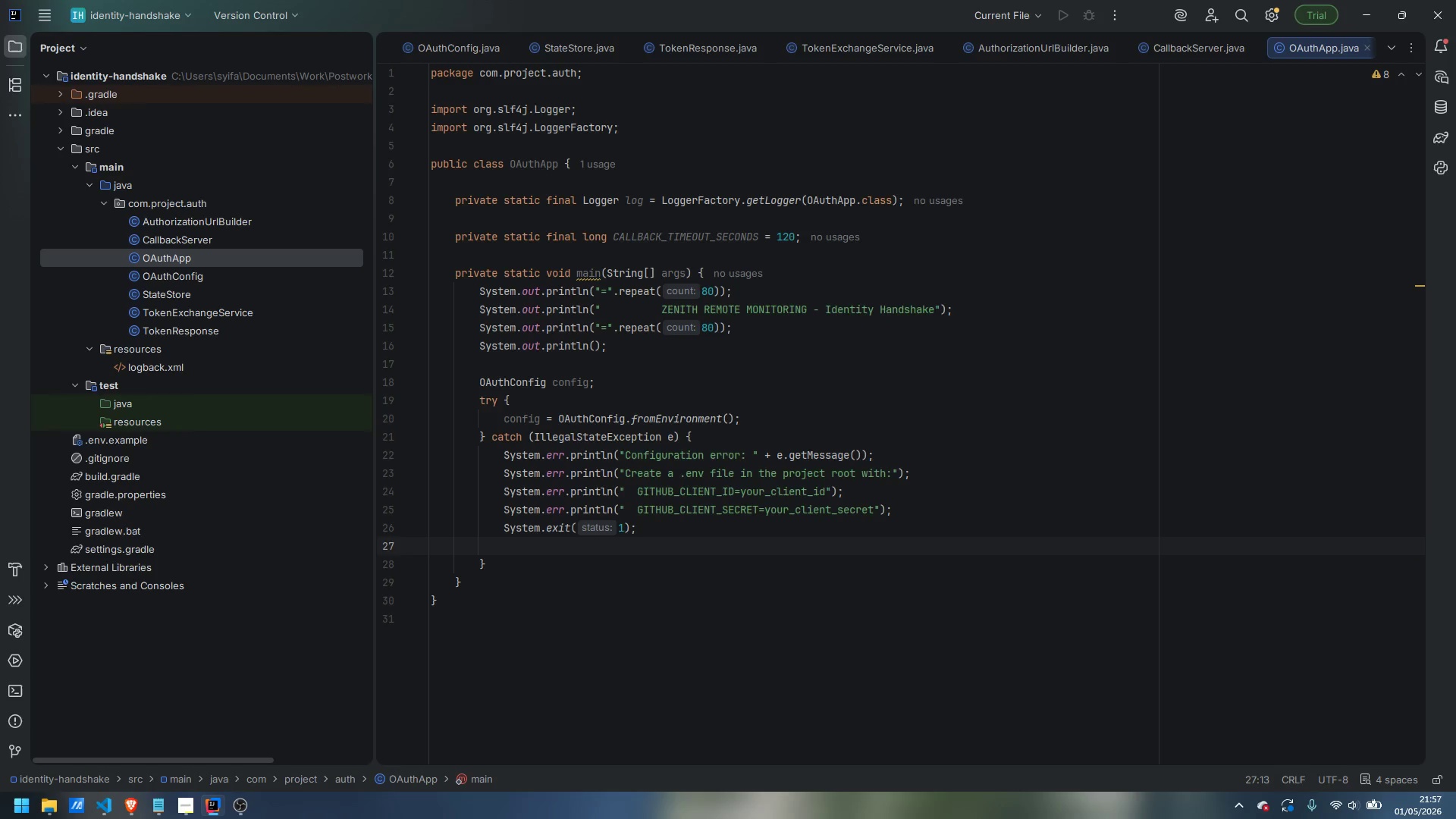 
type(return;)
 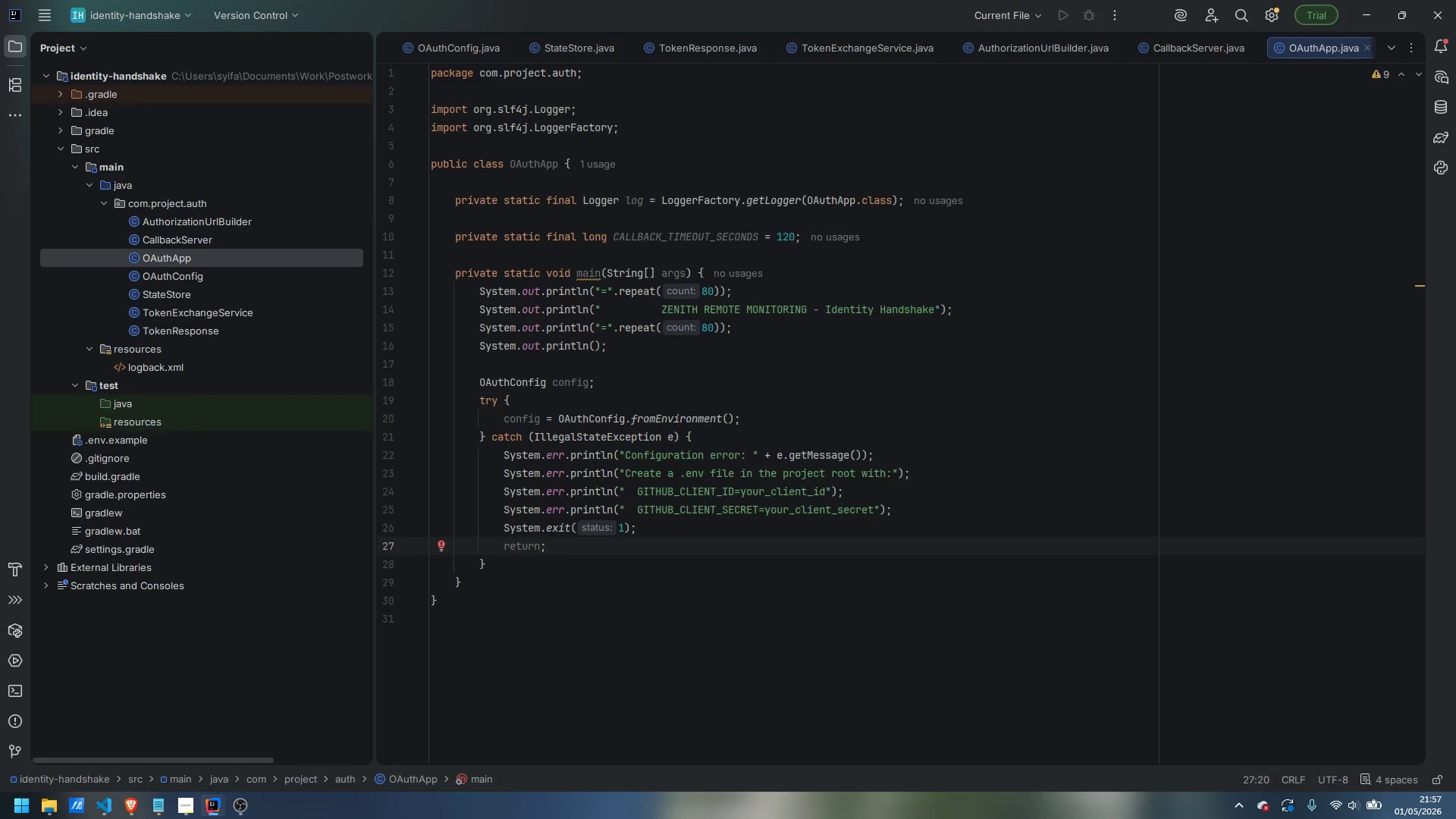 
key(ArrowDown)
 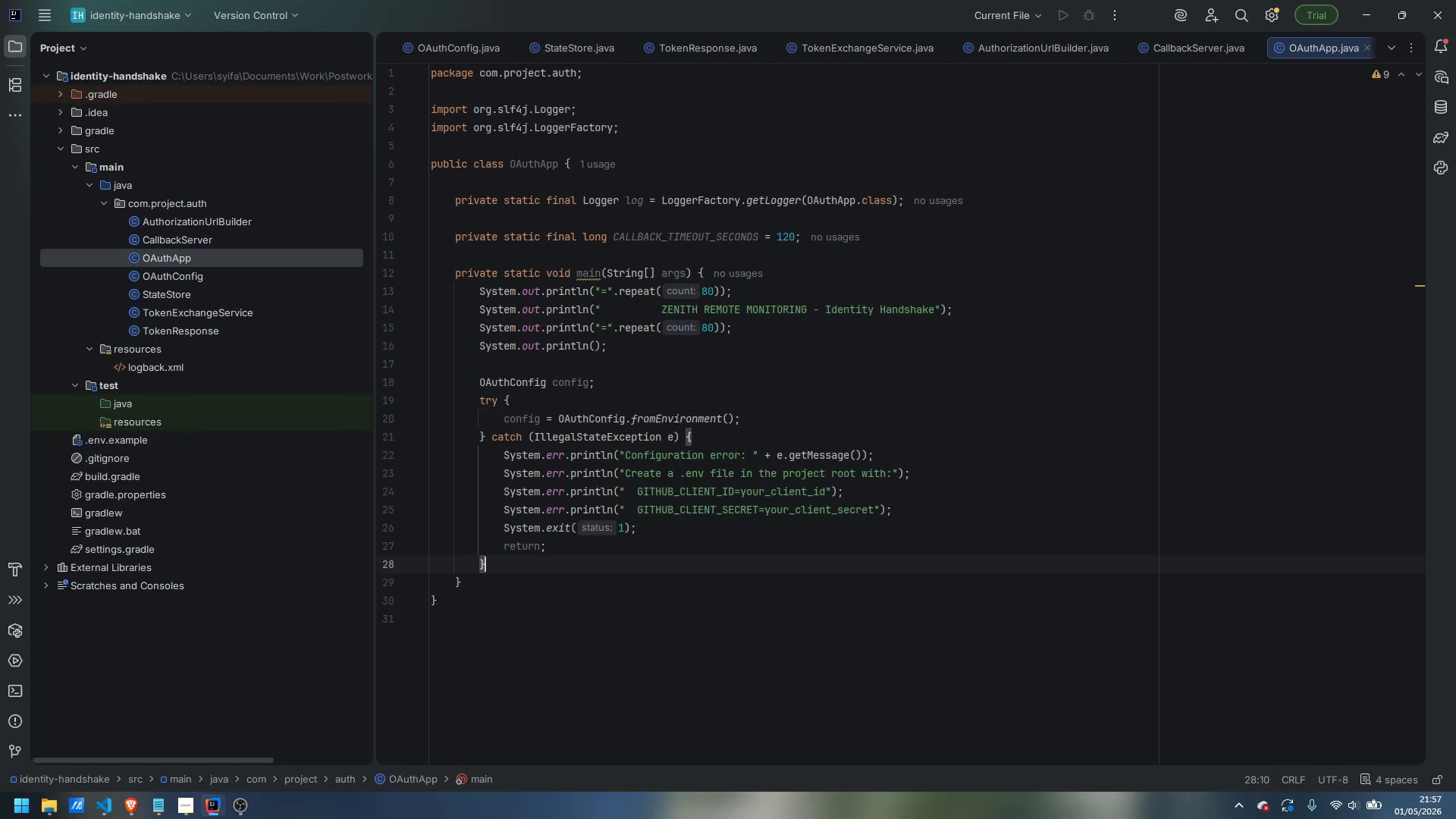 
key(Enter)
 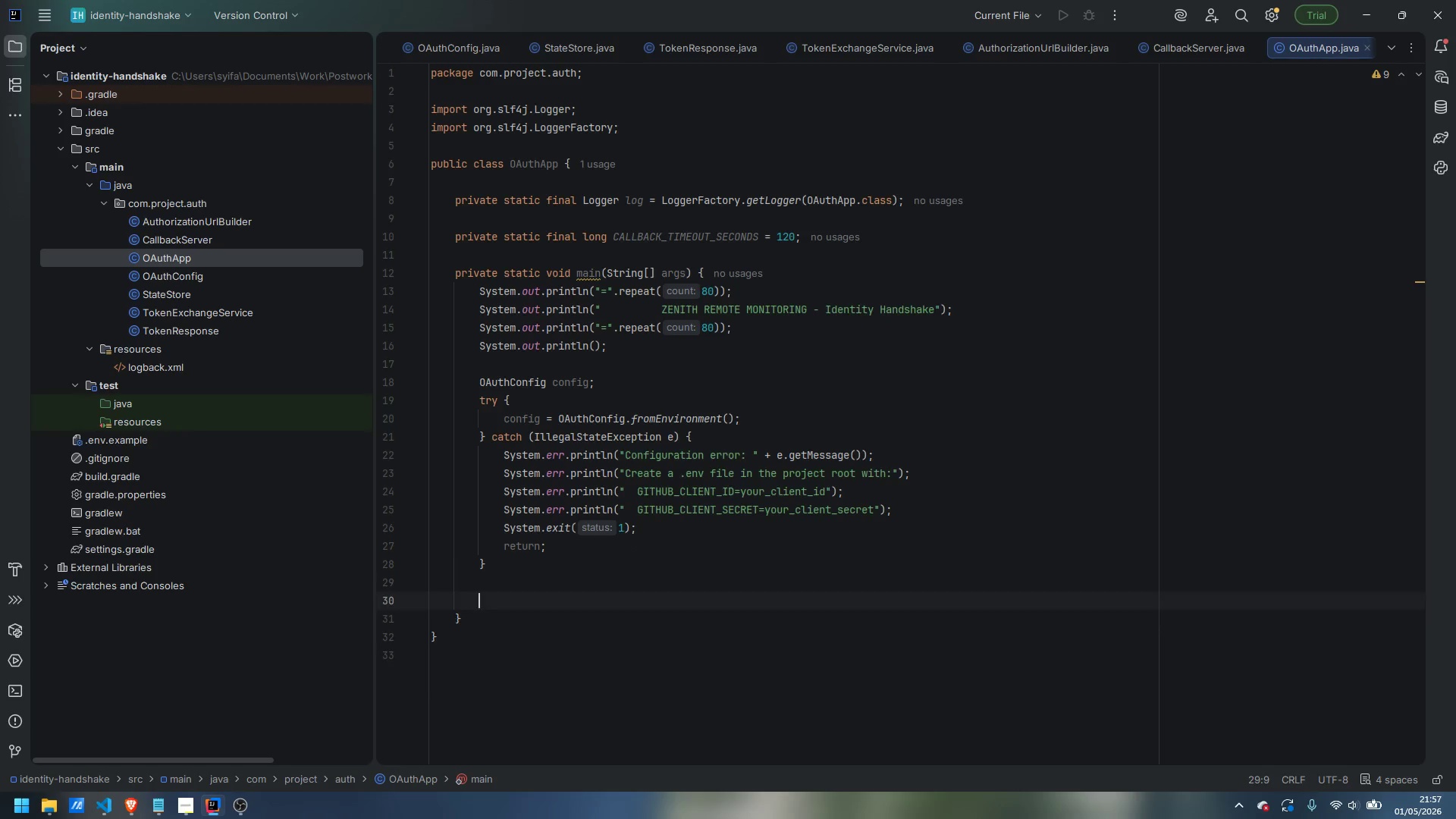 
key(Enter)
 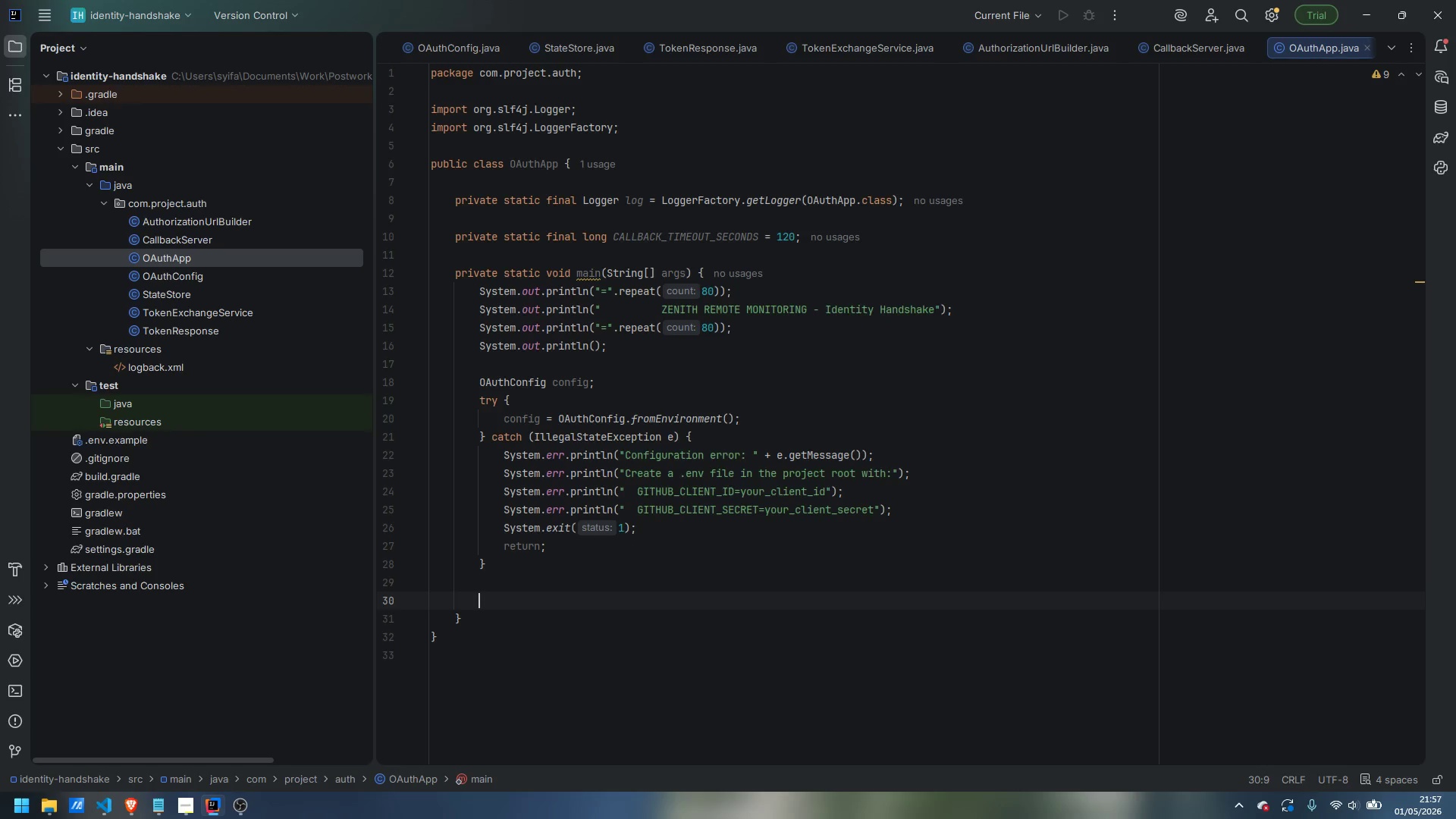 
type(StateStore stateStore = new StateStore();)
 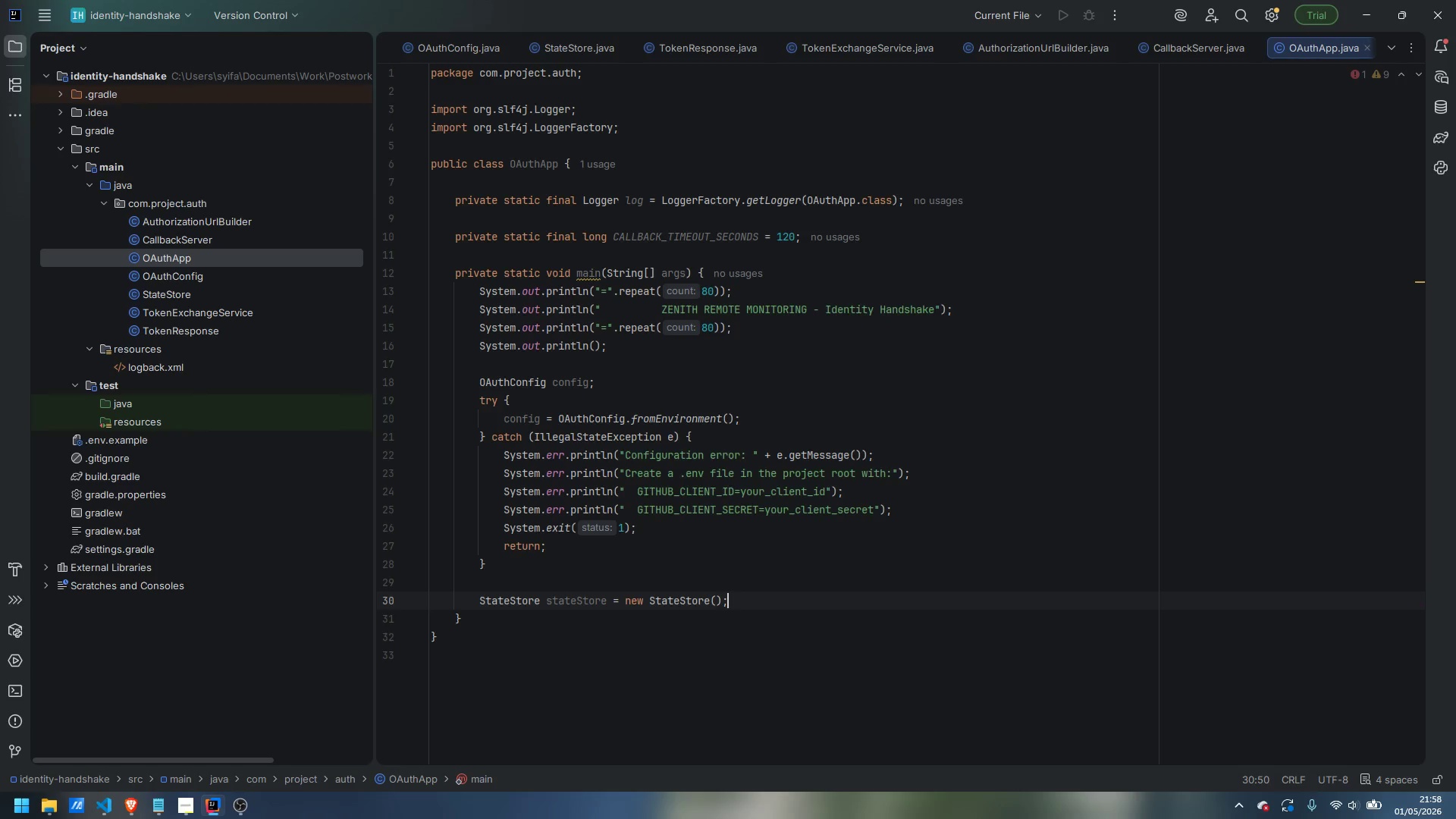 
key(Enter)
 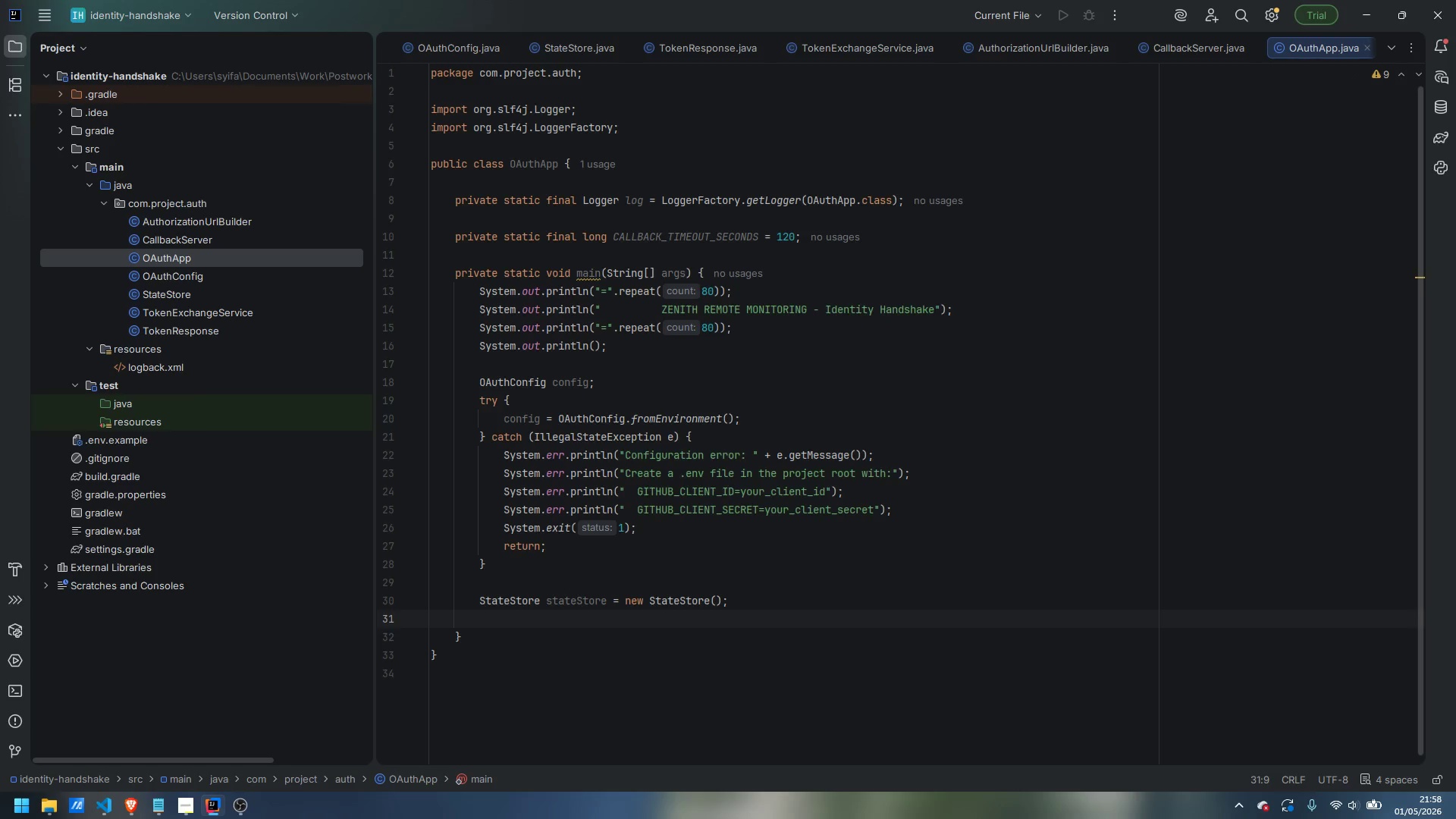 
type(TokenExchangeService tokenExchangeService = new TokenExchangeSerc)
key(Backspace)
type(vice(config)
 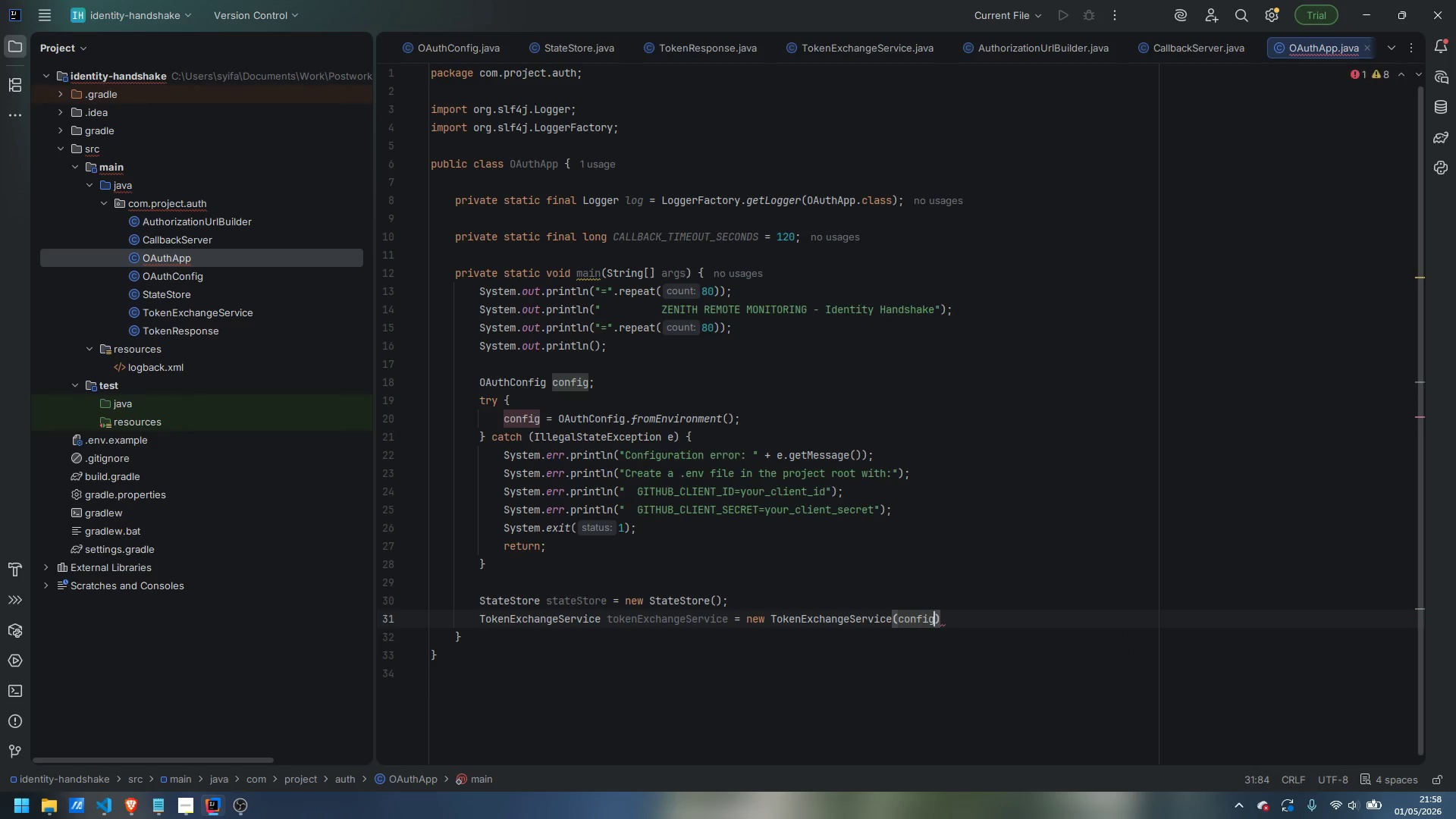 
key(ArrowRight)
 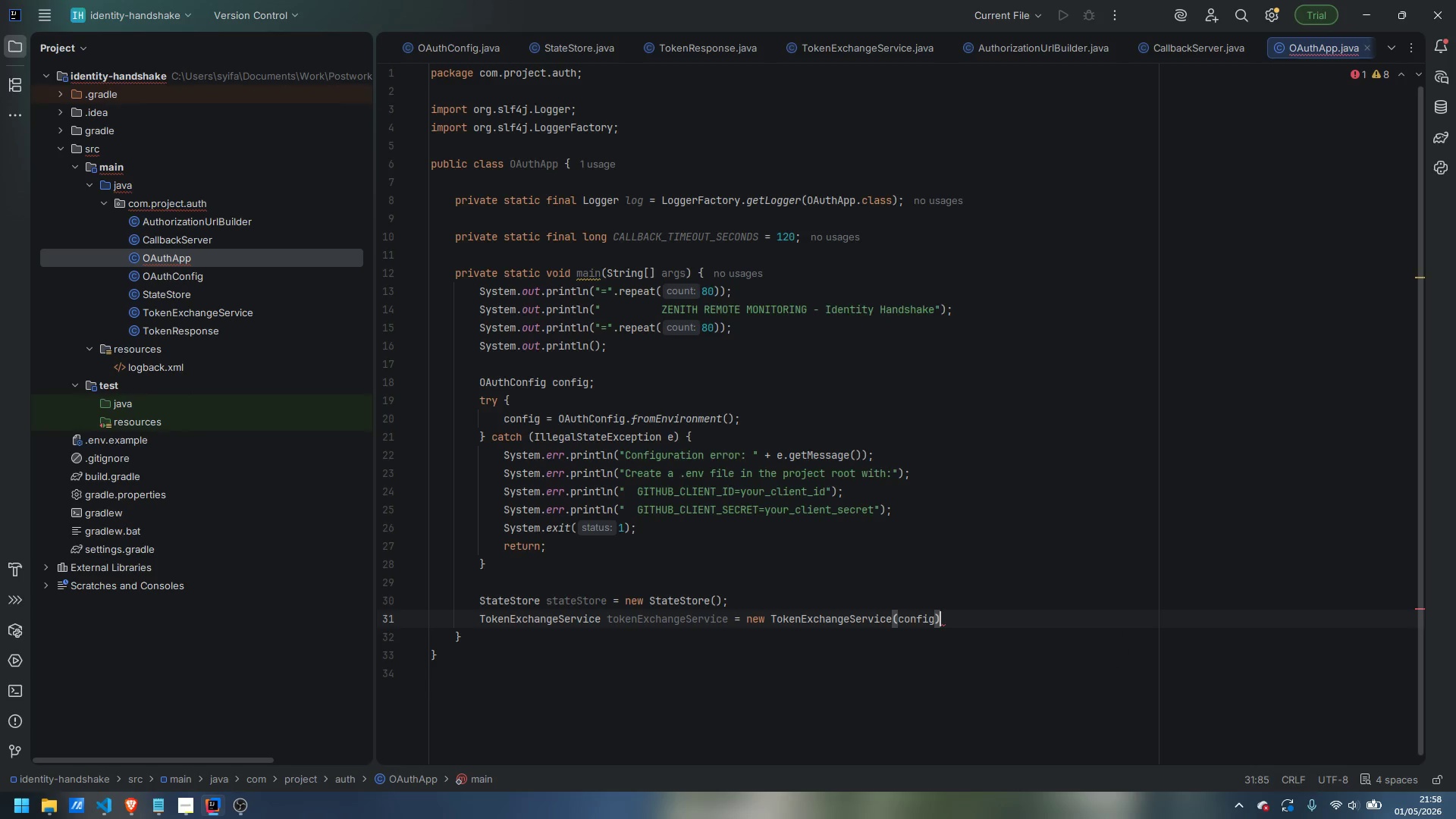 
key(Semicolon)
 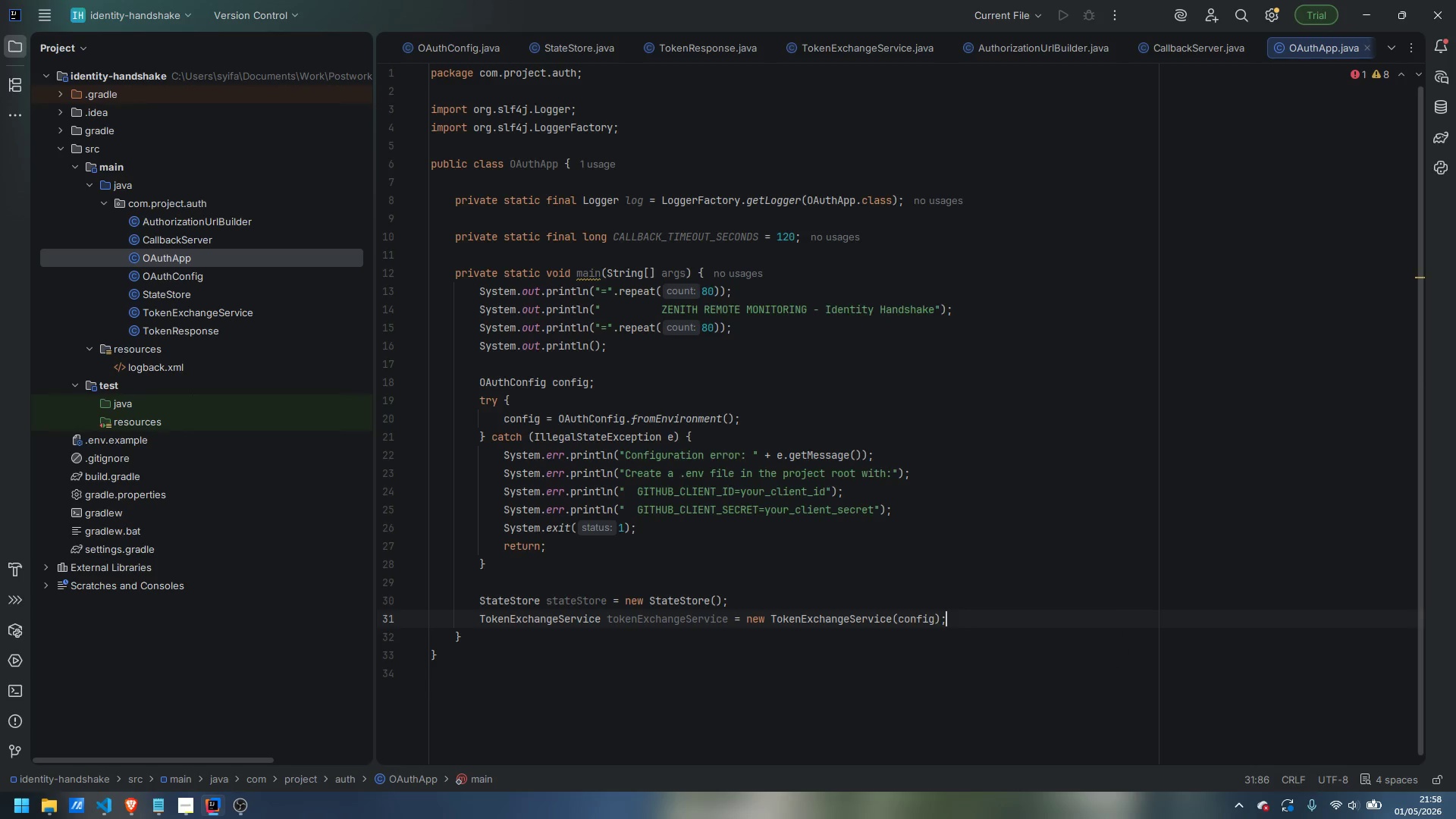 
key(Enter)
 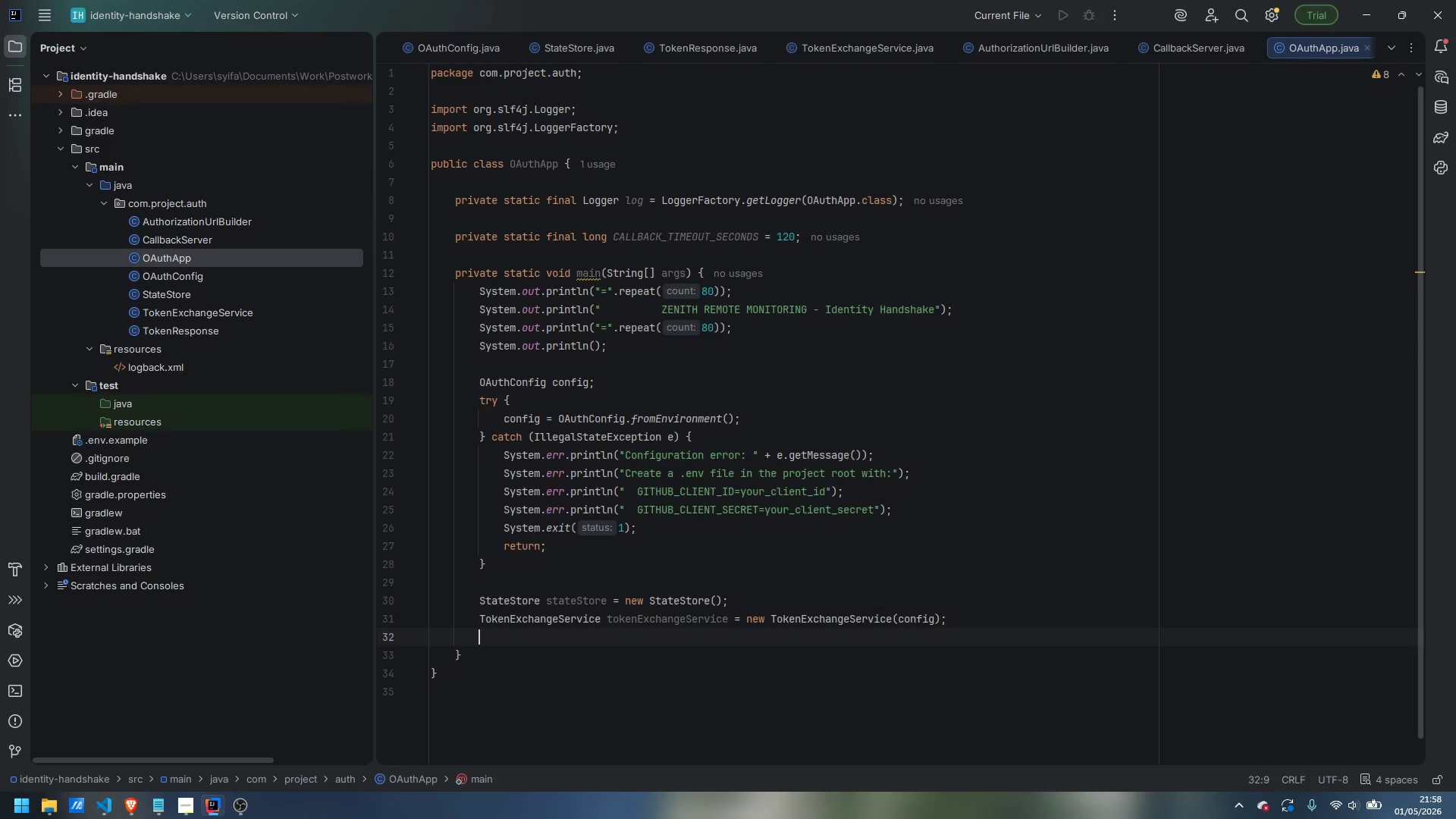 
type(CallbackServer)
 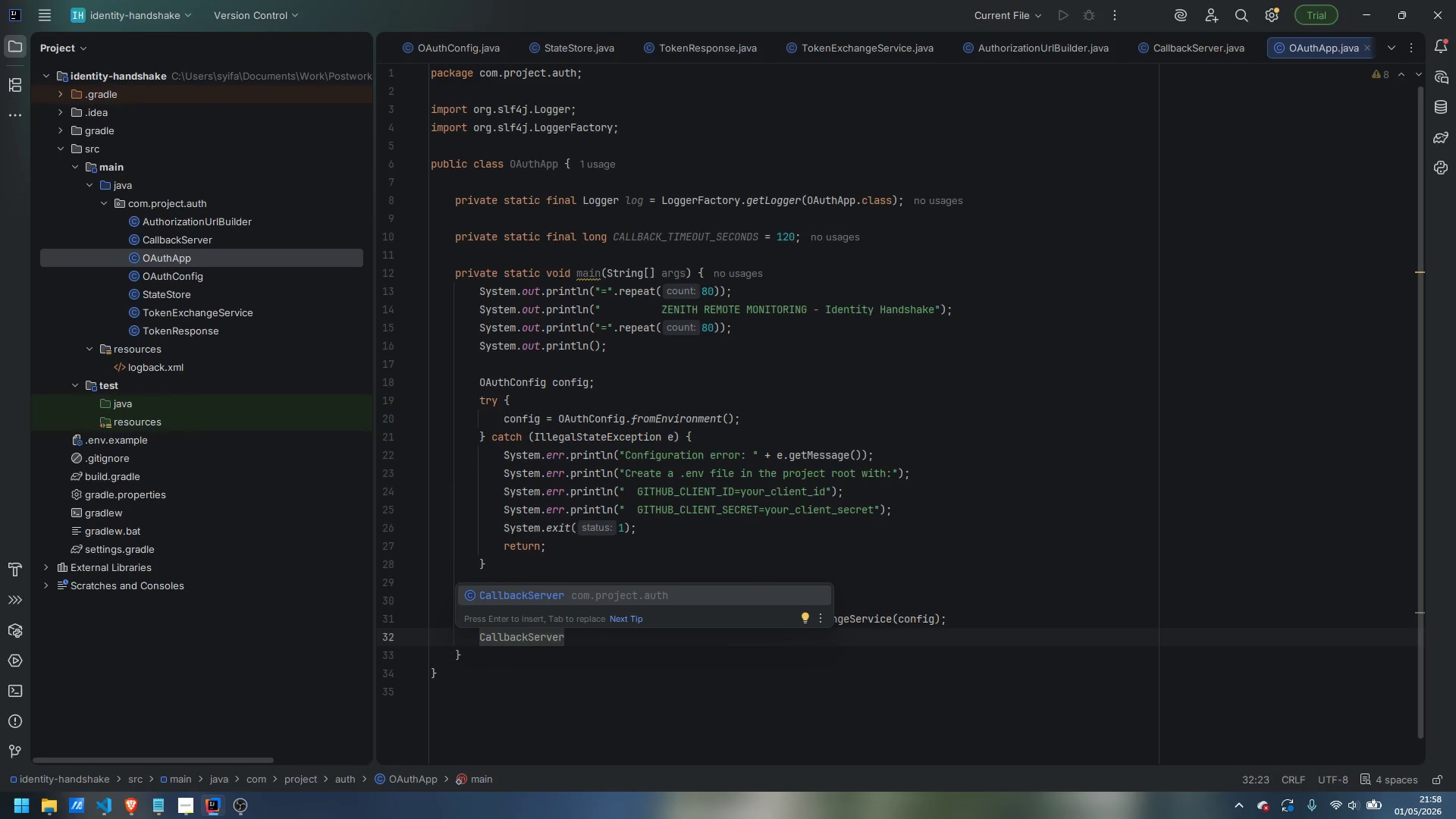 
key(Enter)
 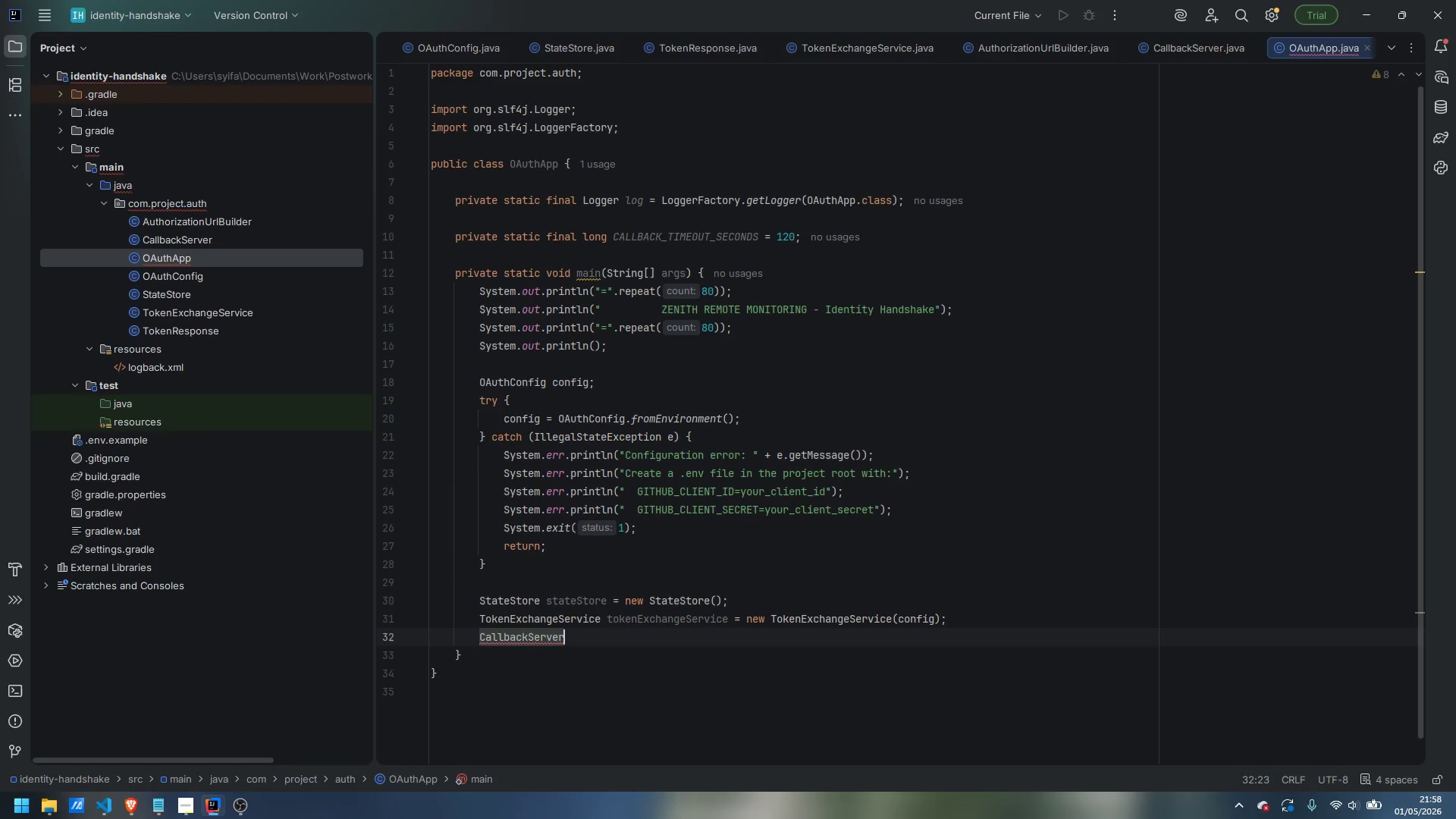 
type( callB)
key(Backspace)
type(bacl)
key(Backspace)
type(kServer = new CallbackServer(config, stateStore, tokenExchangeService)
 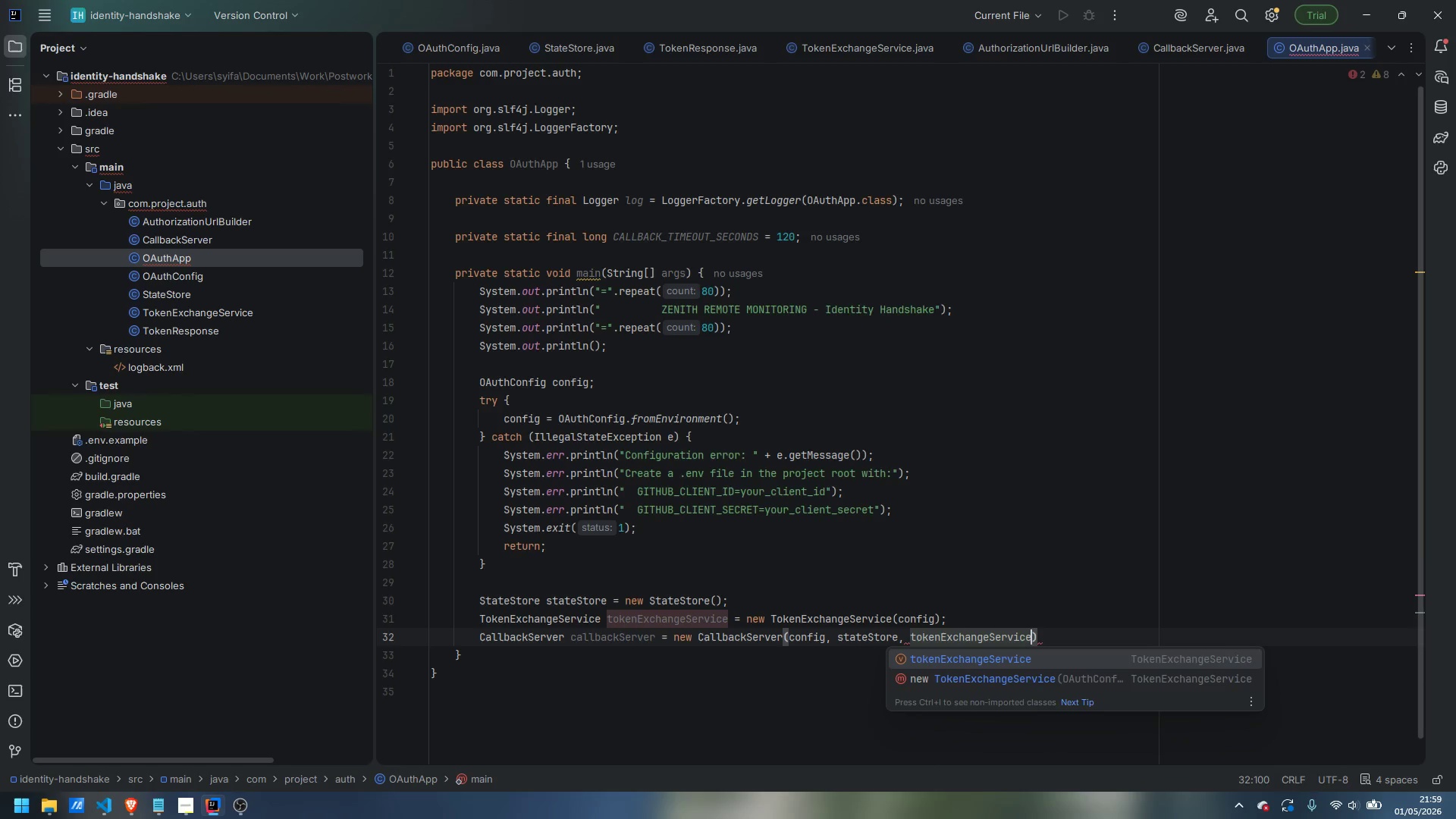 
key(ArrowRight)
 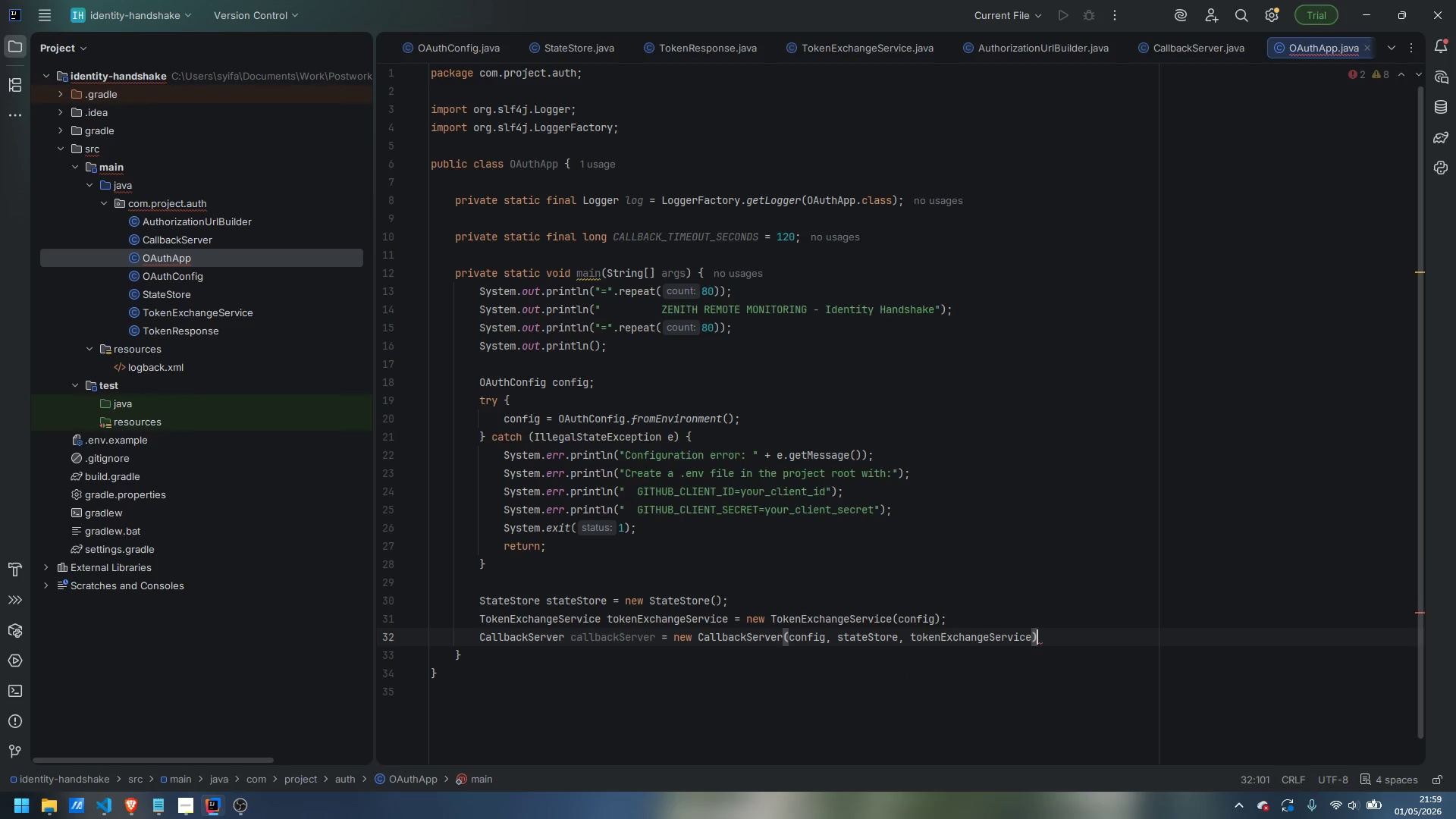 
key(Semicolon)
 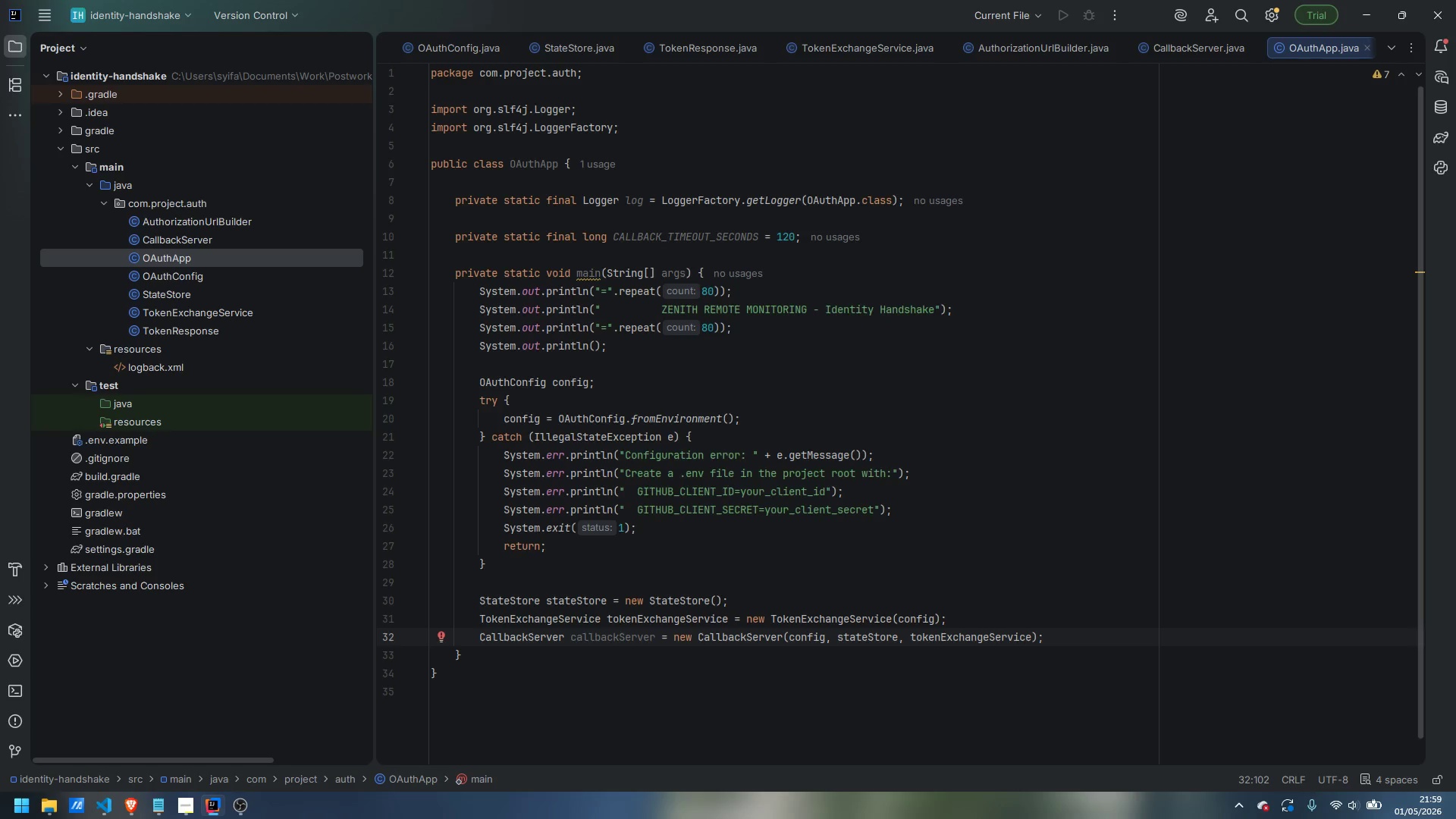 
wait(5.8)
 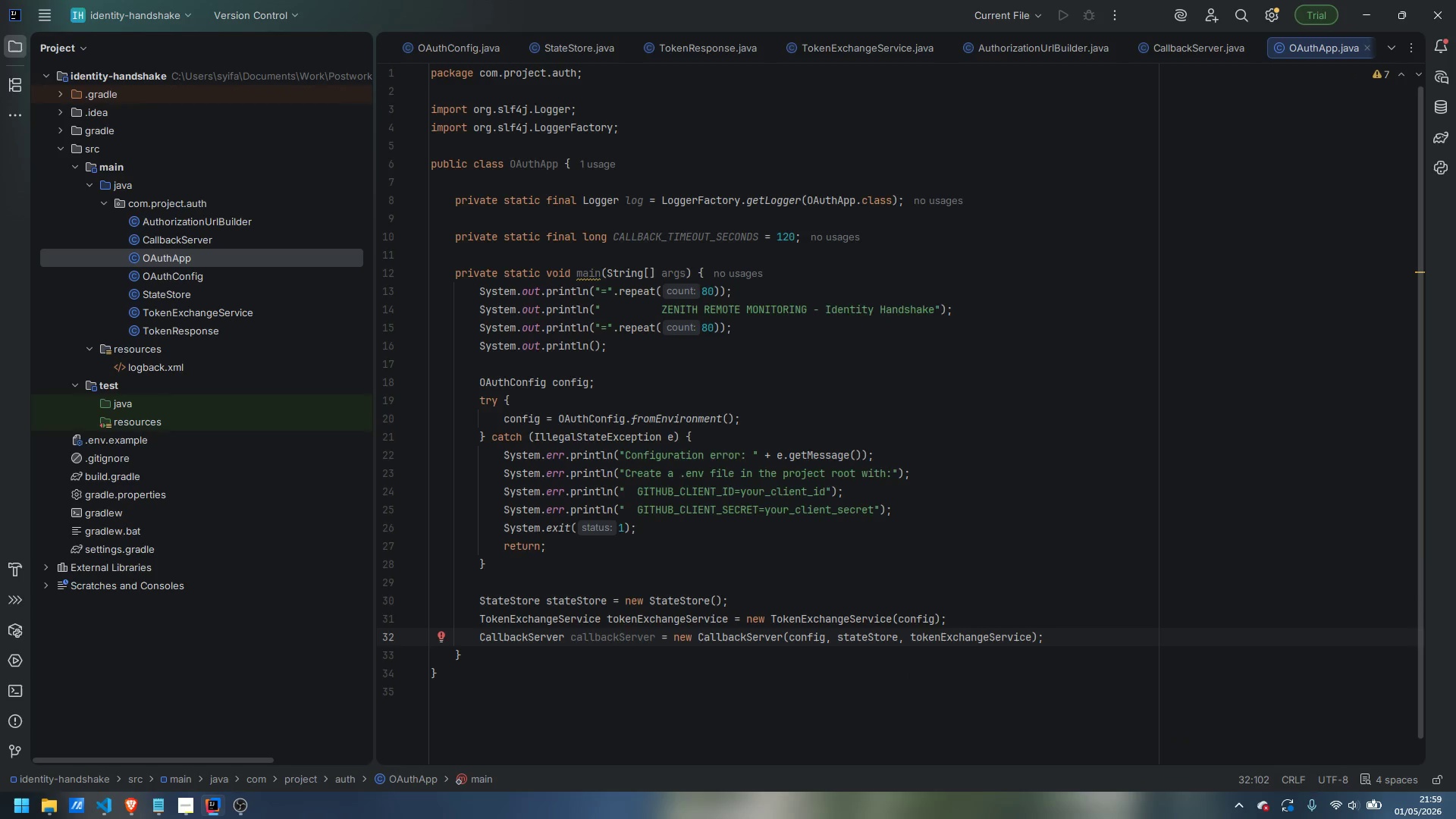 
key(Enter)
 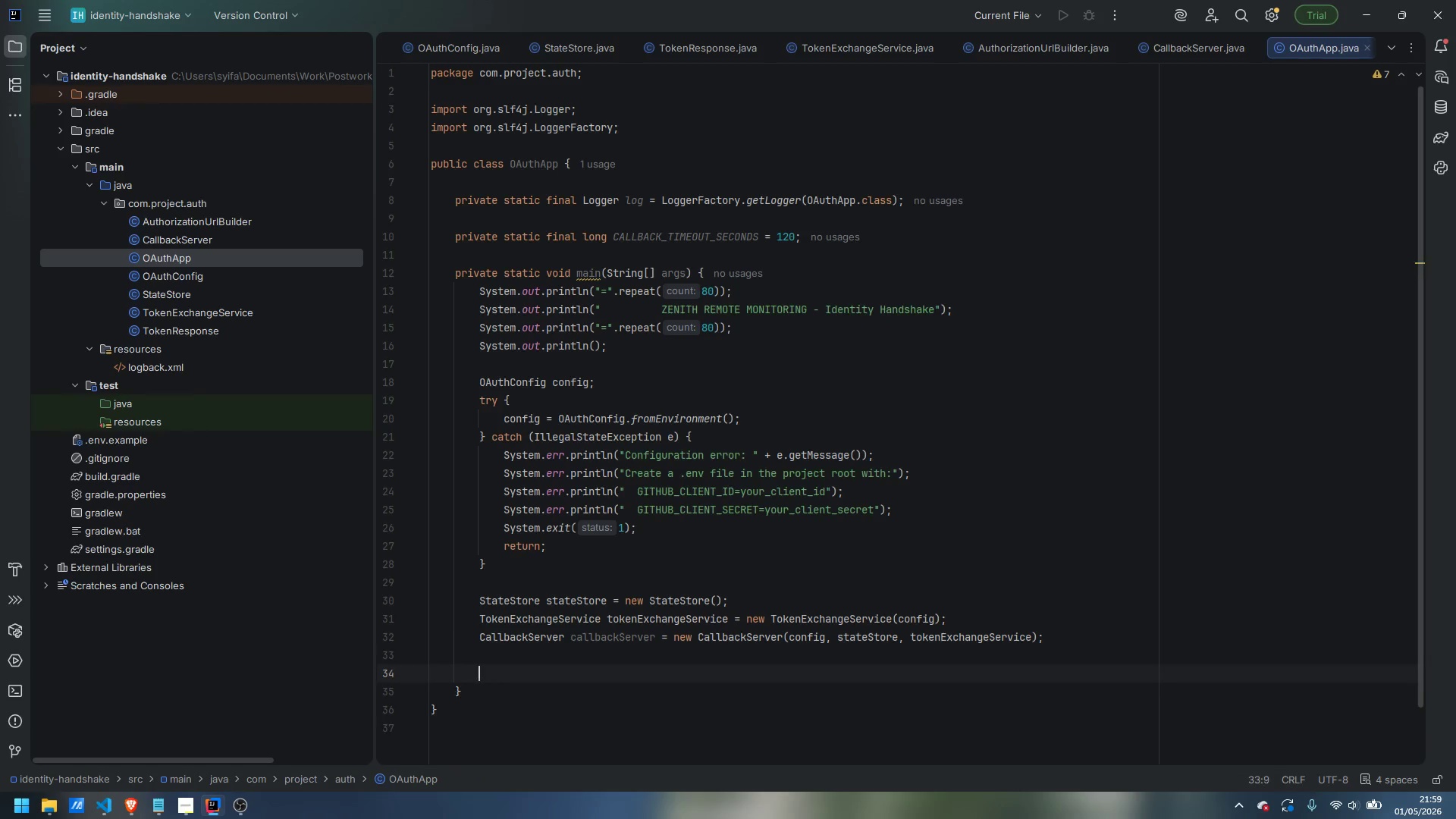 
key(Enter)
 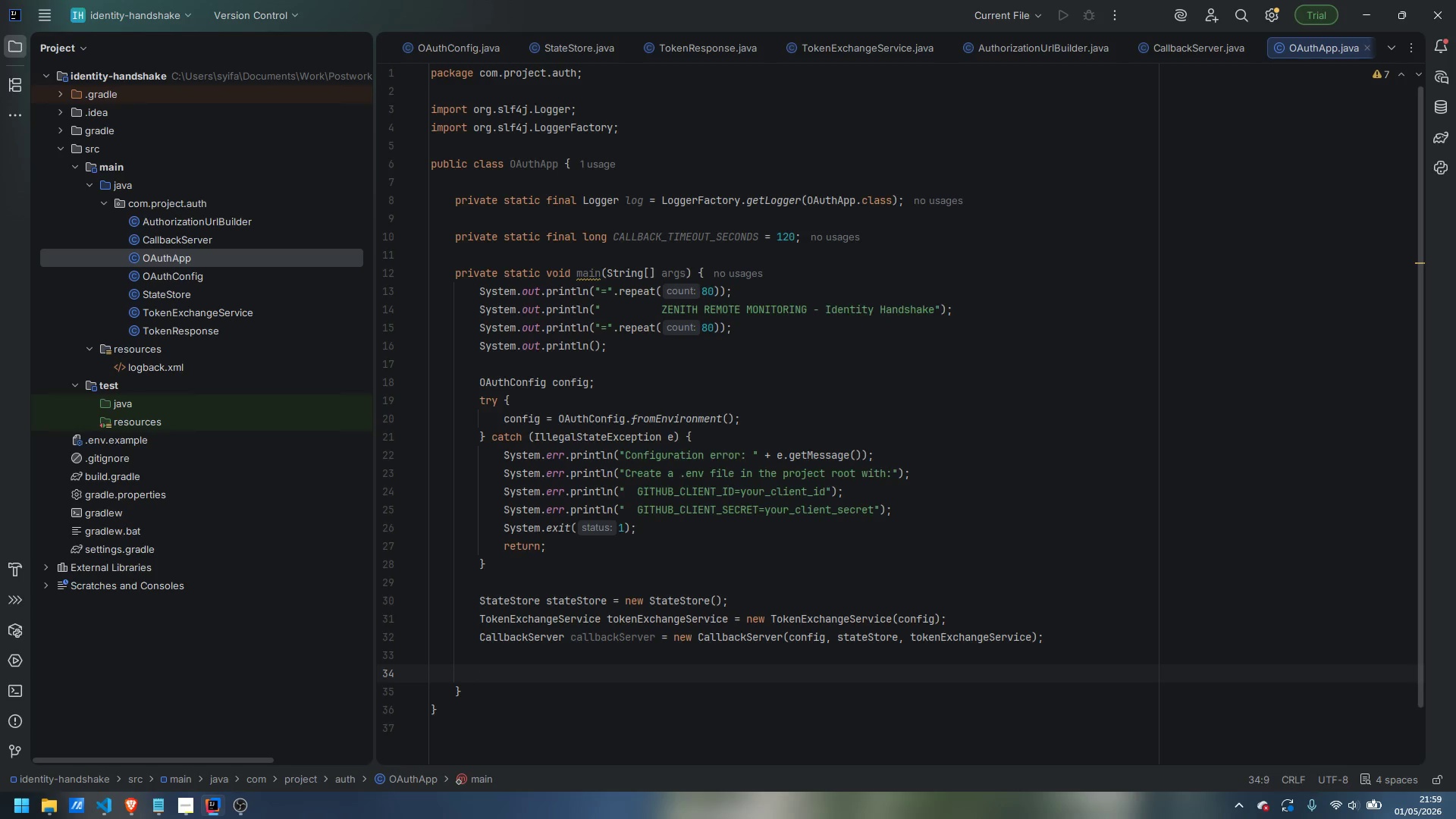 
type(callbackSErver)
 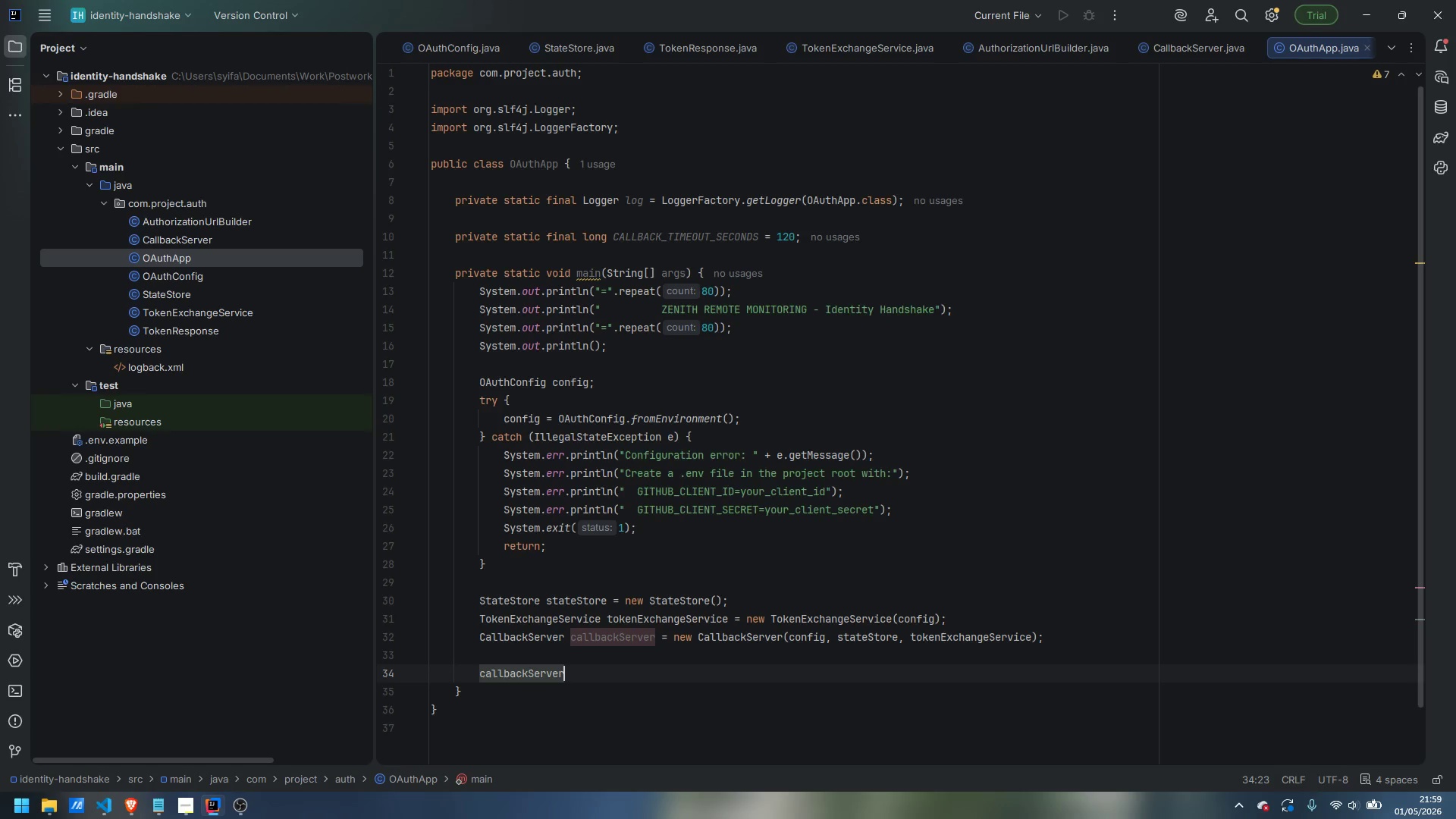 
 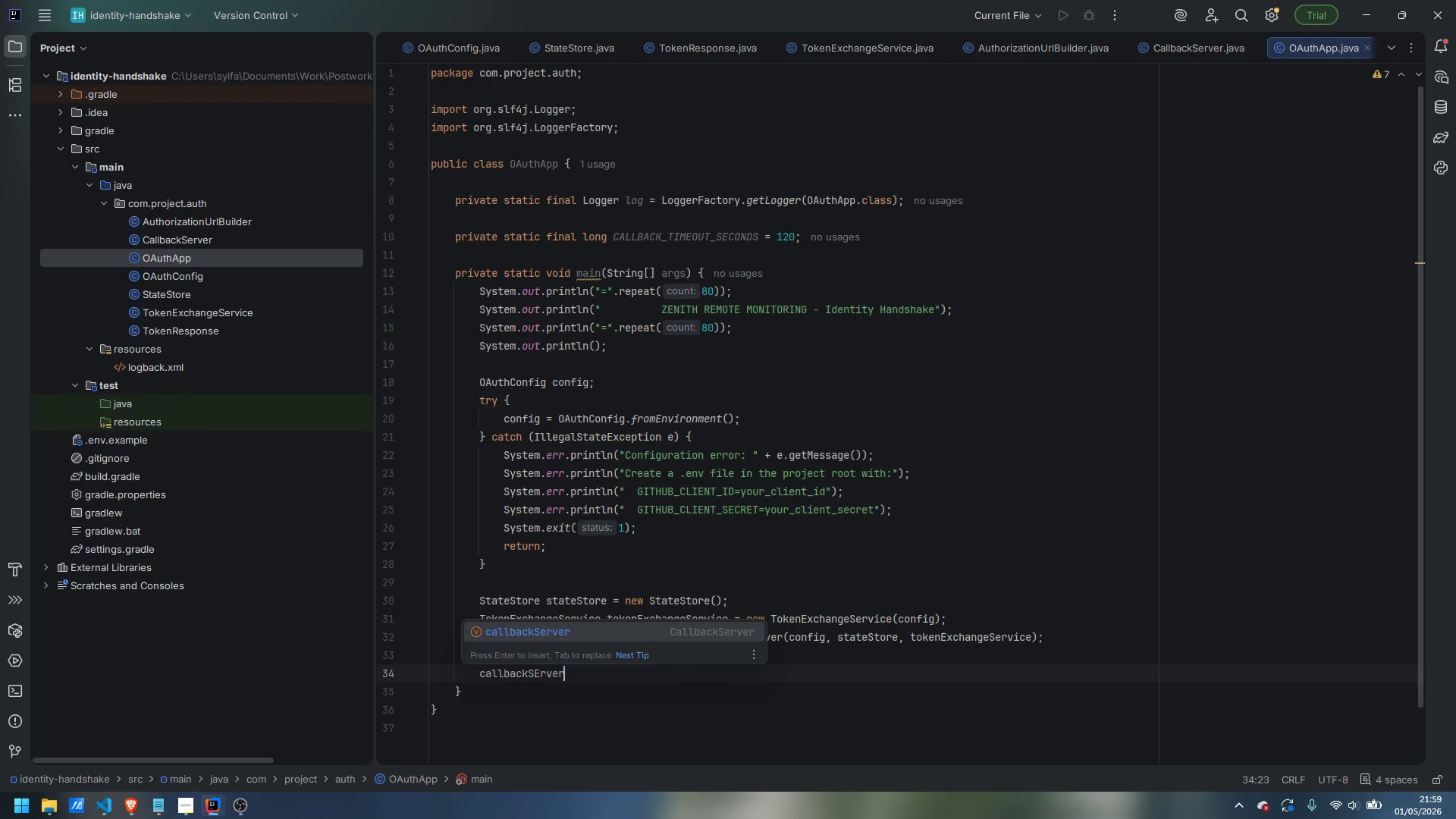 
key(Enter)
 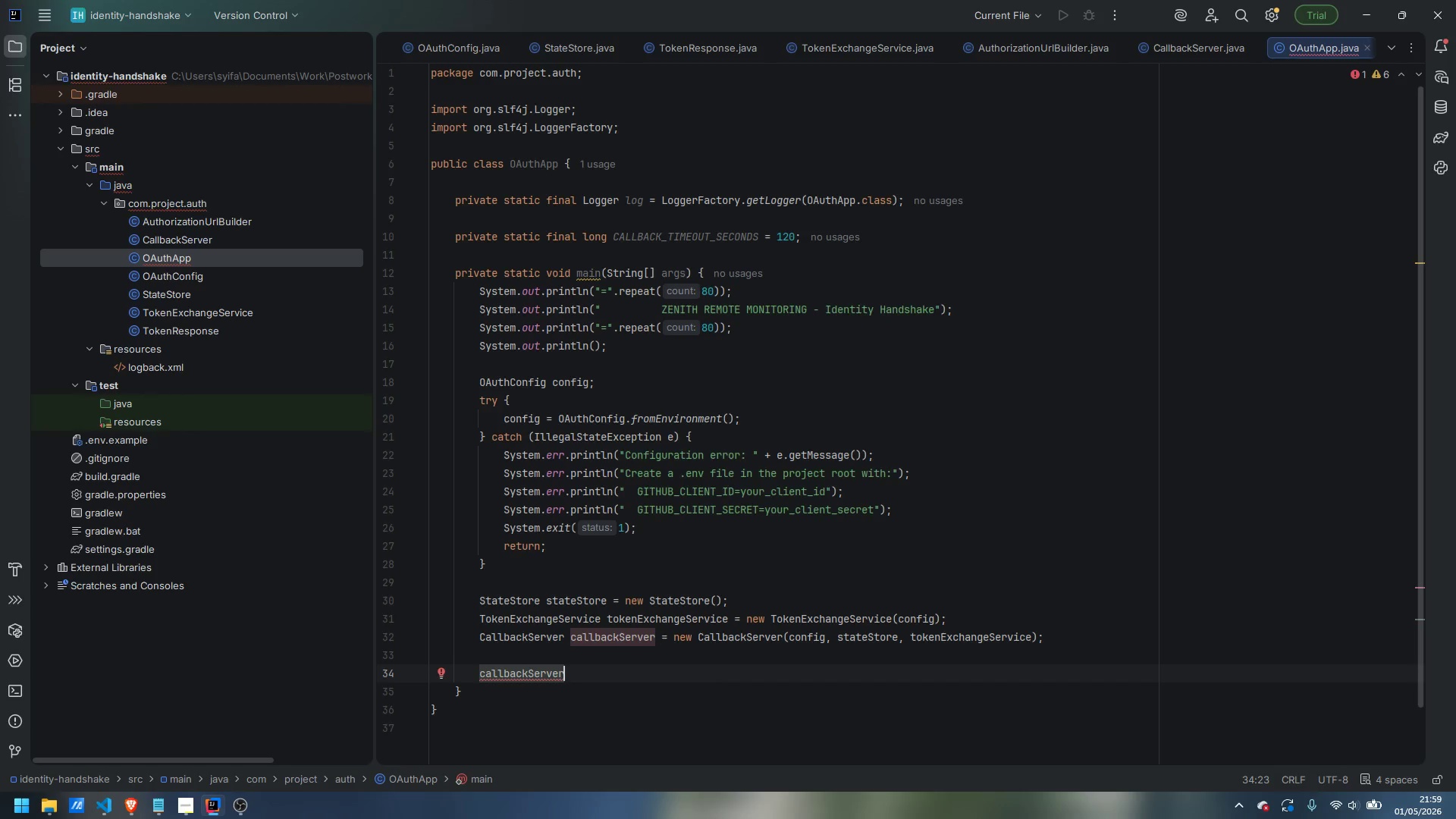 
type(.start();)
 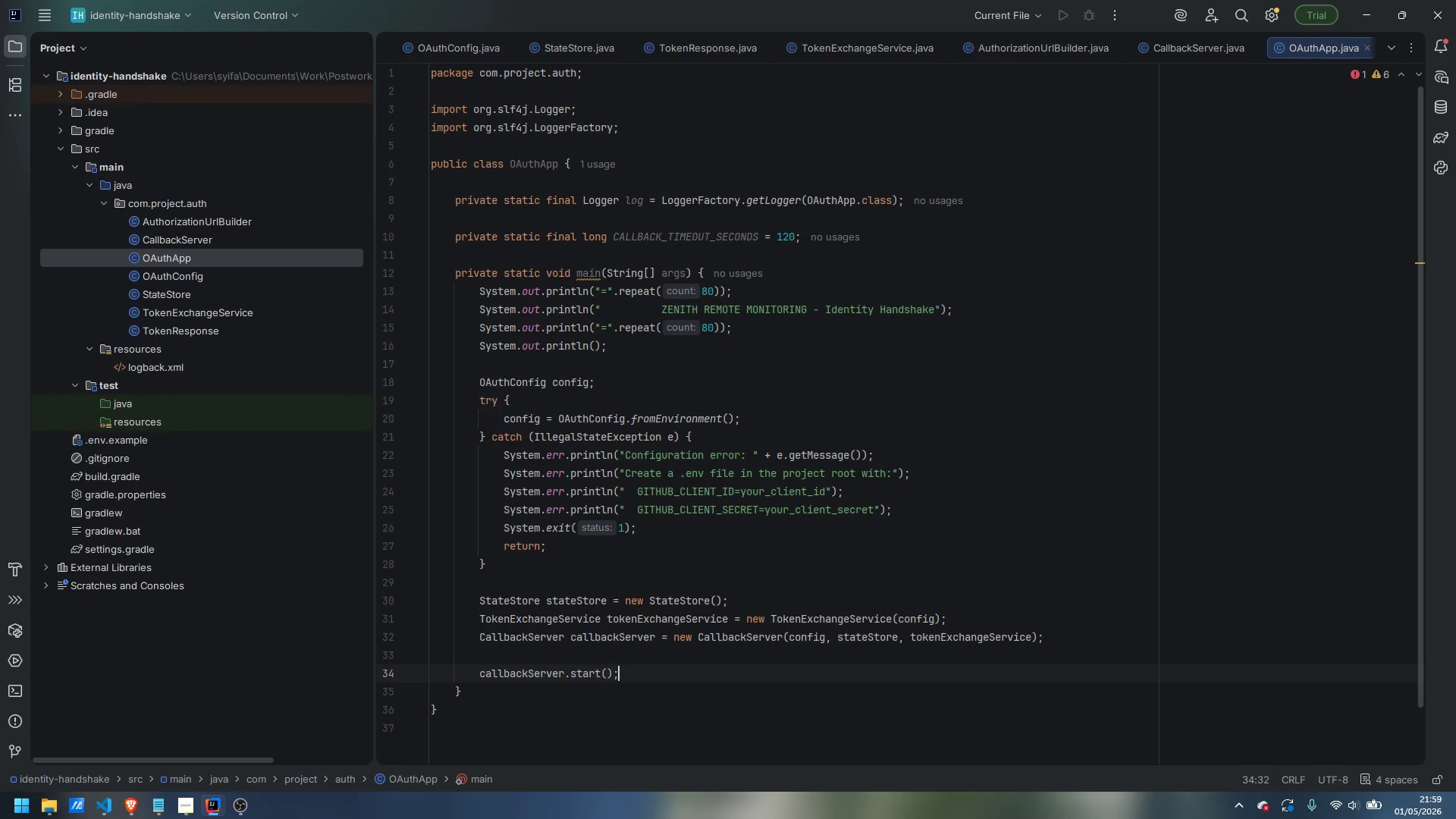 
wait(5.64)
 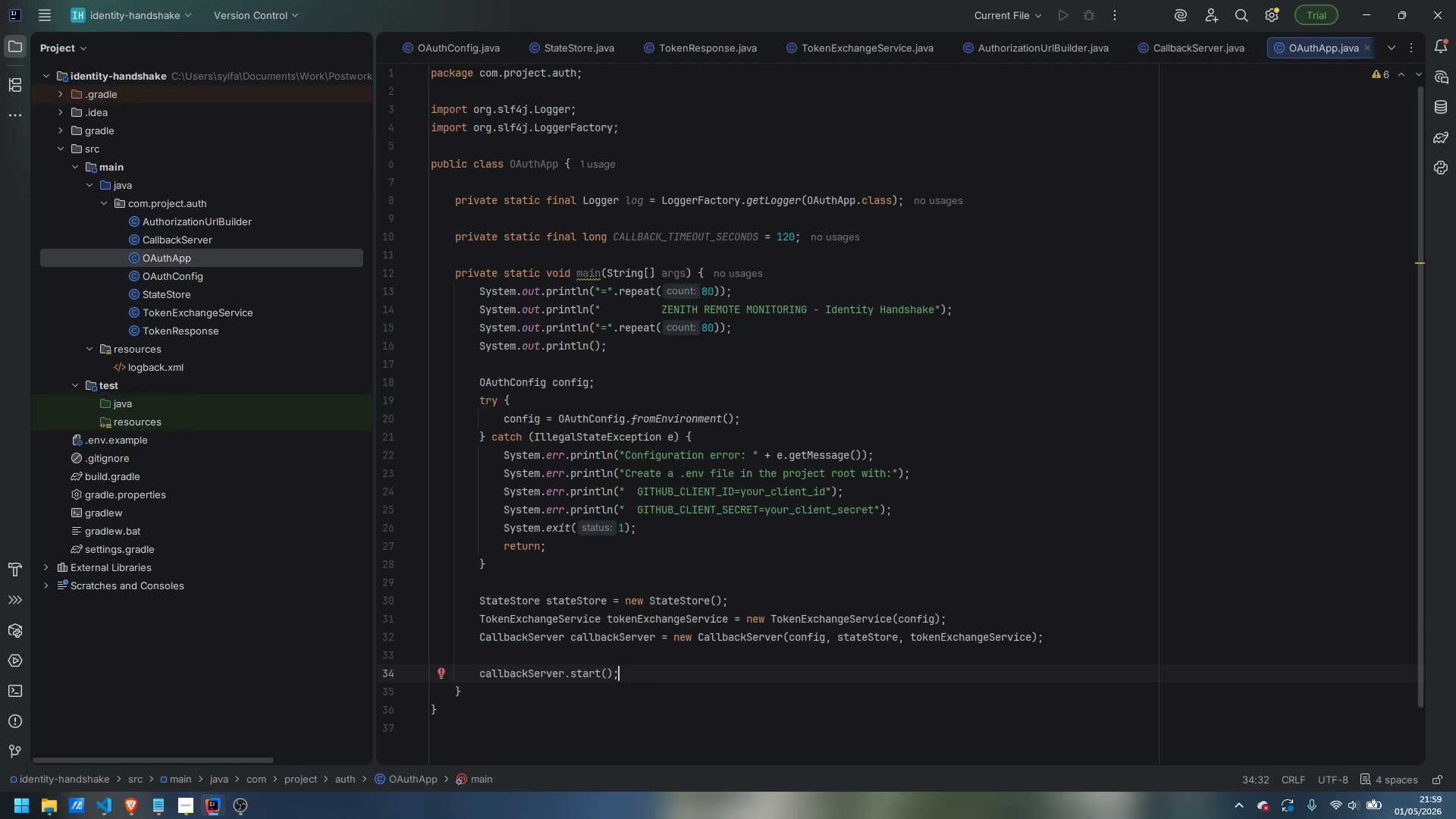 
key(Enter)
 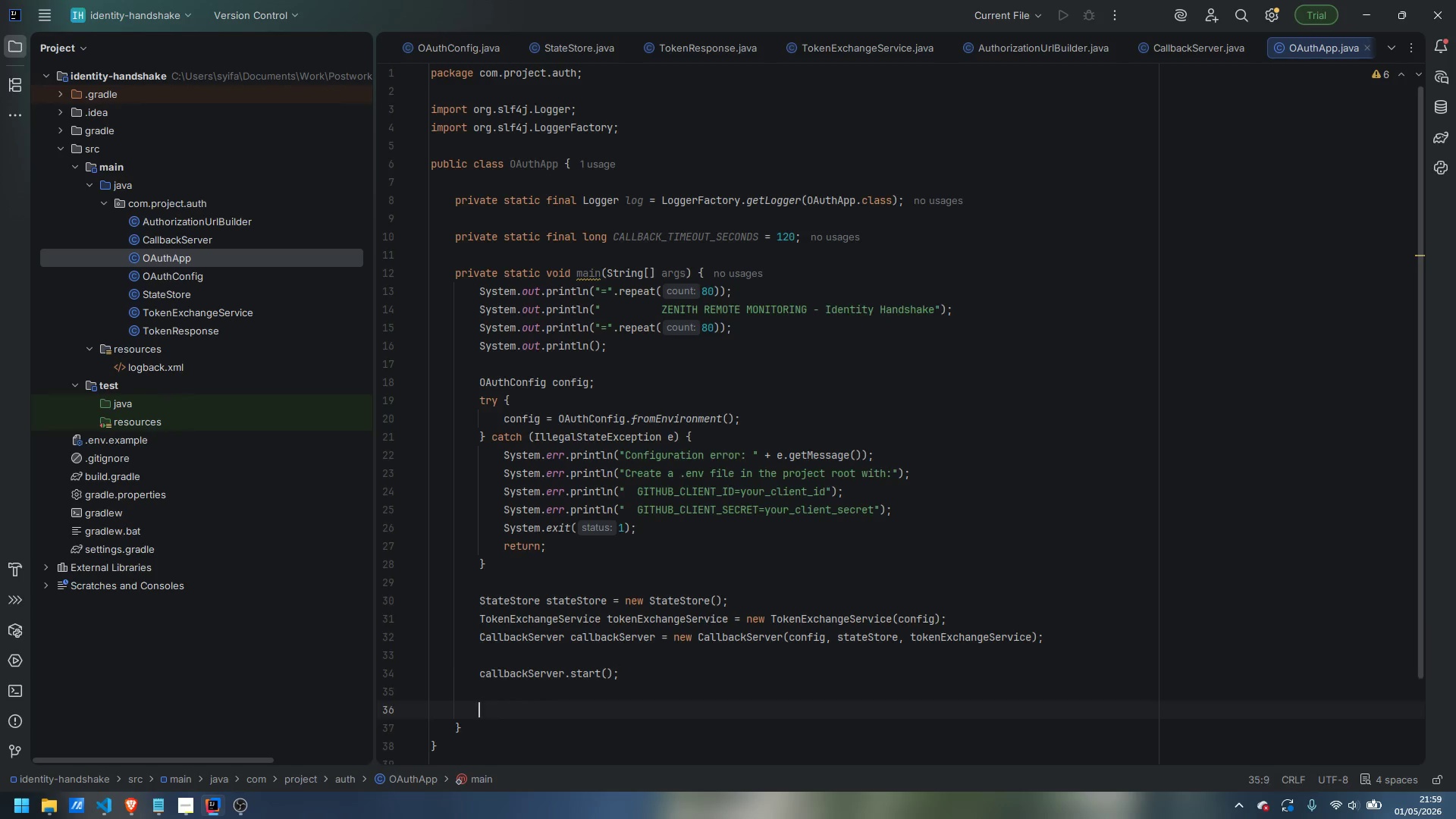 
key(Enter)
 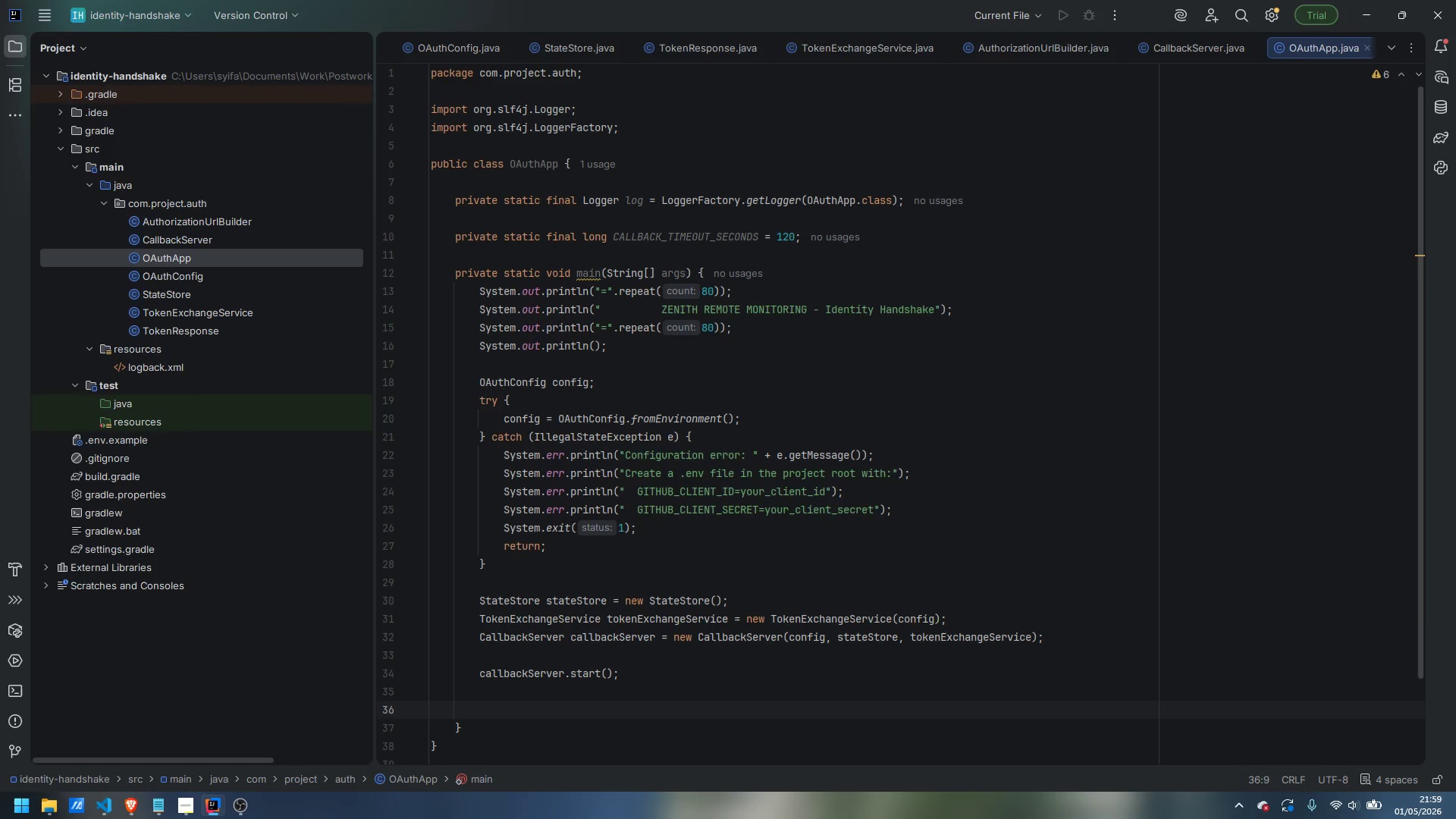 
type(Auhto)
key(Backspace)
key(Backspace)
key(Backspace)
type(thorizationUrlBuilder urlBuilder = new AuthorizationUrlBuoil)
key(Backspace)
key(Backspace)
type(lder()
 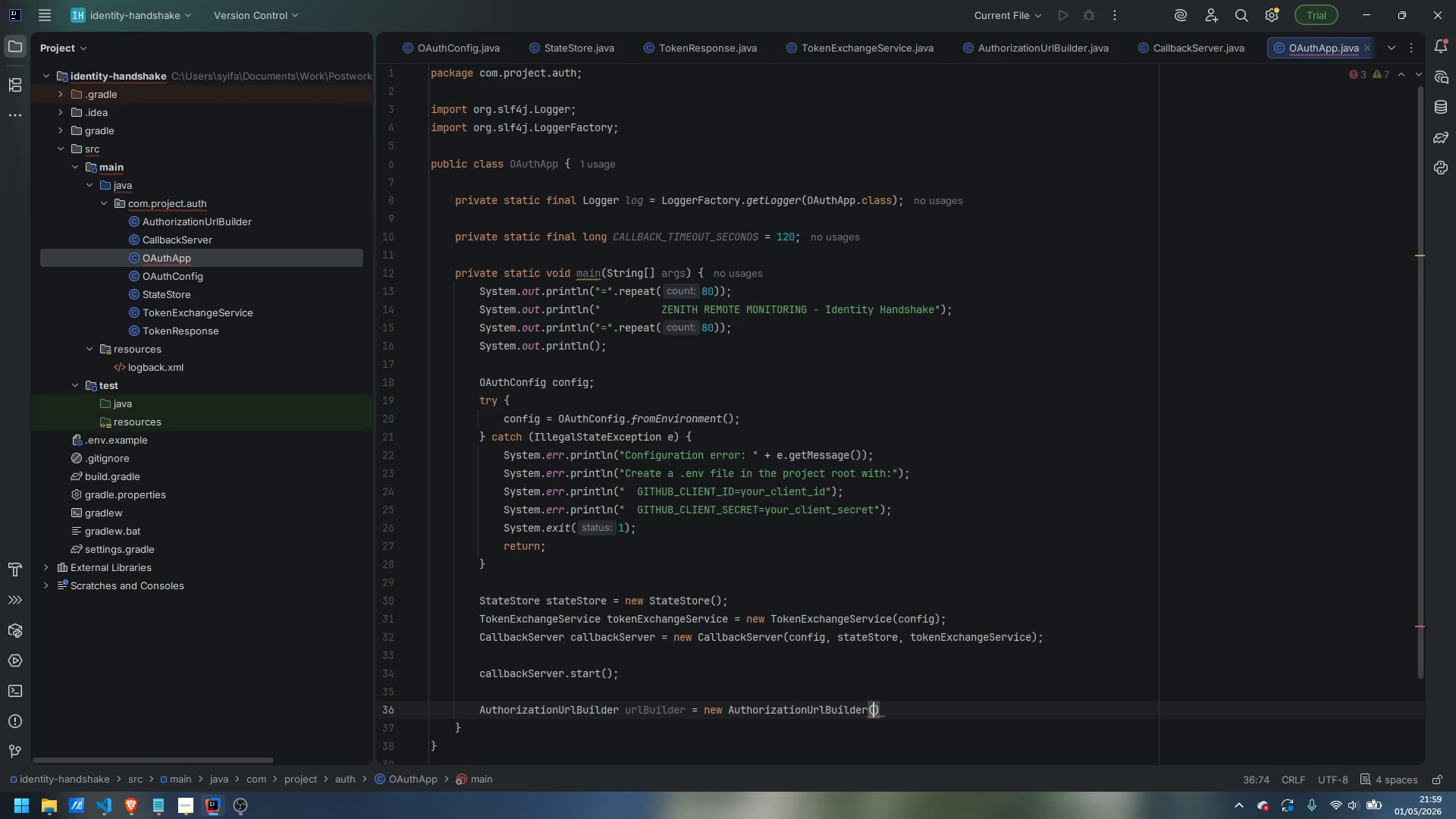 
type(config)
 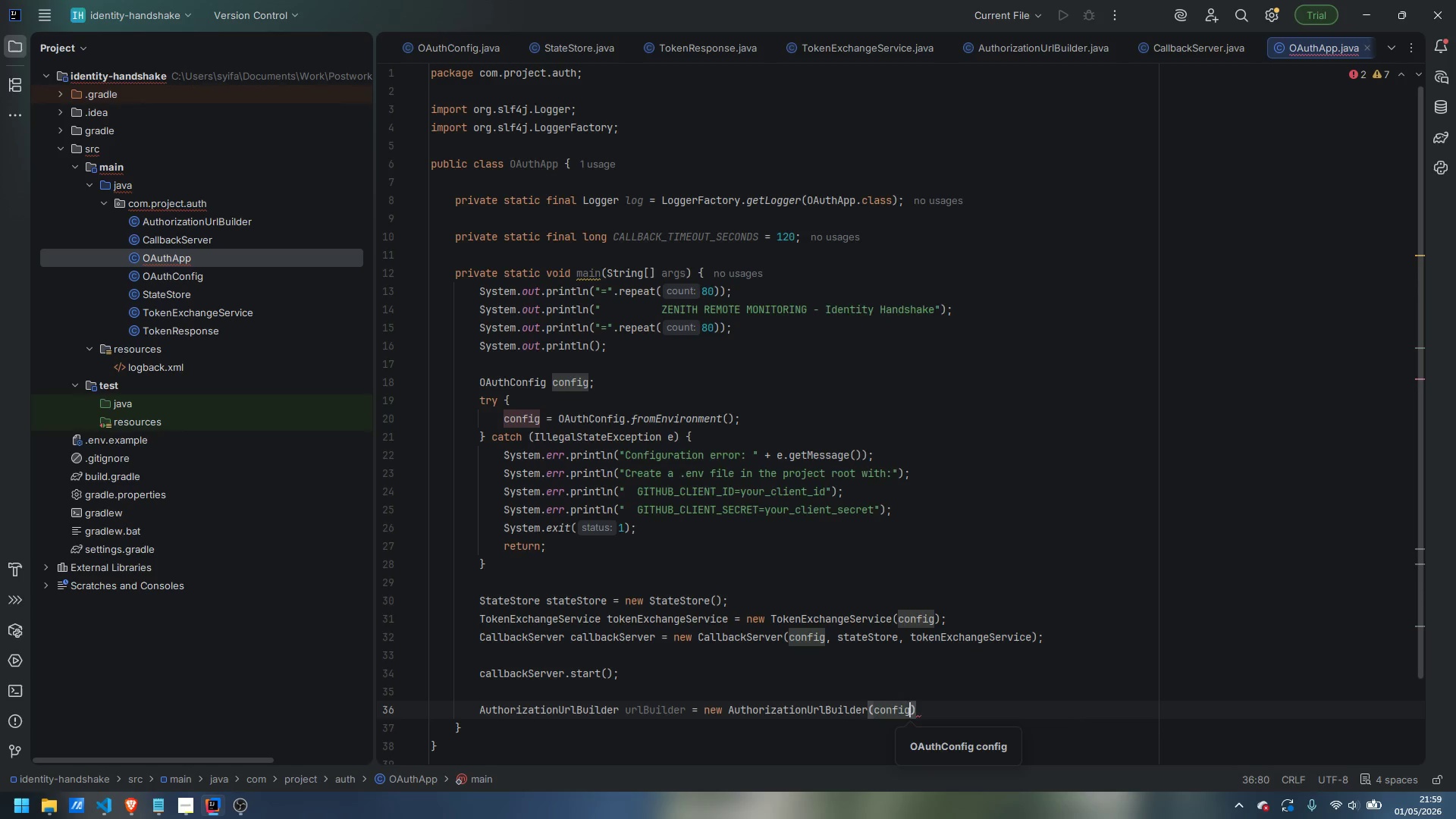 
key(ArrowRight)
 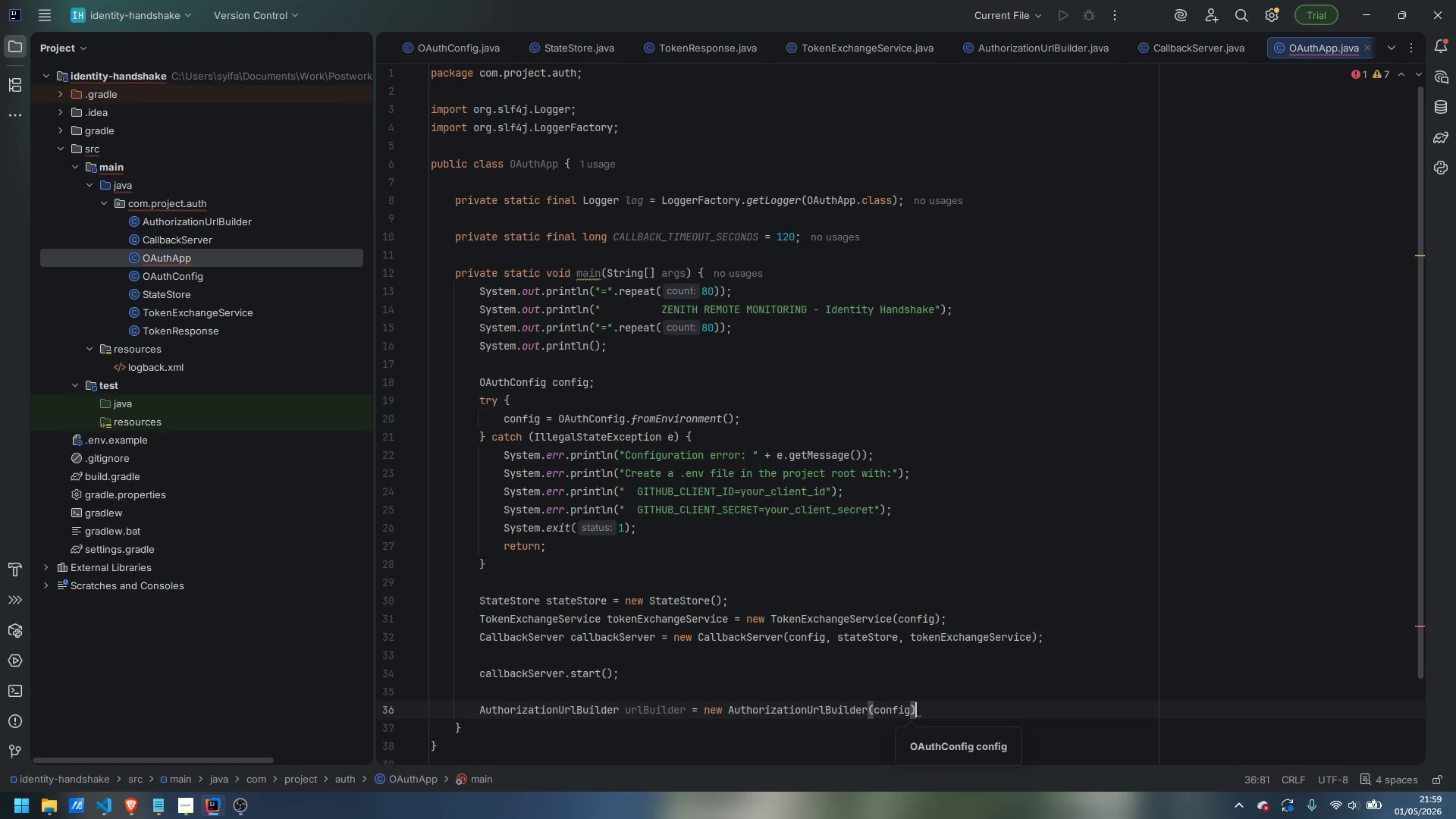 
key(Semicolon)
 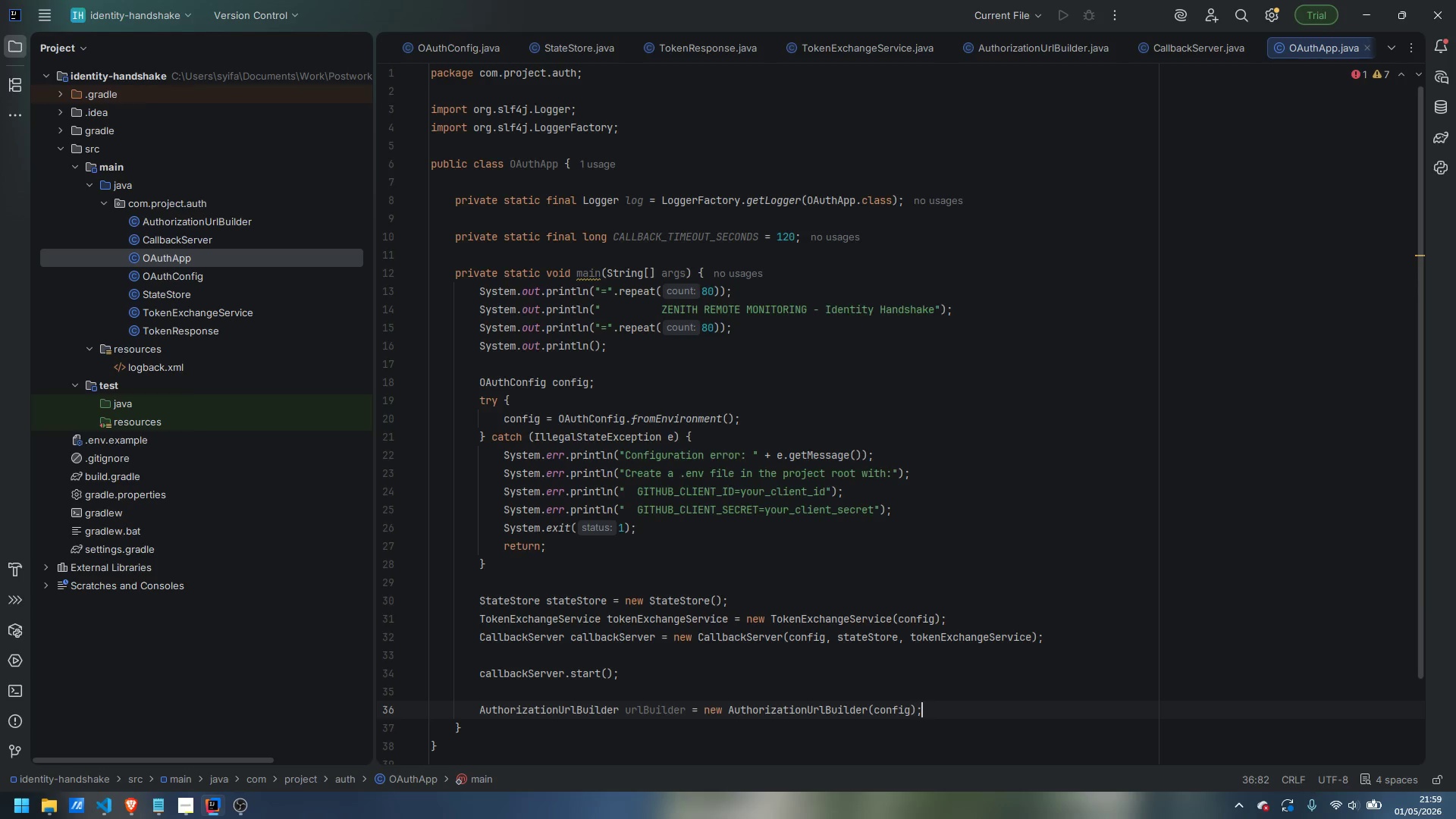 
key(Enter)
 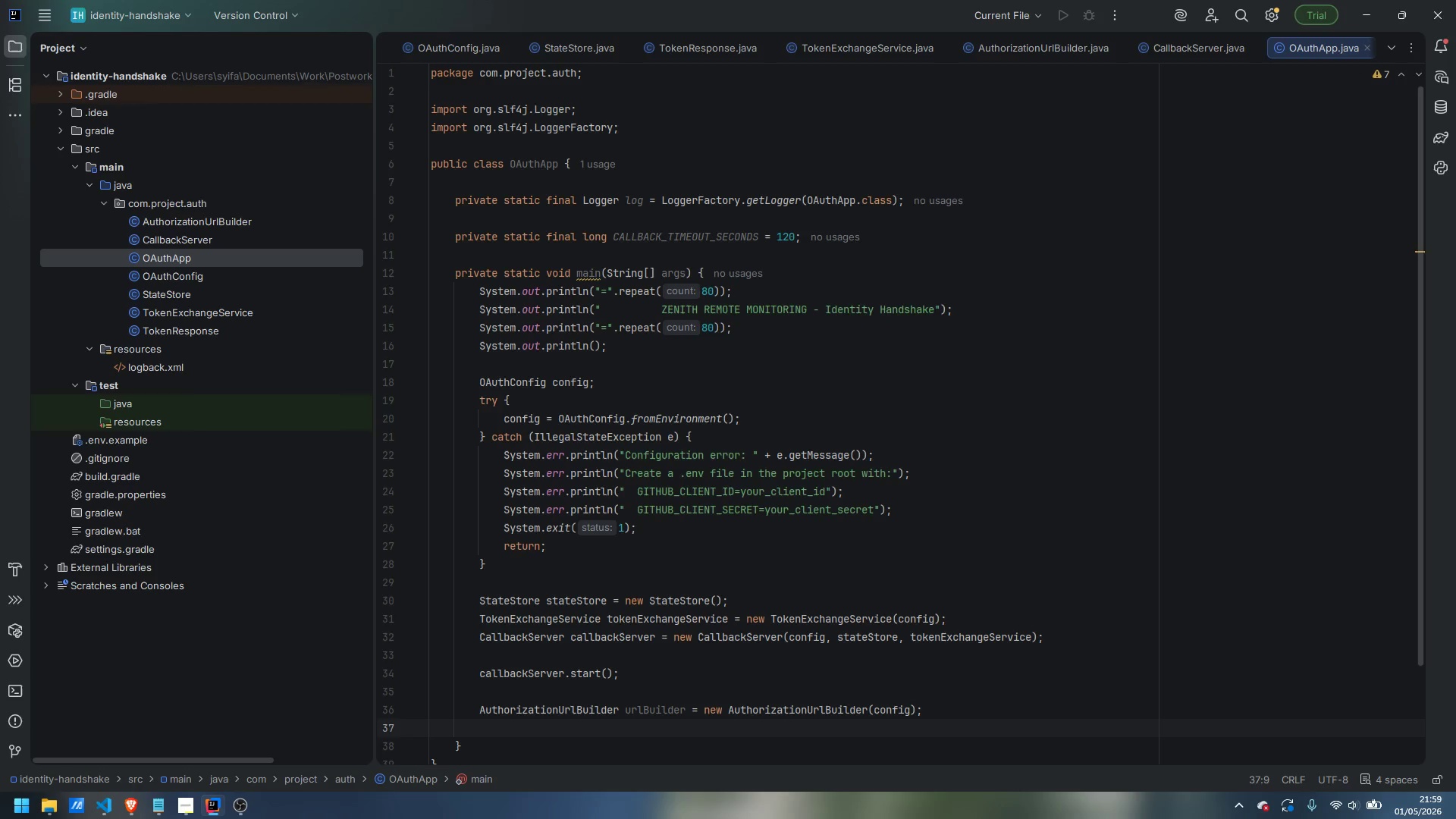 
type(String )
 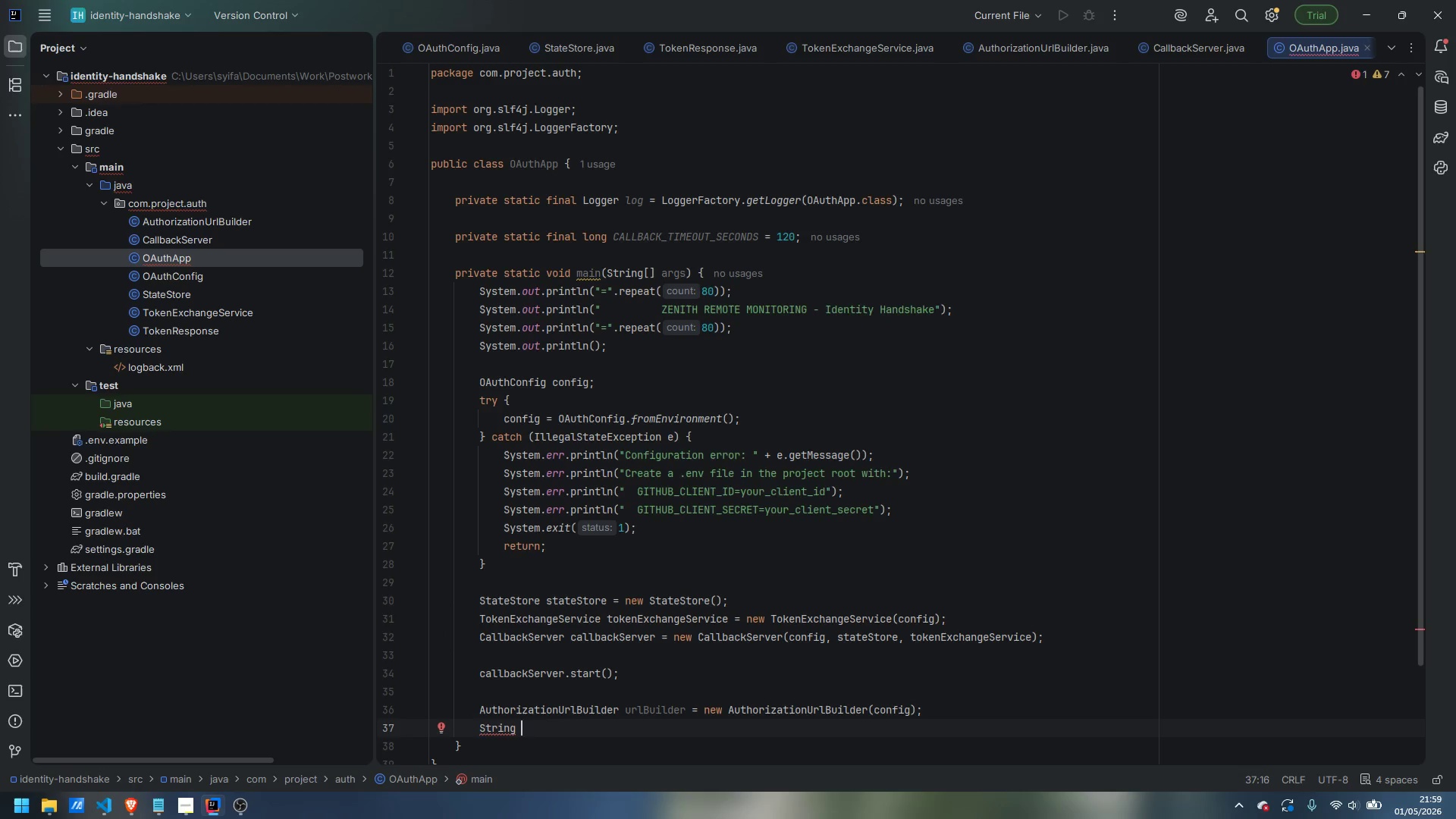 
type(state = stateStore.get)
key(Backspace)
type(nerate();)
 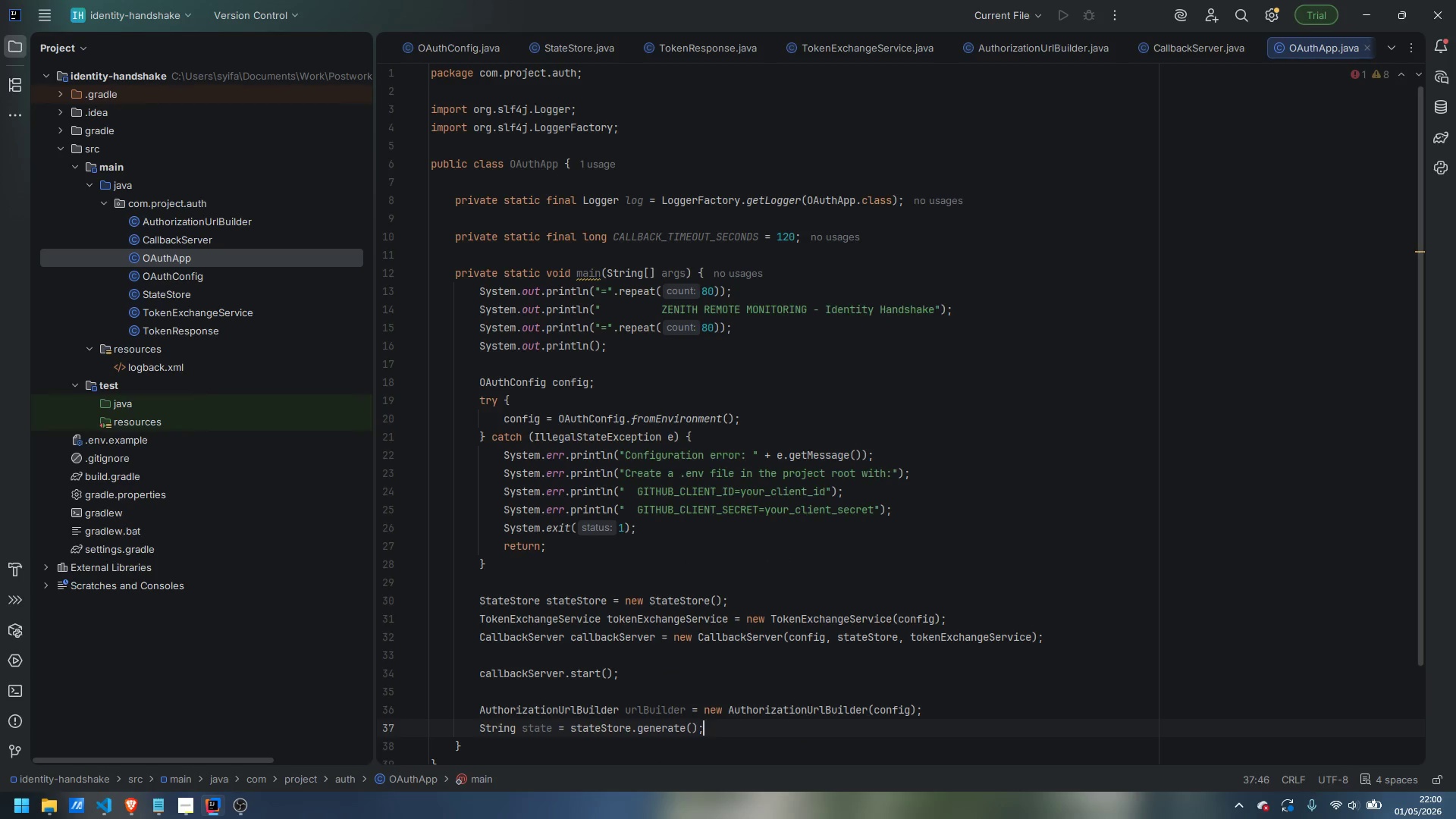 
key(Enter)
 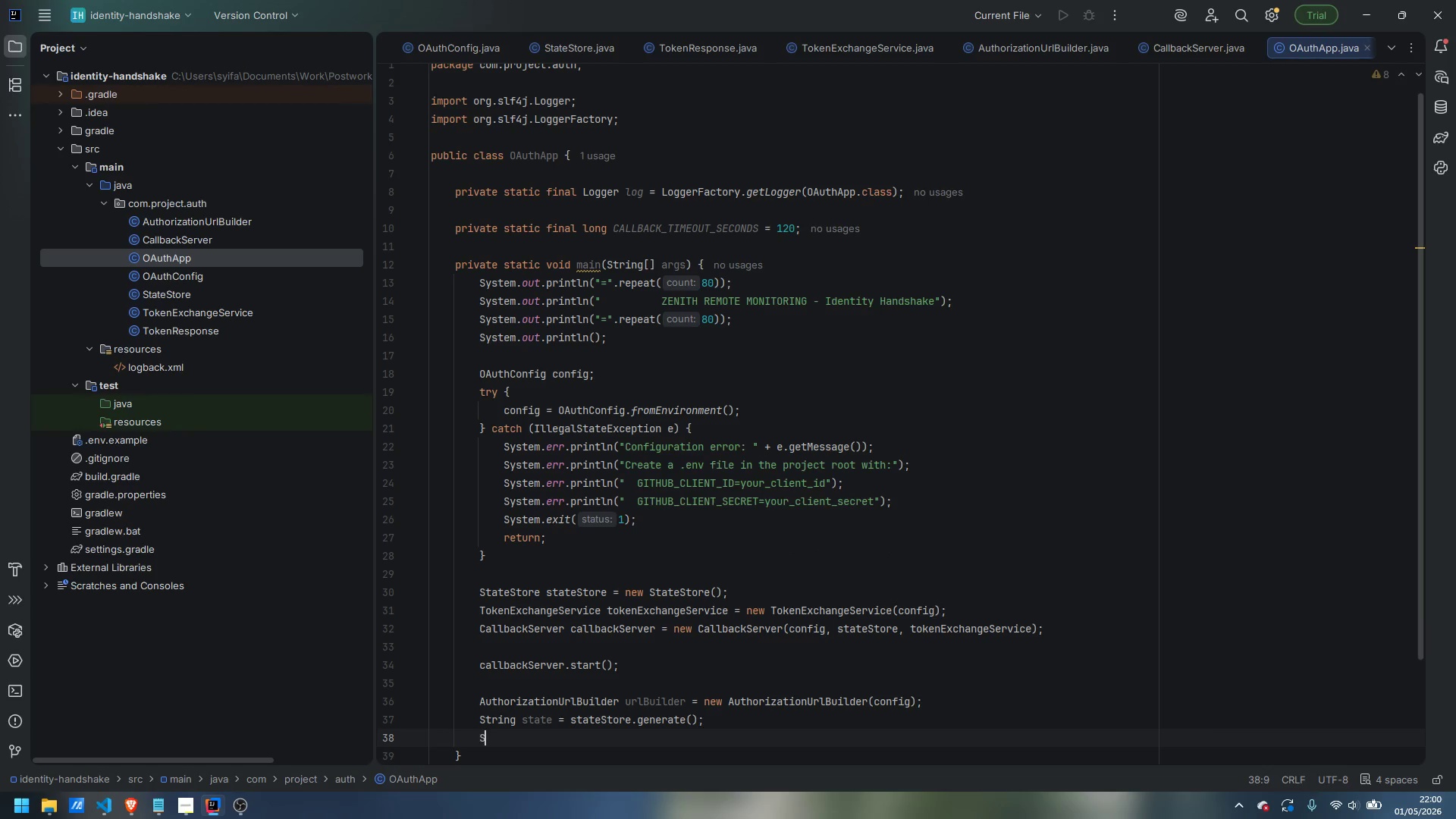 
type(Strig )
key(Backspace)
key(Backspace)
type(ng authUrl = urlBulder)
key(Backspace)
key(Backspace)
key(Backspace)
key(Backspace)
type(ilder.build(state)
 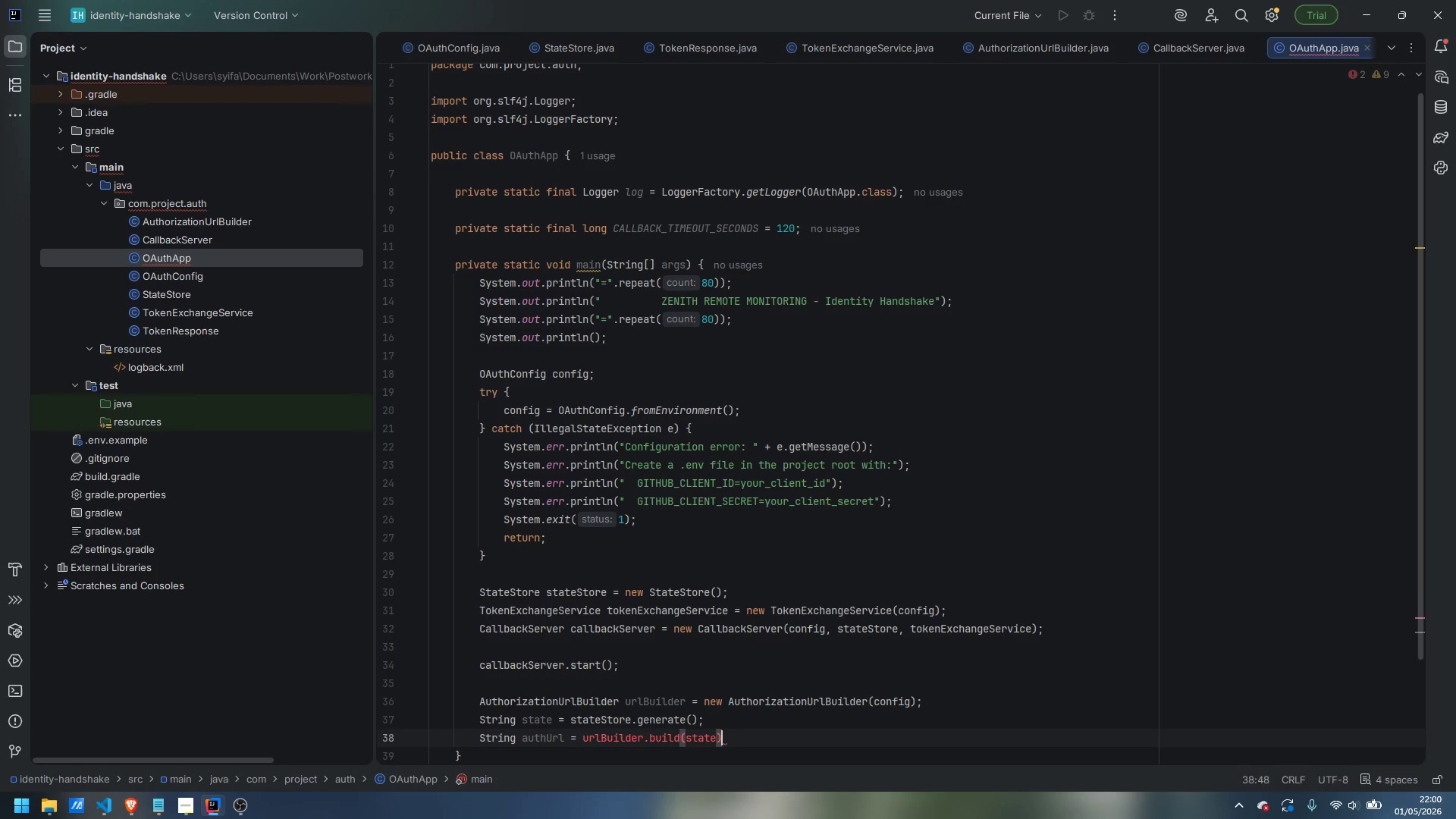 
 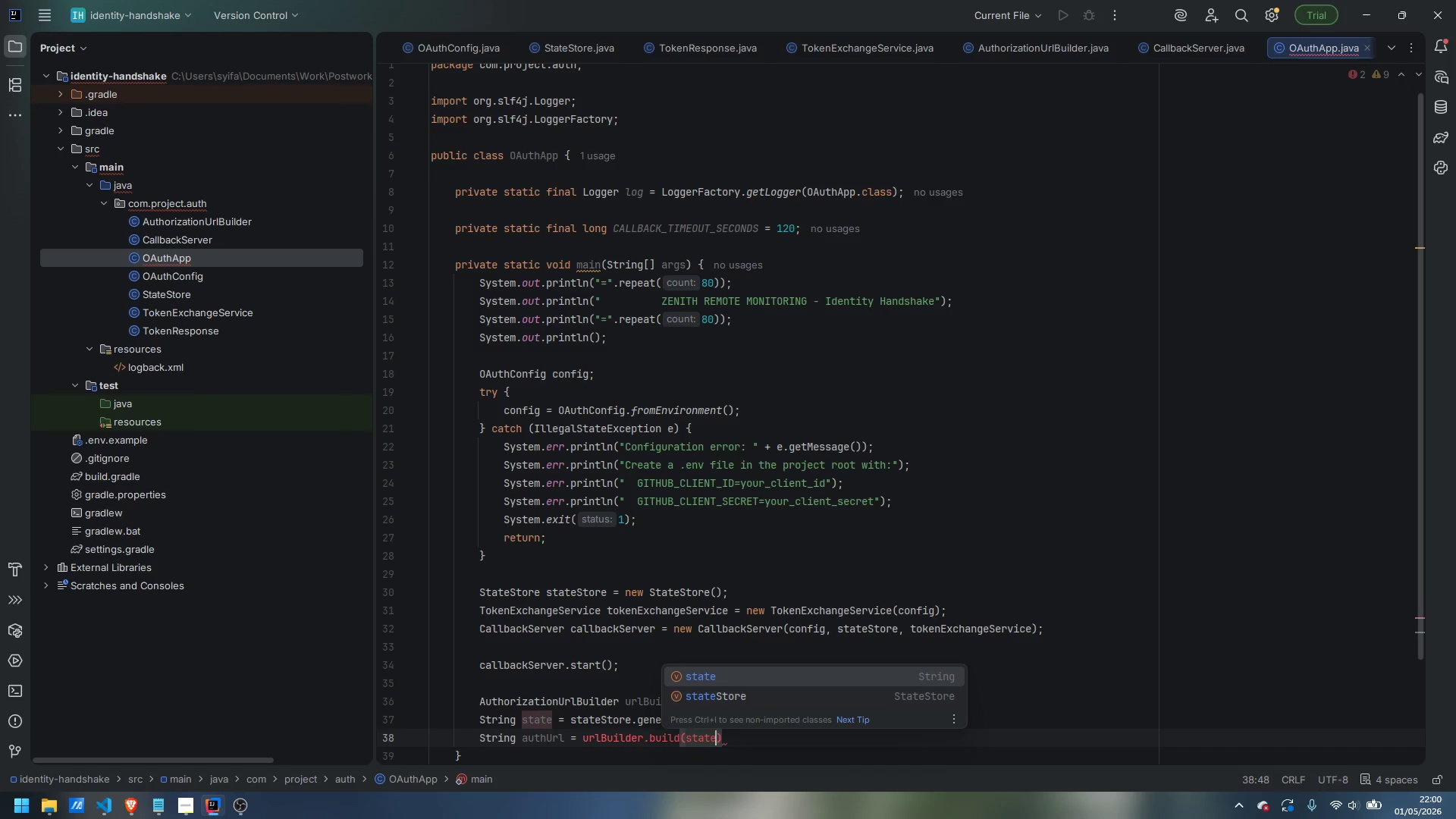 
key(ArrowRight)
 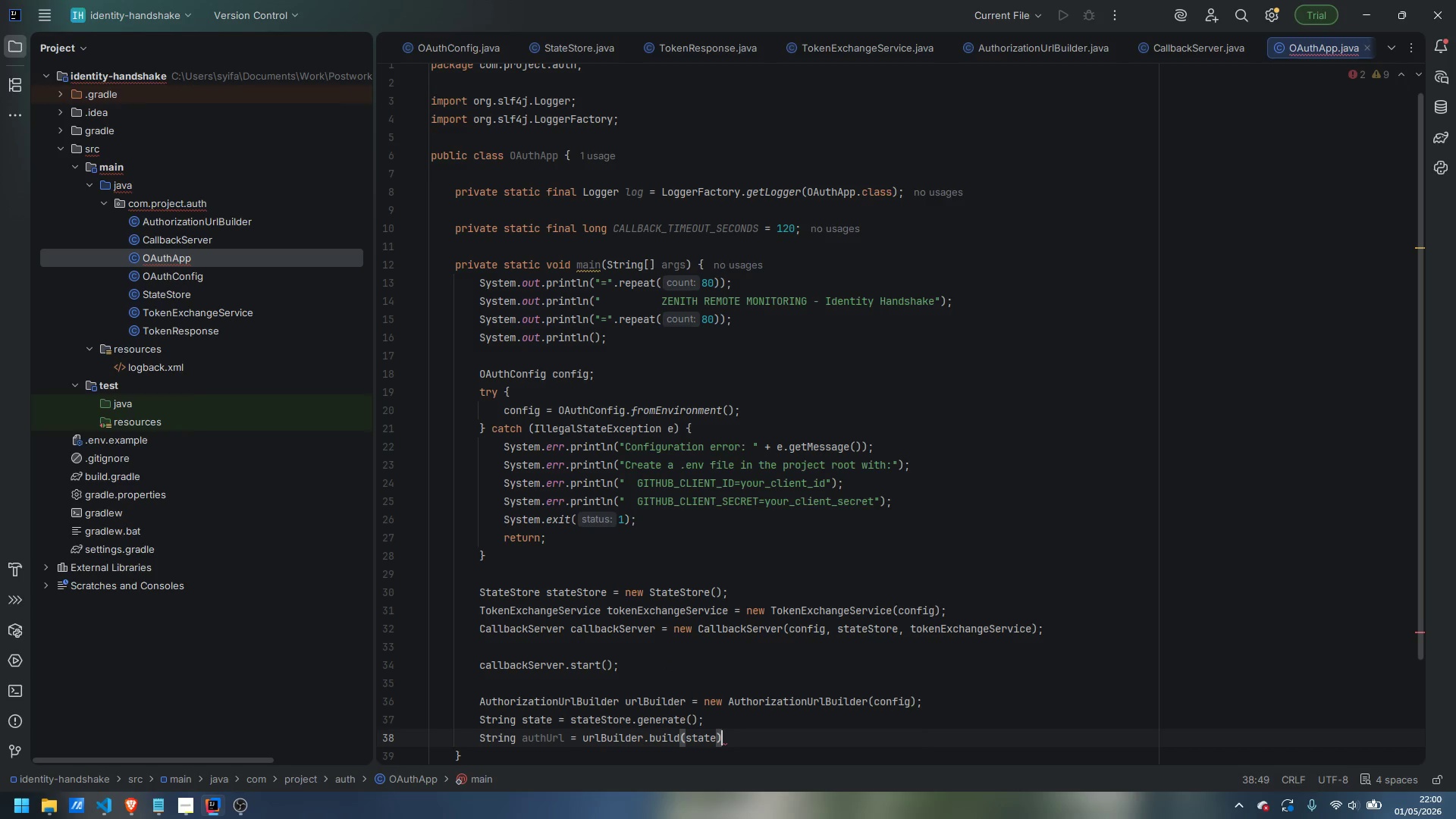 
key(Semicolon)
 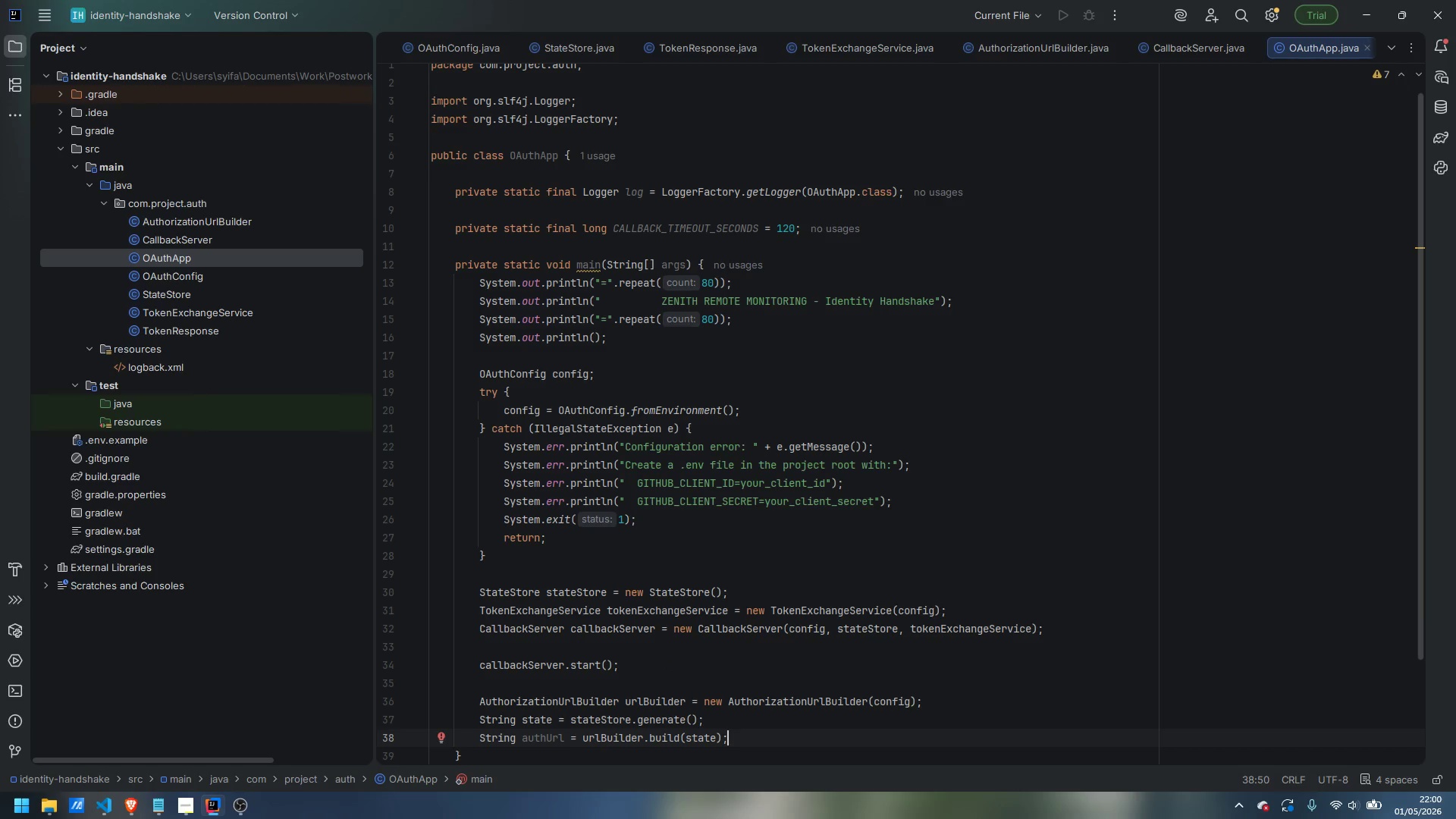 
key(Enter)
 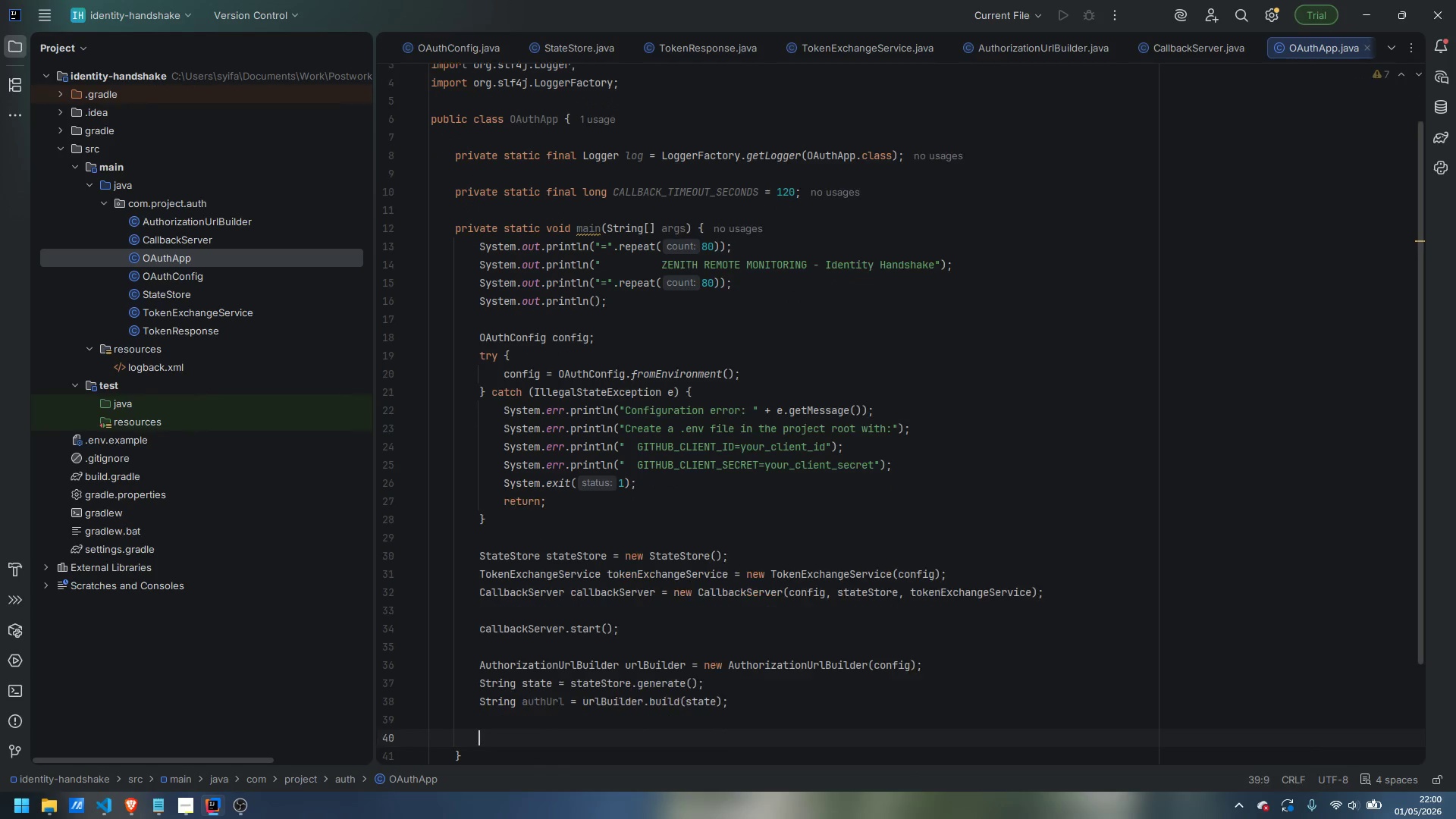 
key(Enter)
 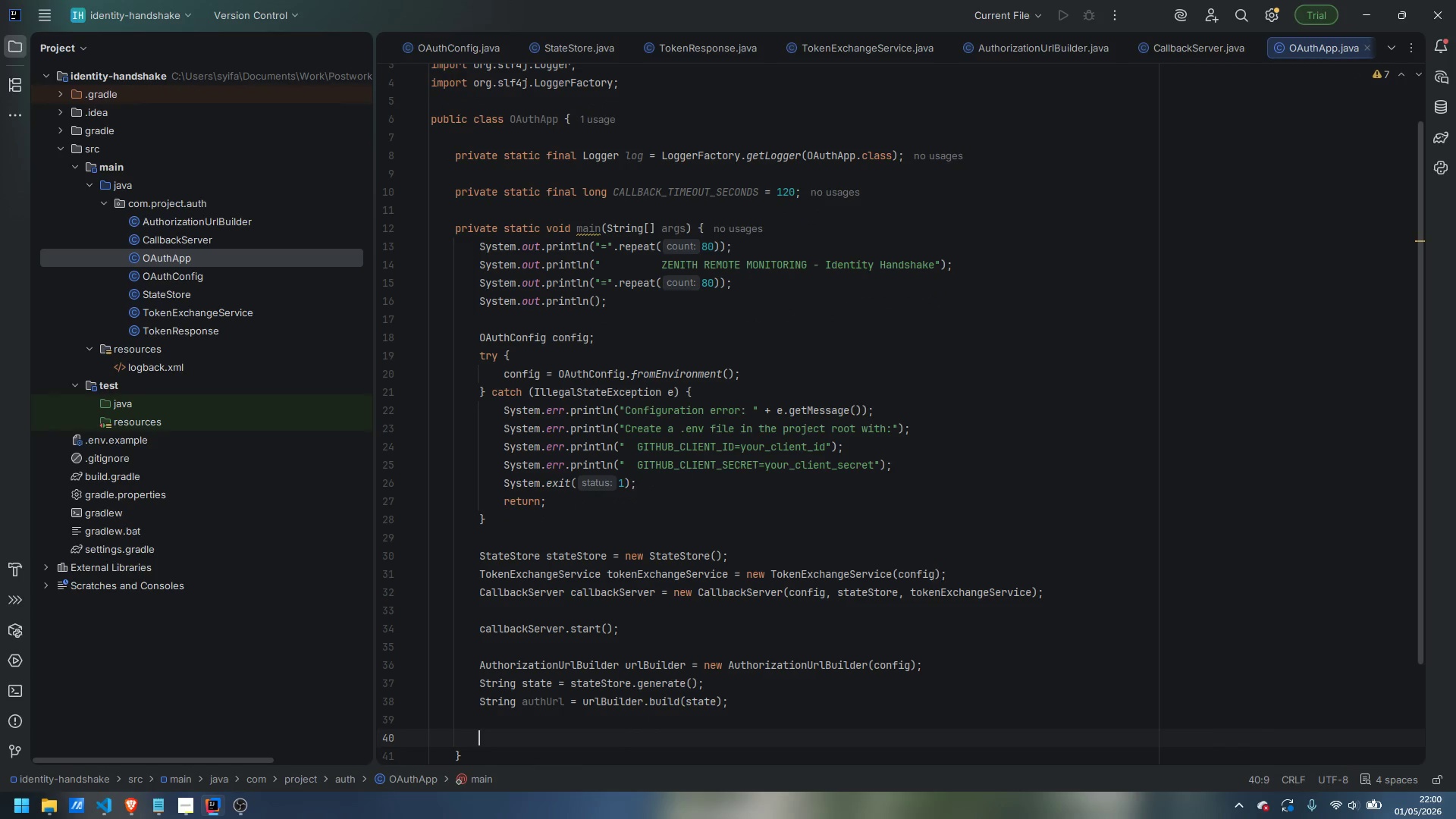 
type(sout)
key(Tab)
type("Auhtoi)
key(Backspace)
key(Backspace)
key(Backspace)
key(Backspace)
type(thorizaton)
key(Backspace)
key(Backspace)
type(ion URL gnera)
key(Backspace)
key(Backspace)
key(Backspace)
key(Backspace)
type(enerated: )
 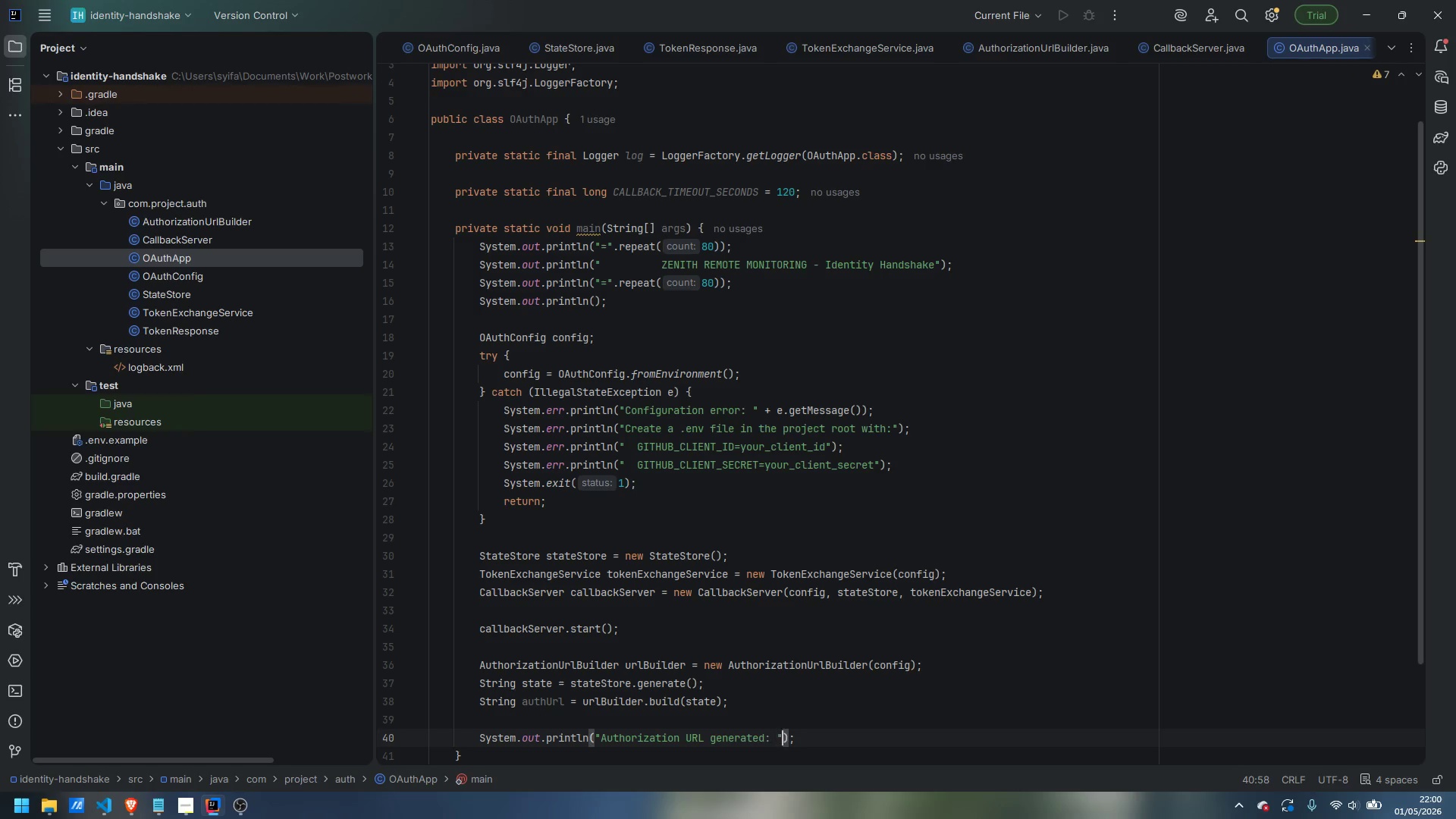 
 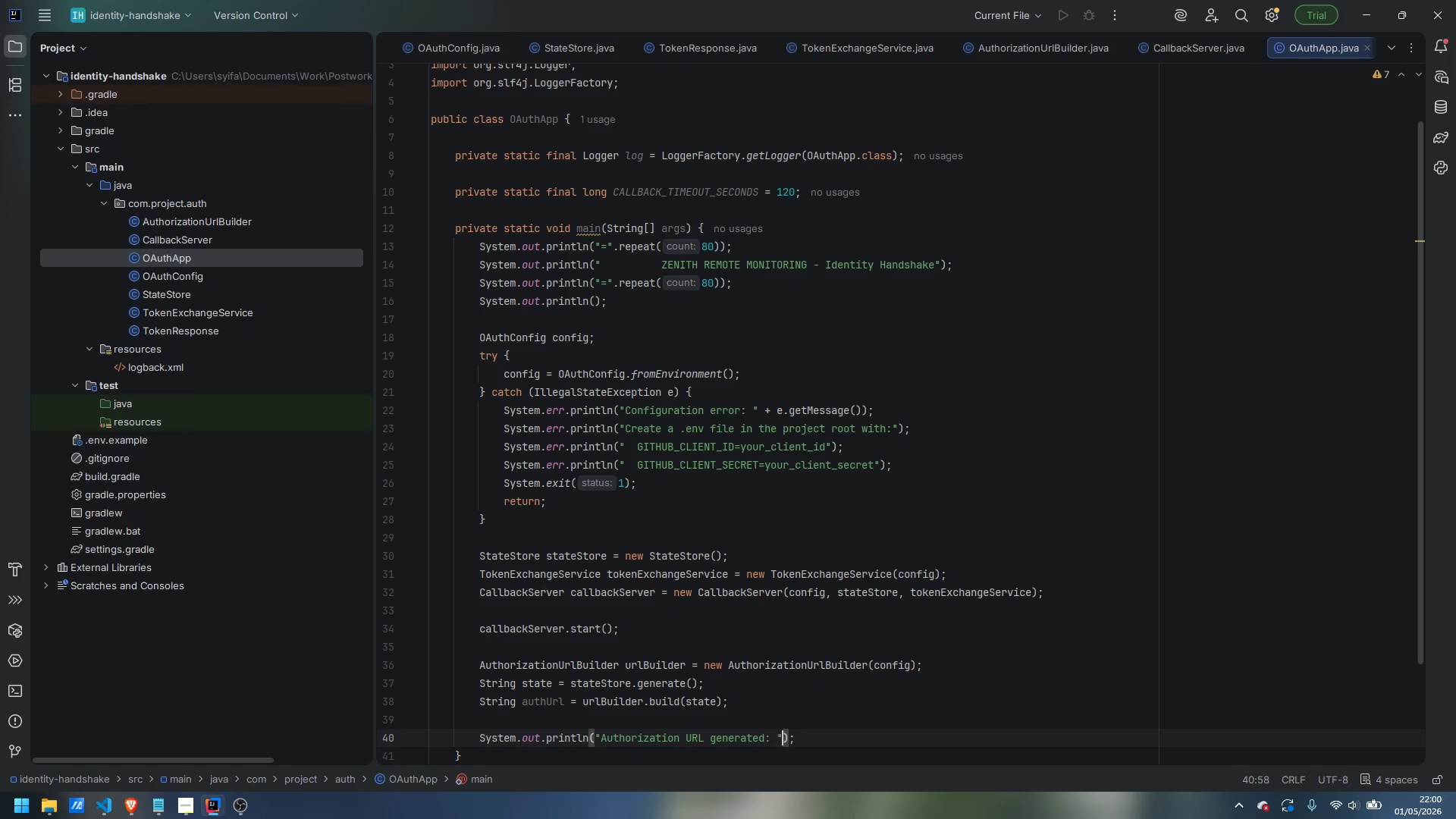 
key(ArrowRight)
 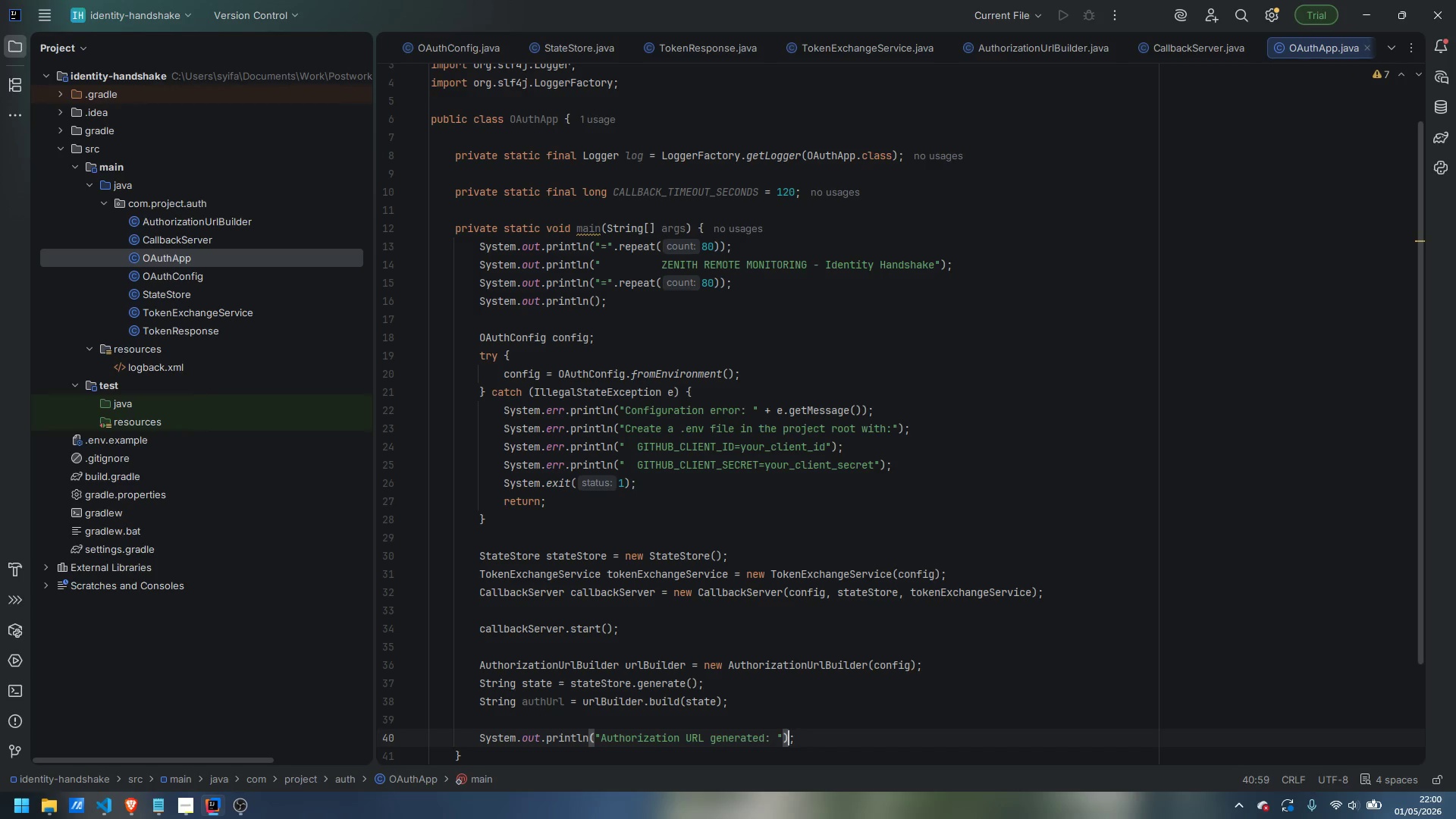 
key(ArrowRight)
 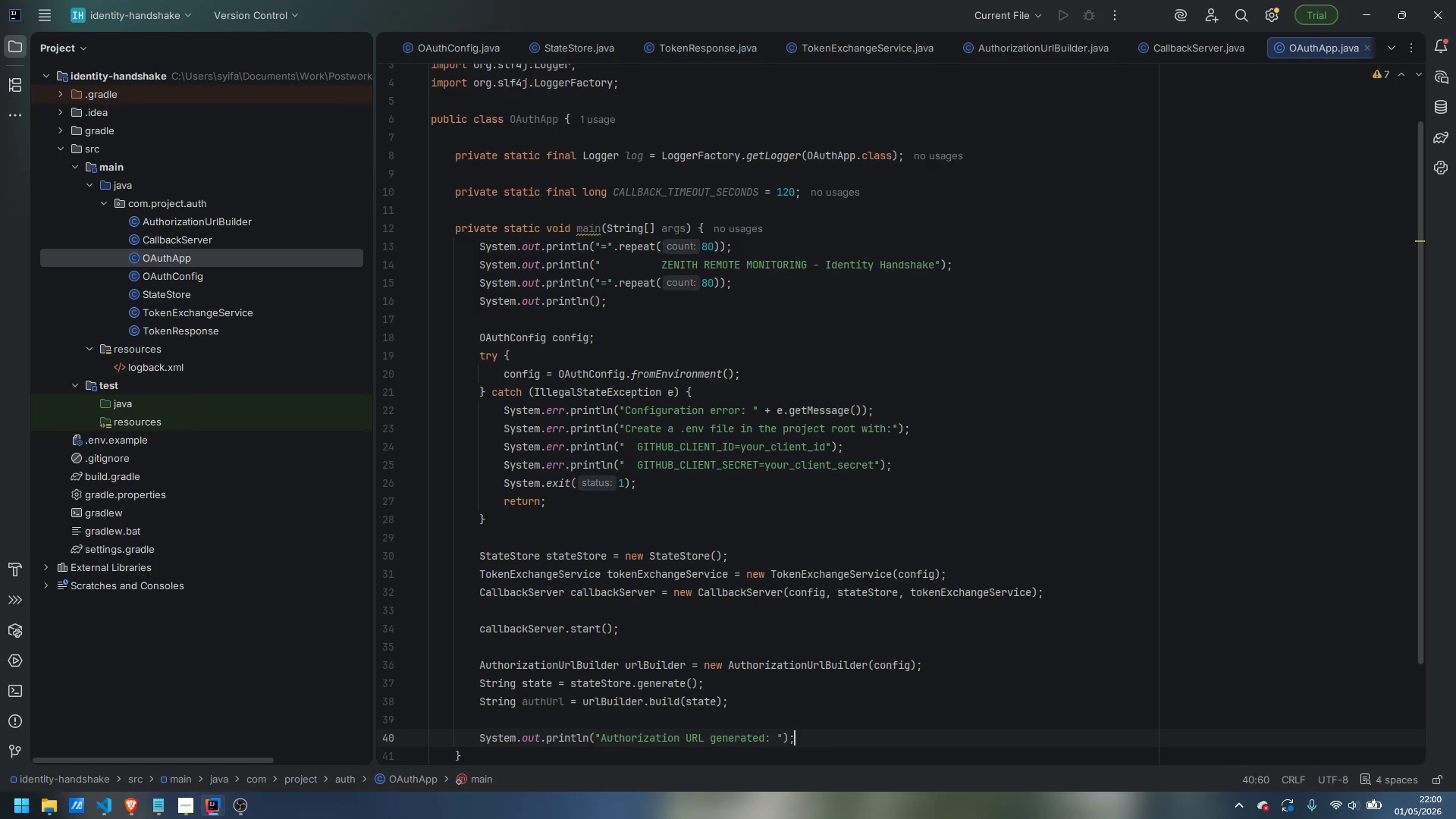 
key(ArrowRight)
 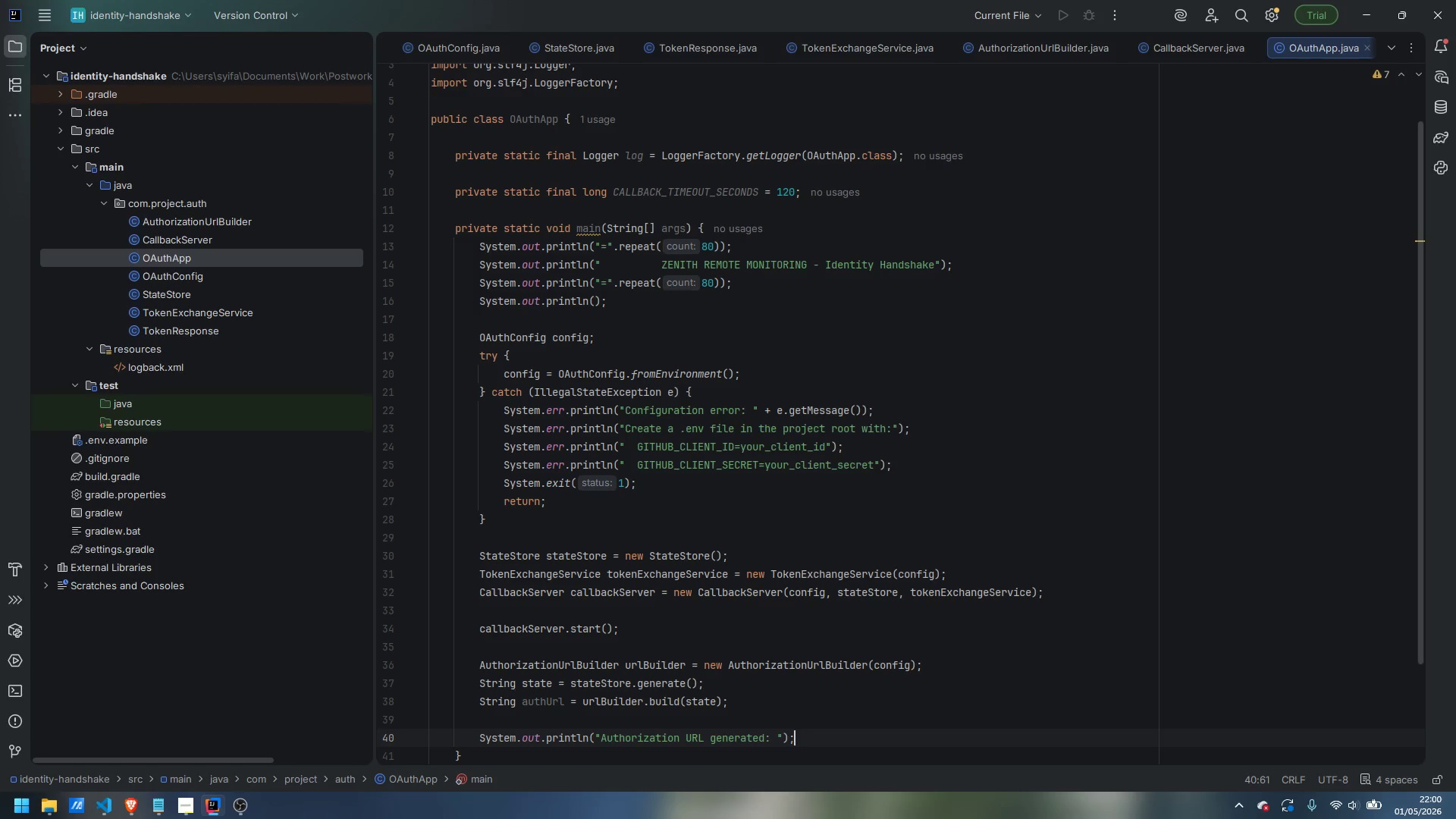 
key(Enter)
 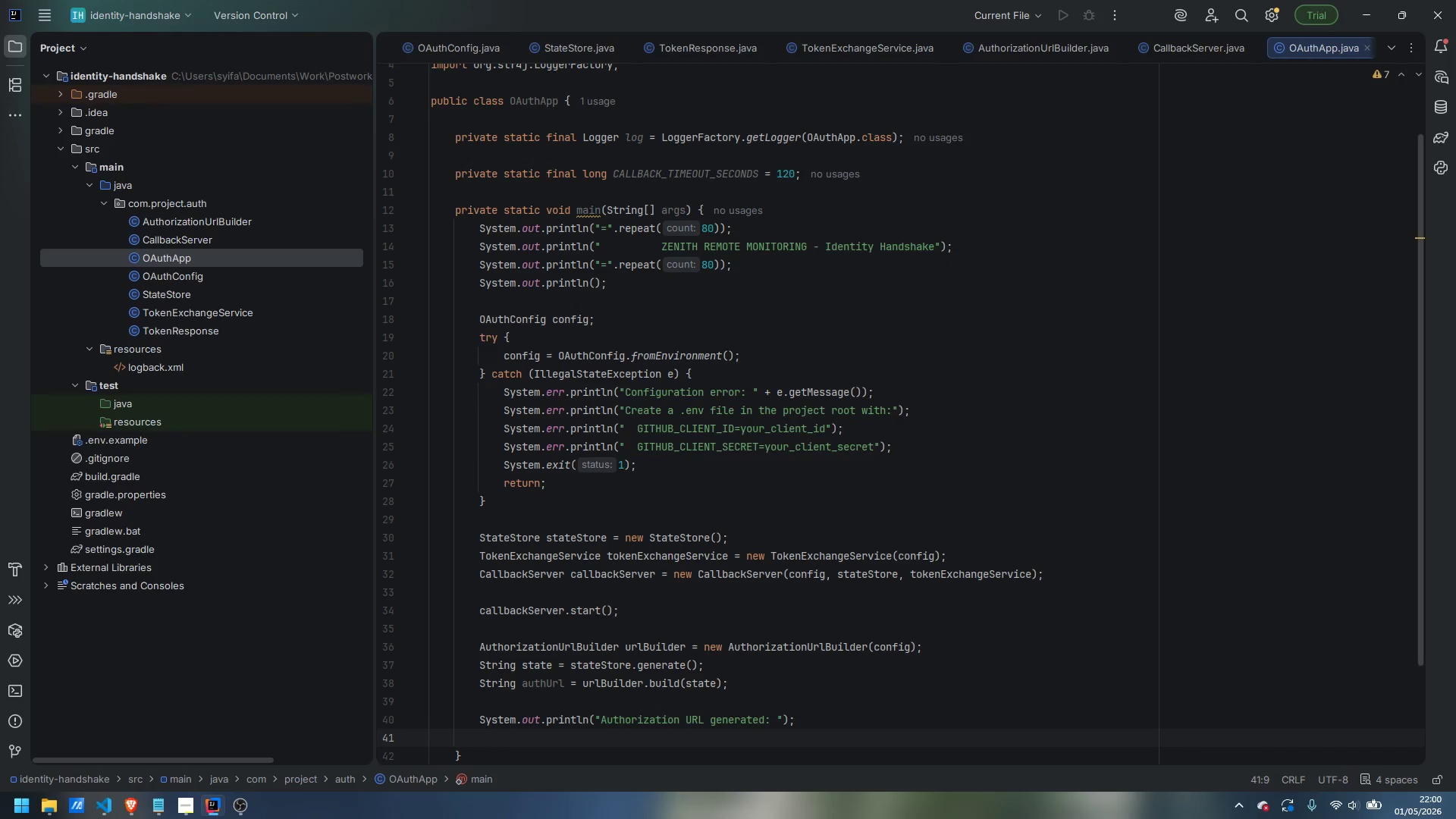 
type(soput)
key(Tab)
 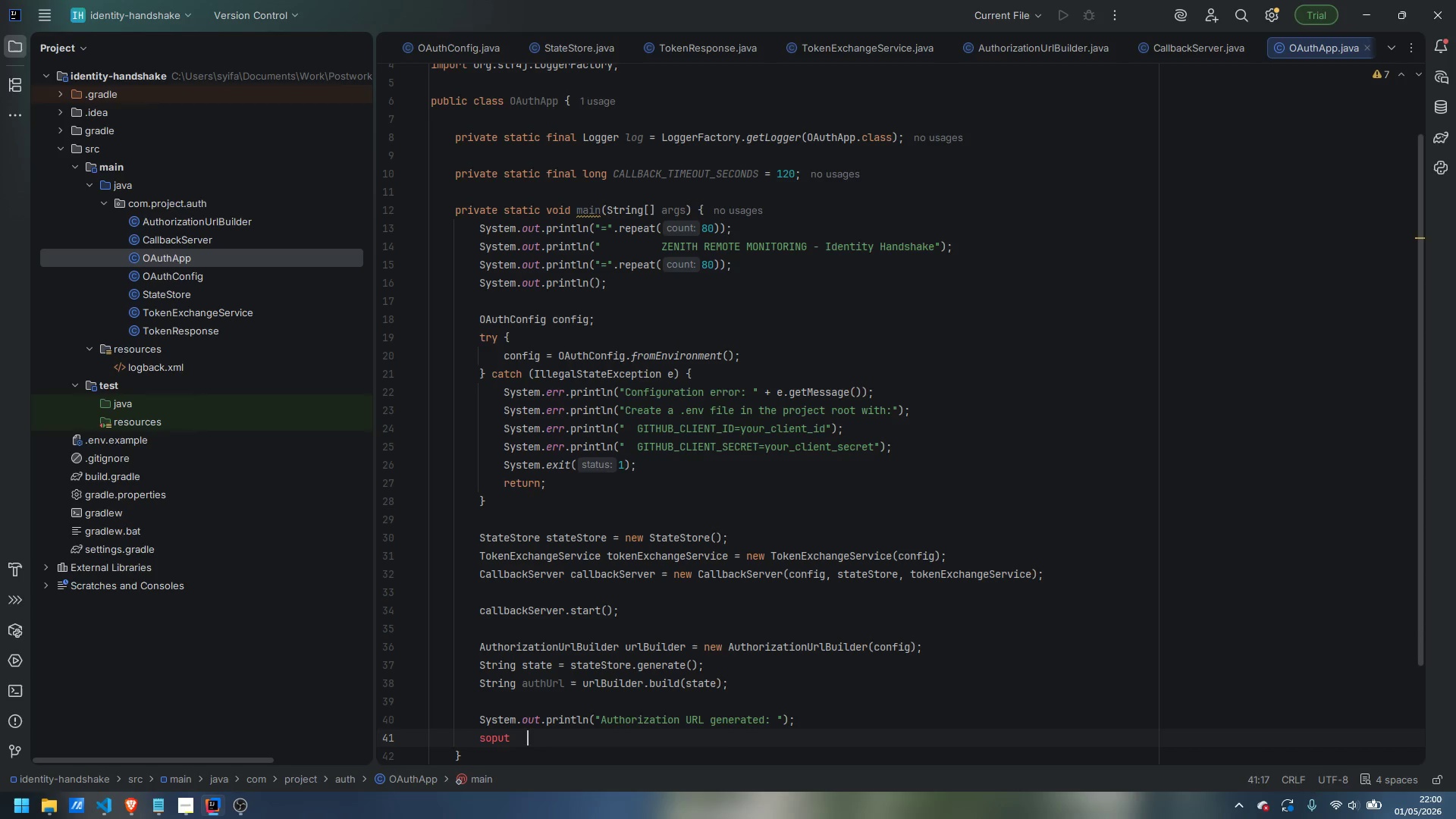 
key(Control+Backspace)
 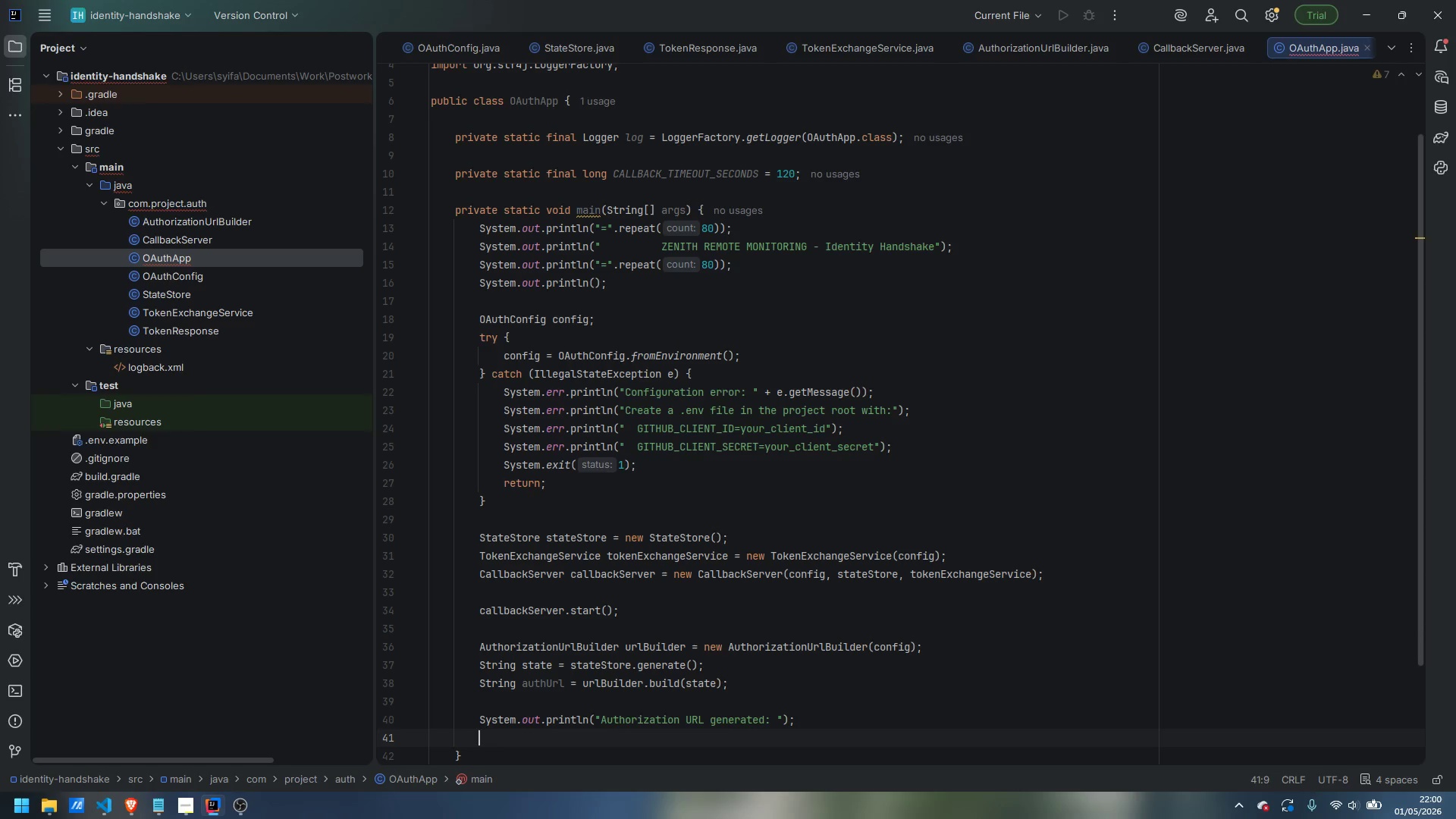 
key(Control+Backspace)
 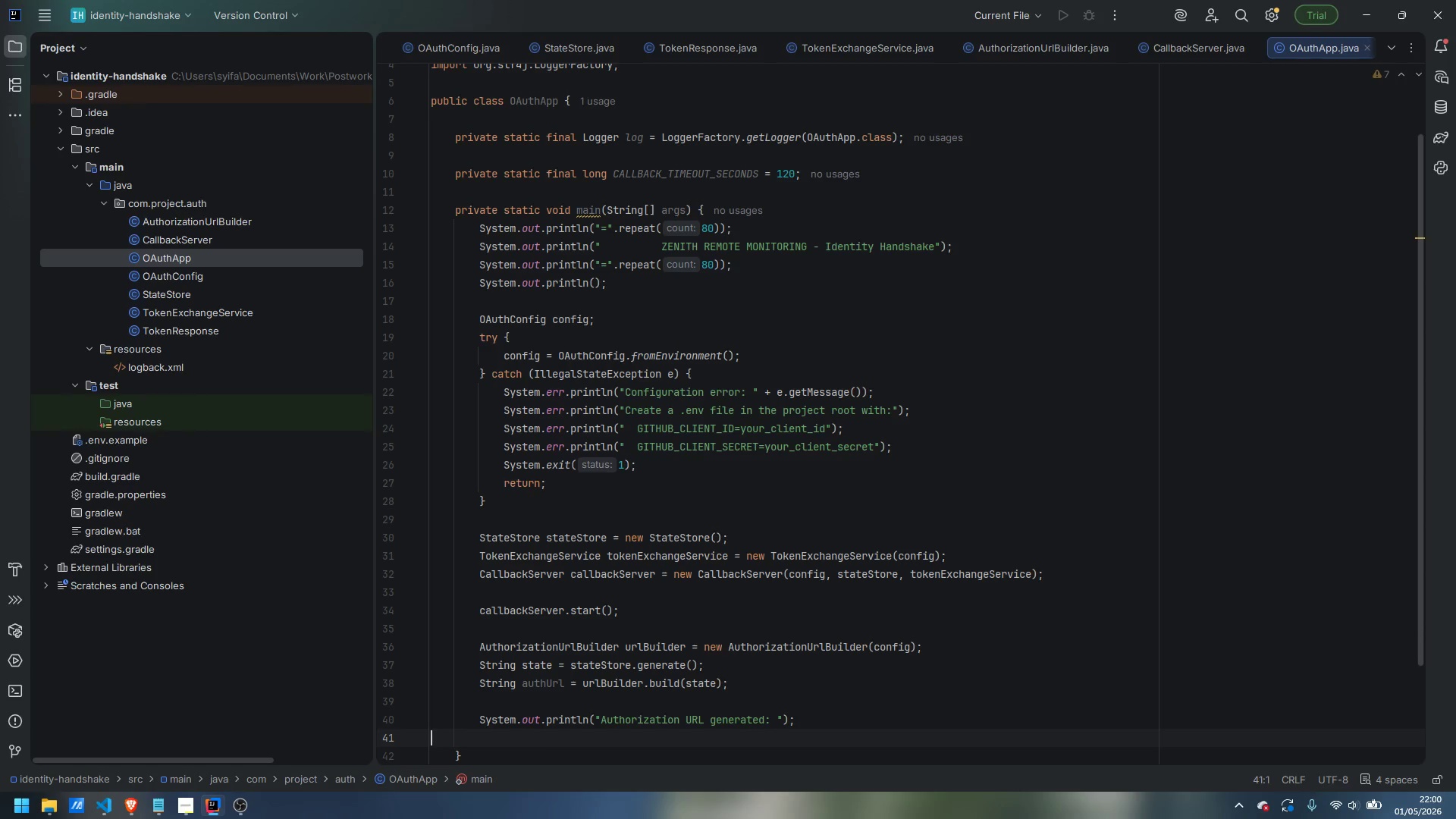 
key(Tab)
key(Tab)
type(soiut)
key(Backspace)
key(Backspace)
key(Backspace)
type(ut)
key(Tab)
type("  )
 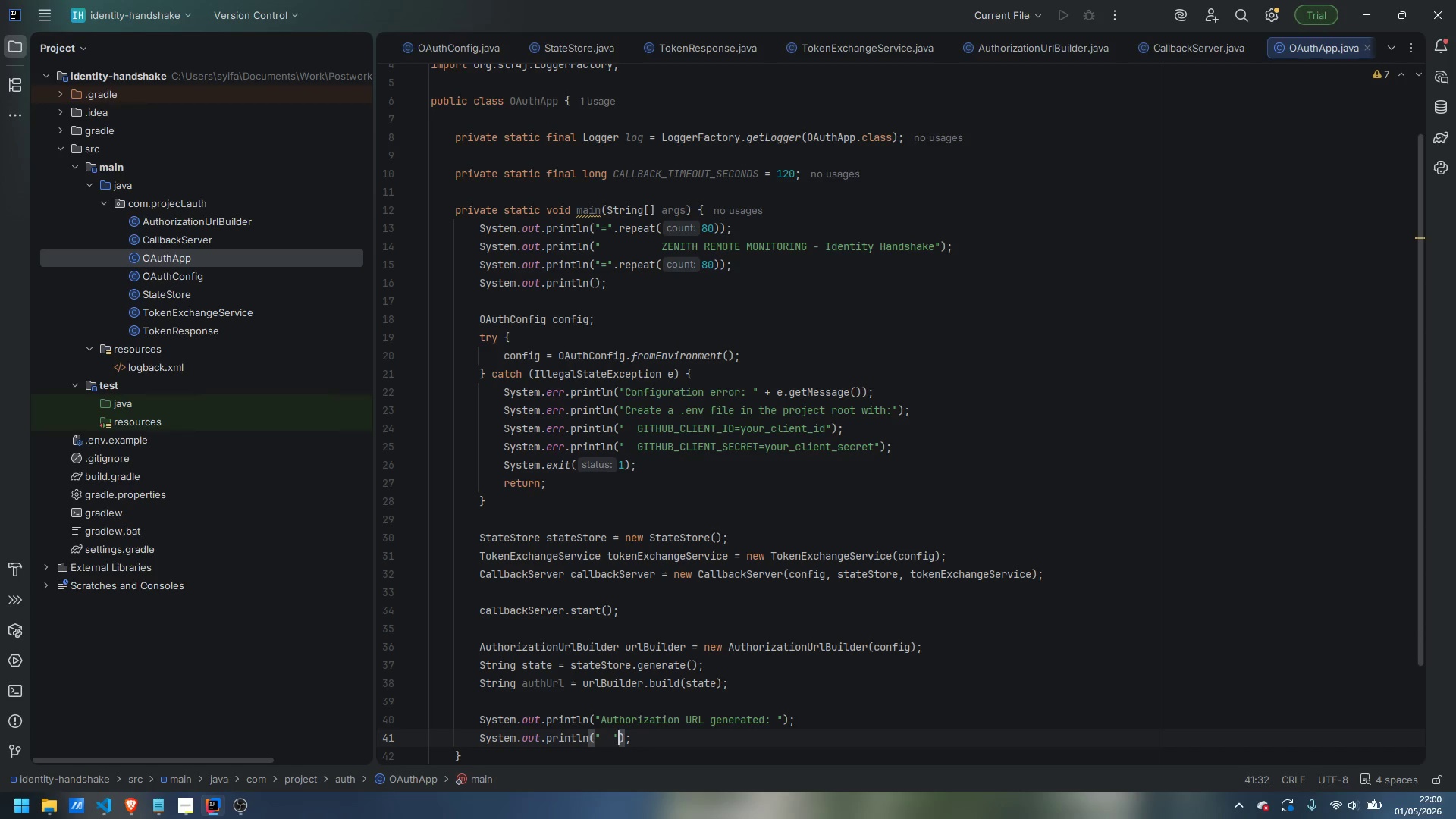 
 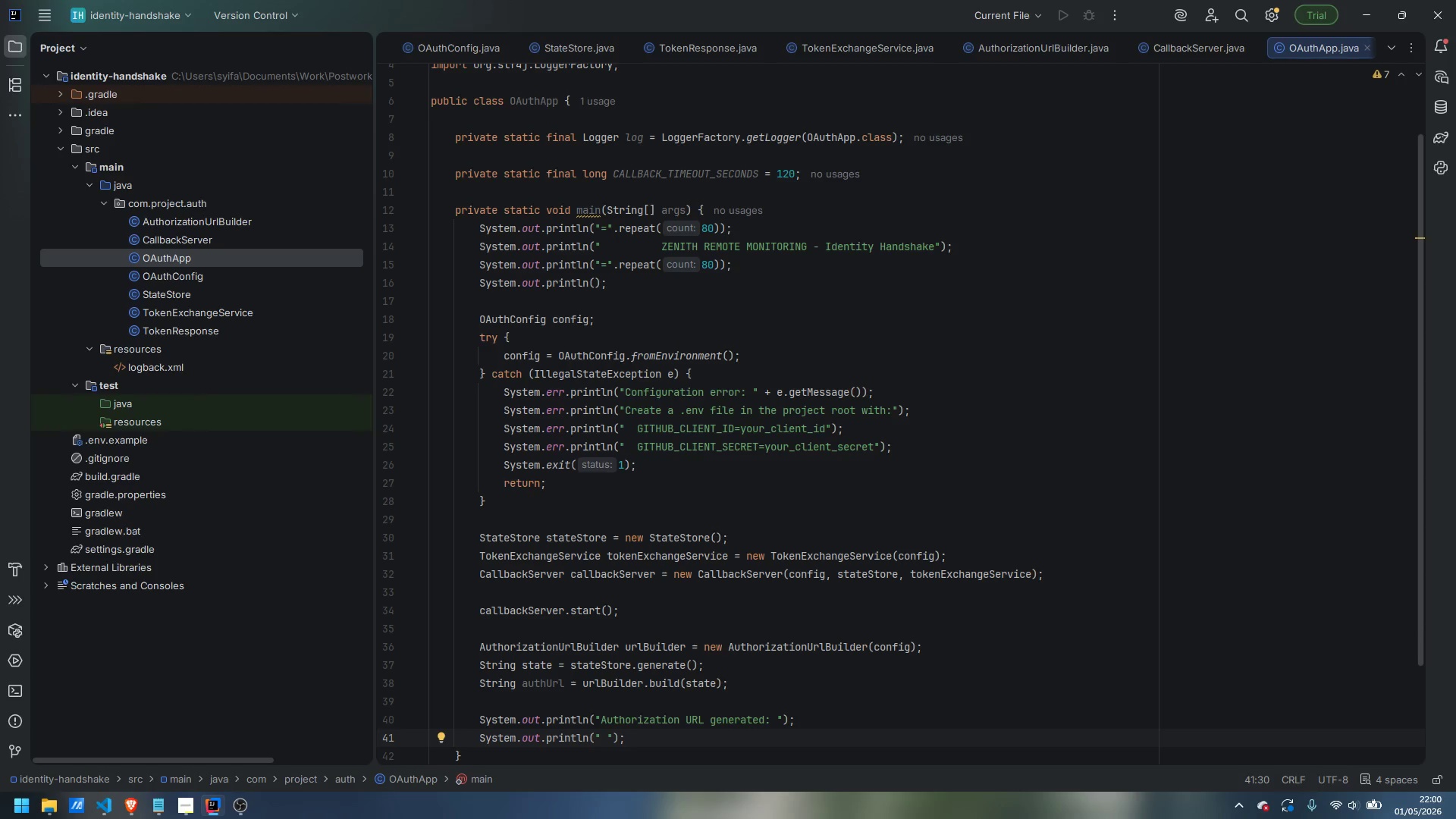 
key(ArrowRight)
 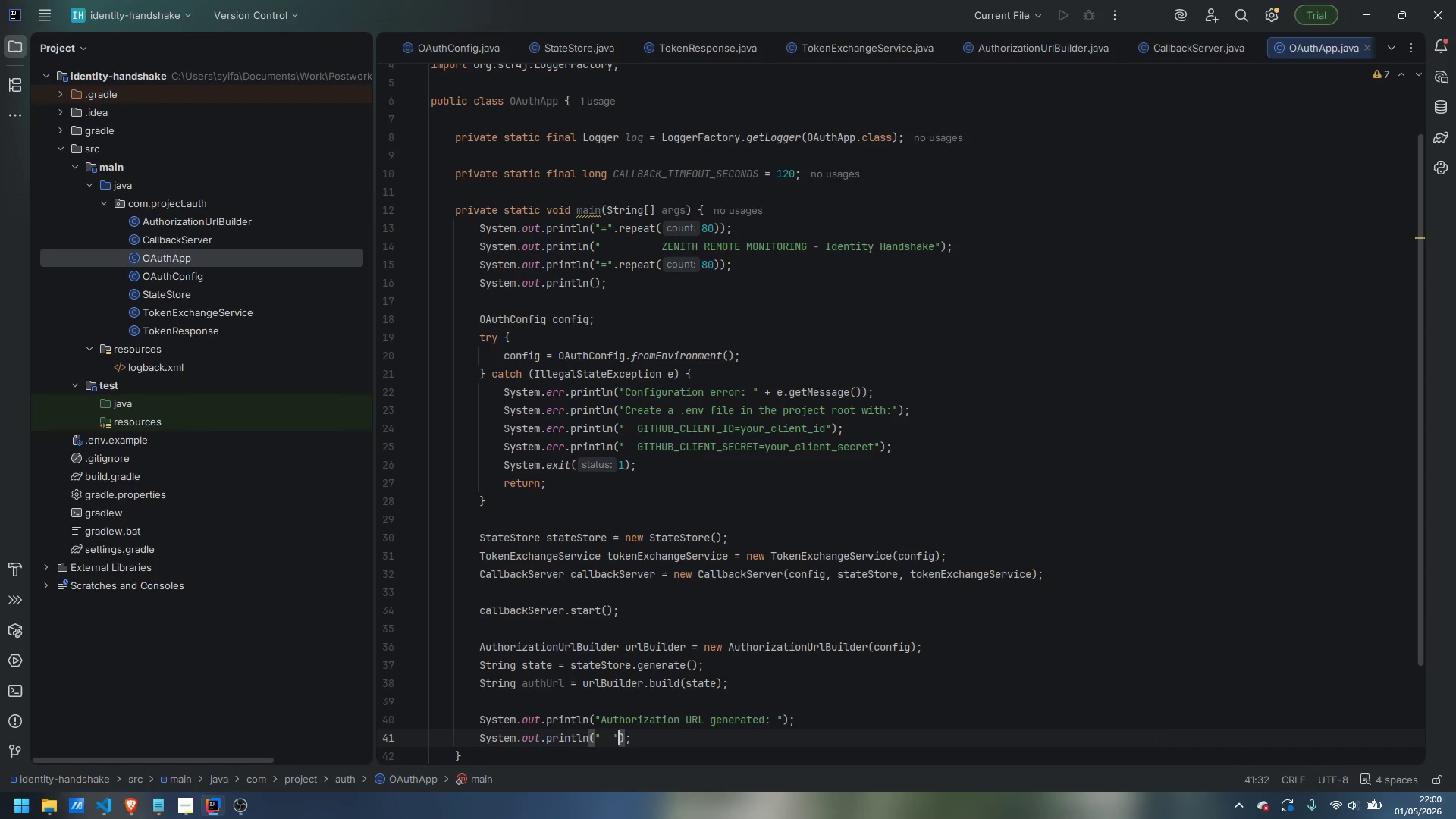 
key(Space)
 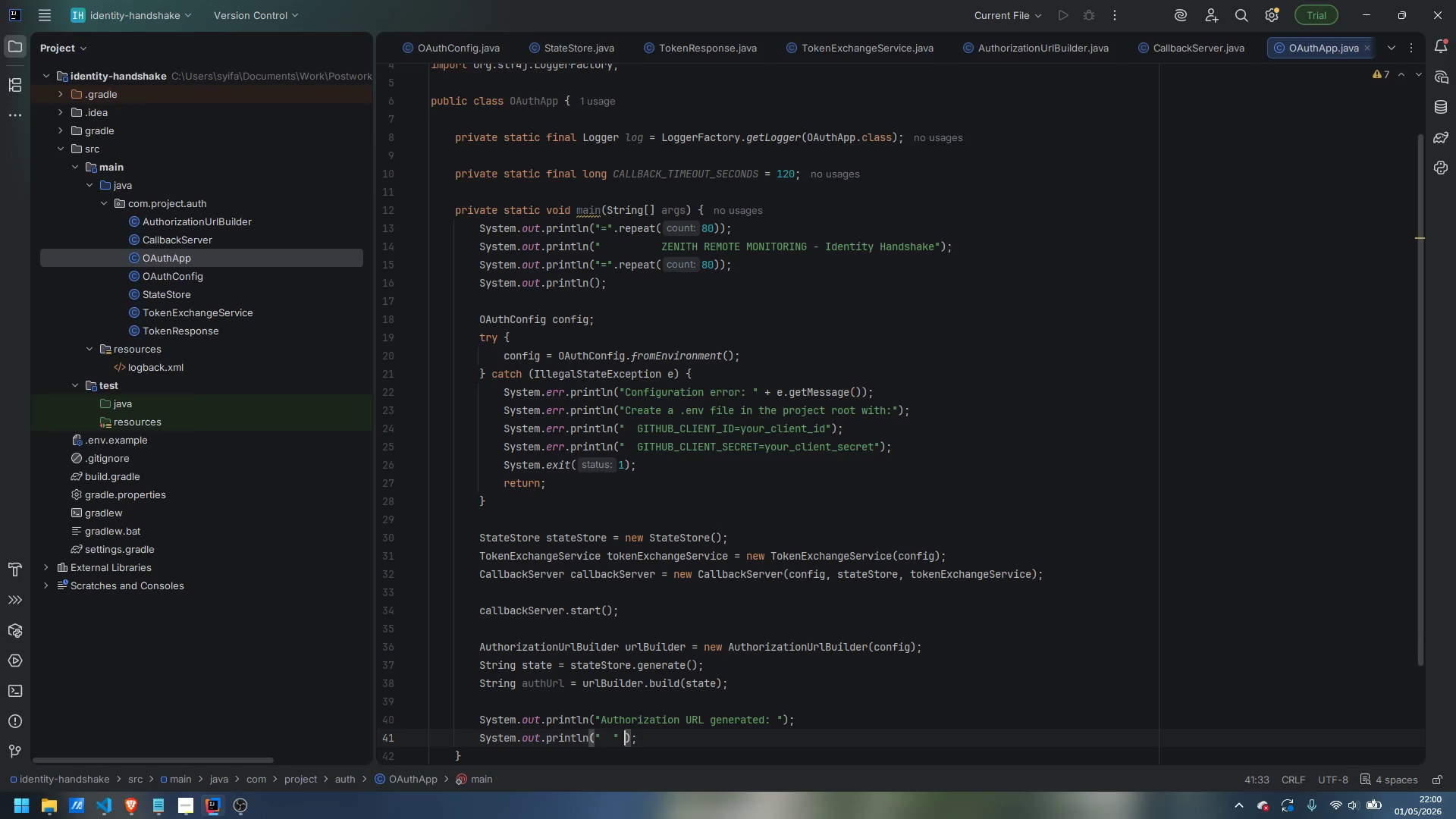 
key(Shift+Equal)
 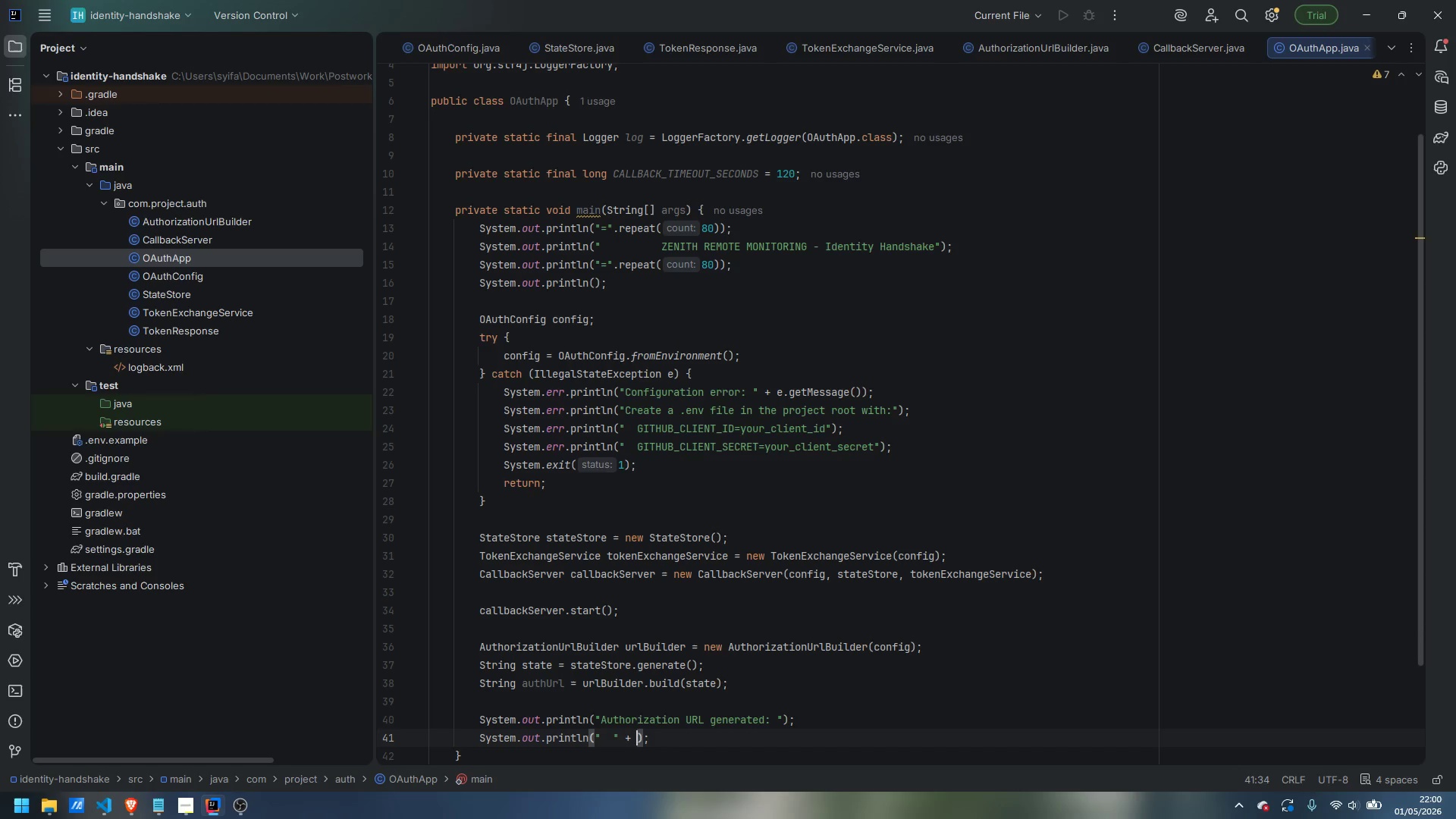 
key(Shift+Space)
 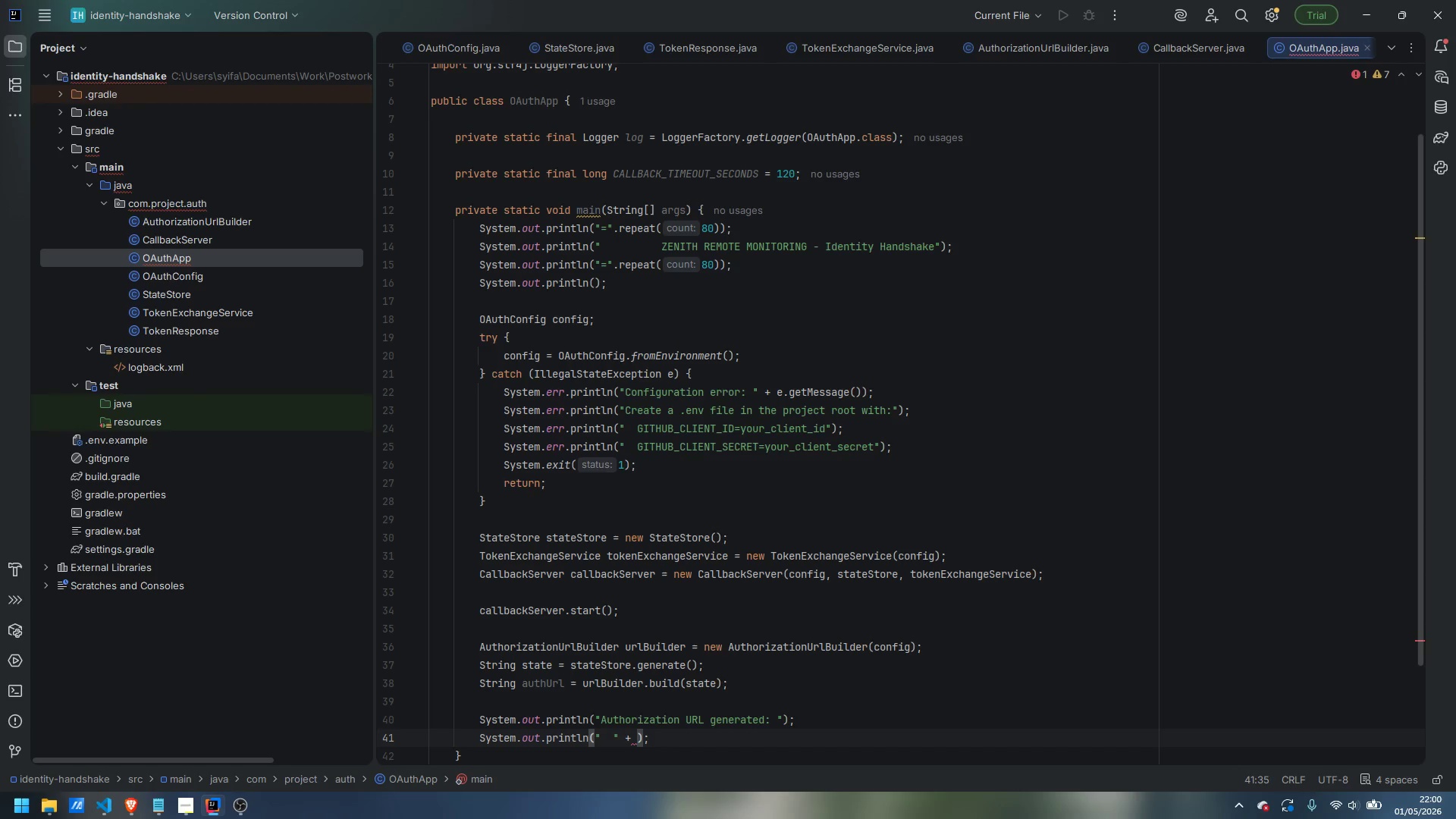 
type(authUrl)
 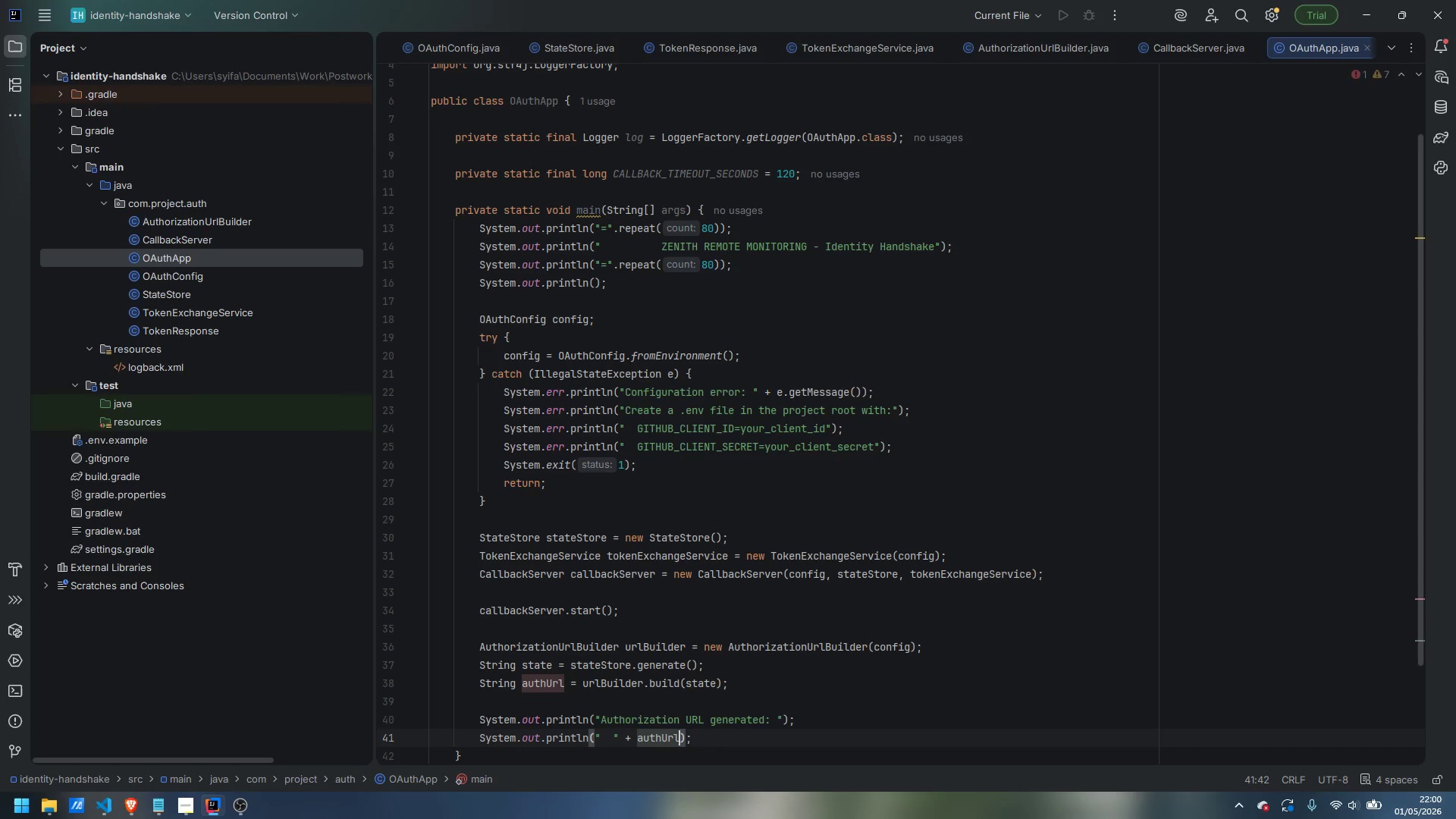 
key(ArrowRight)
 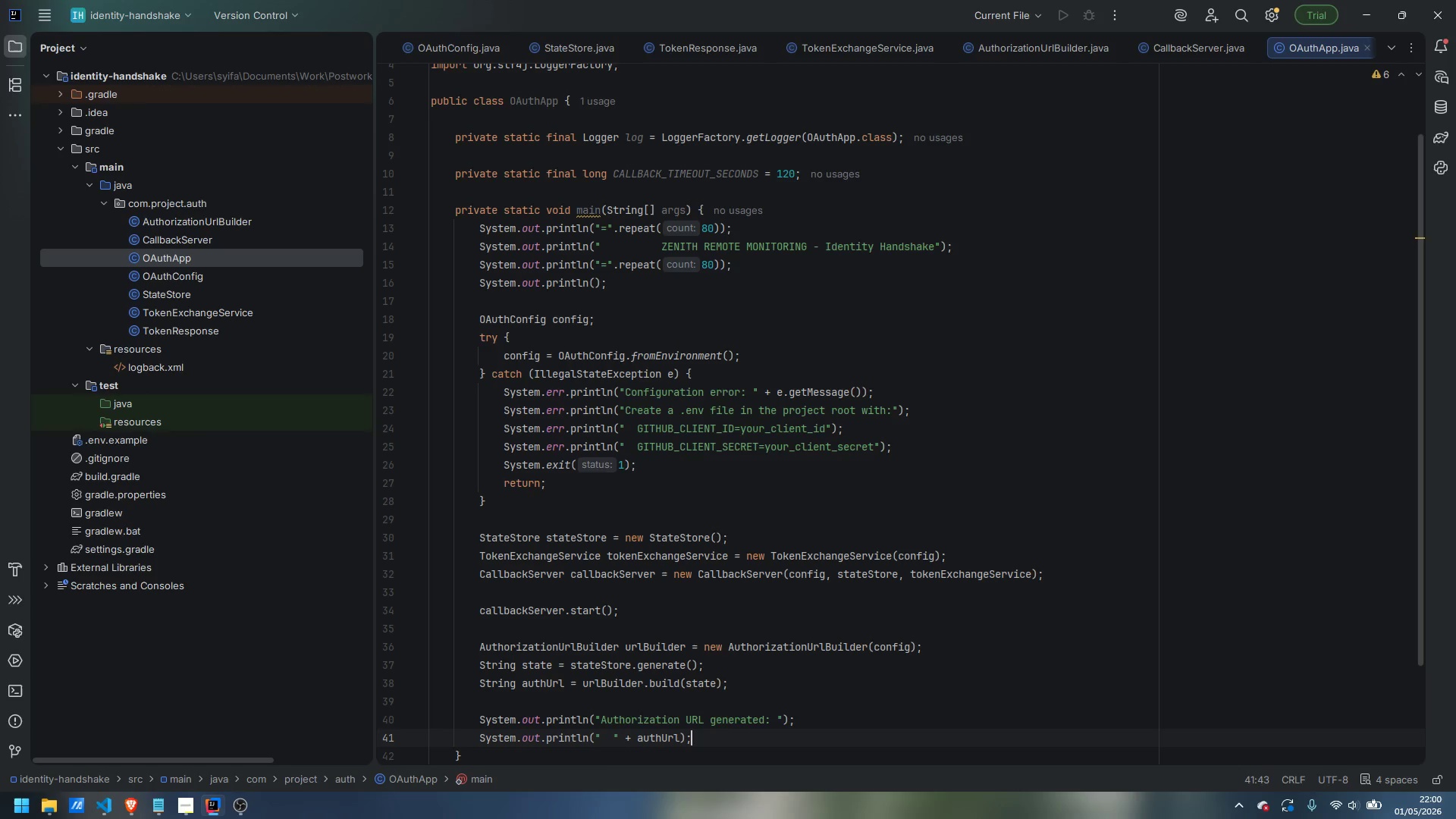 
key(ArrowRight)
 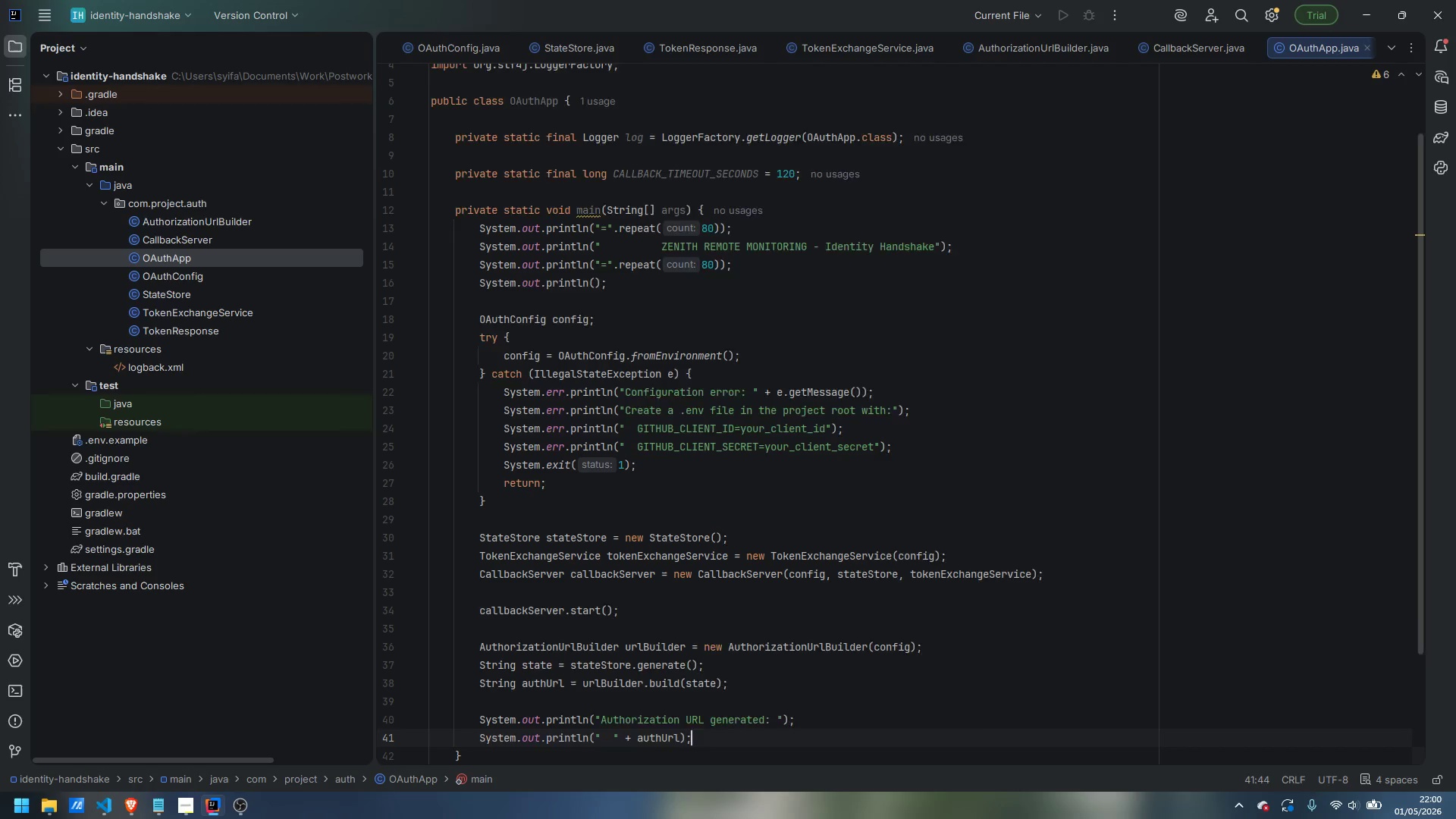 
key(Enter)
 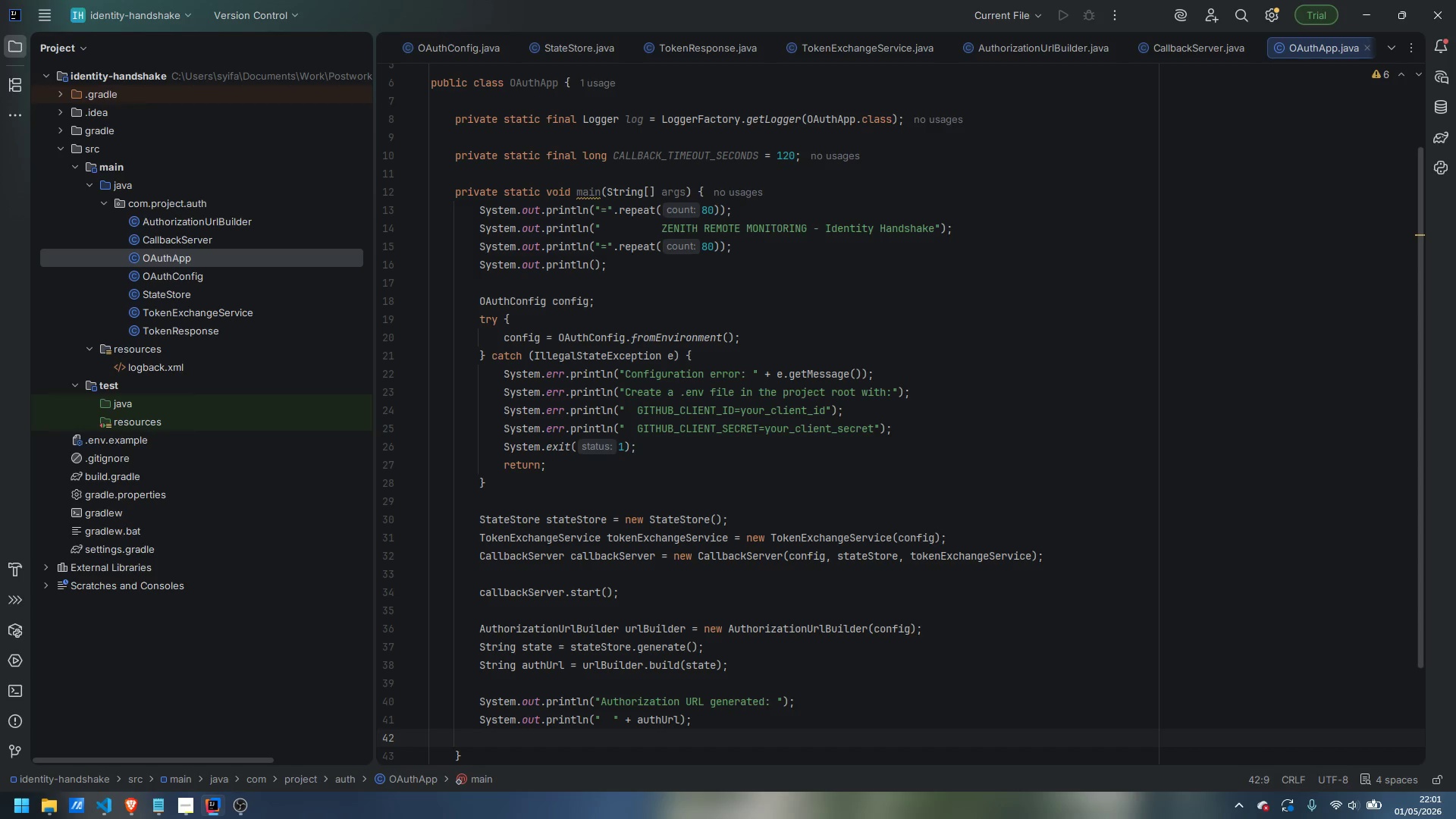 
type(sour)
key(Backspace)
type(t)
key(Tab)
 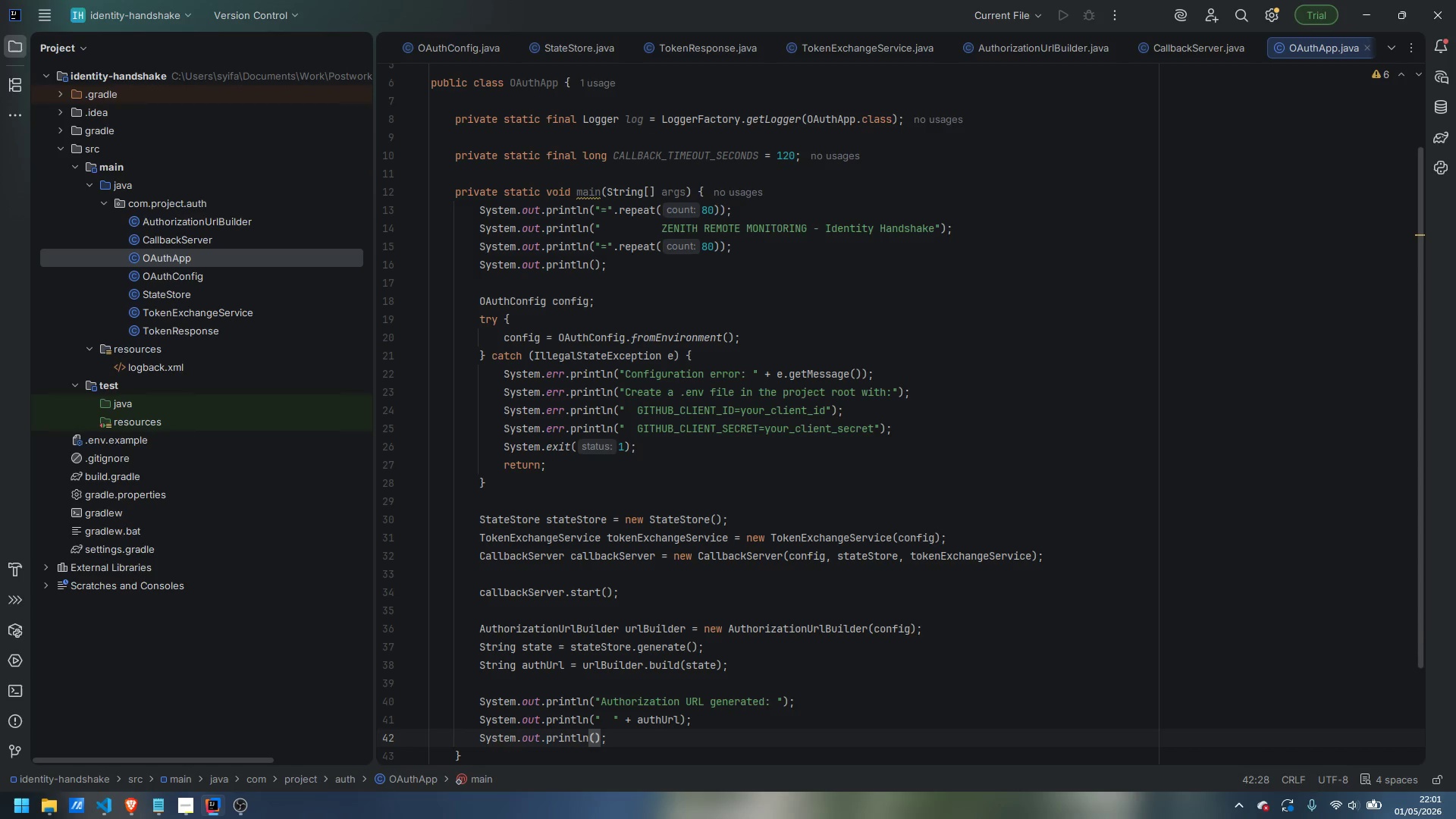 
key(ArrowRight)
 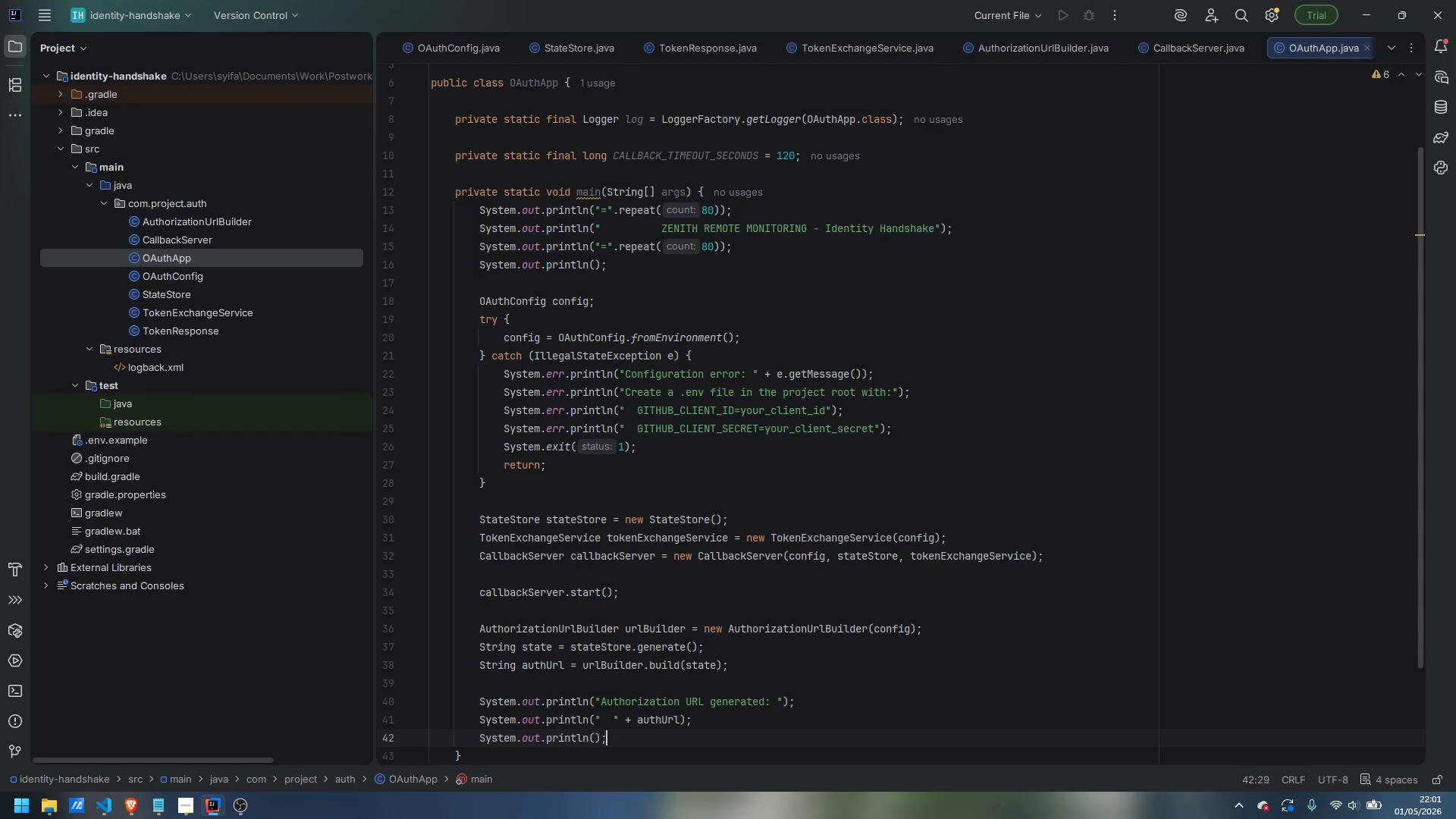 
key(ArrowRight)
 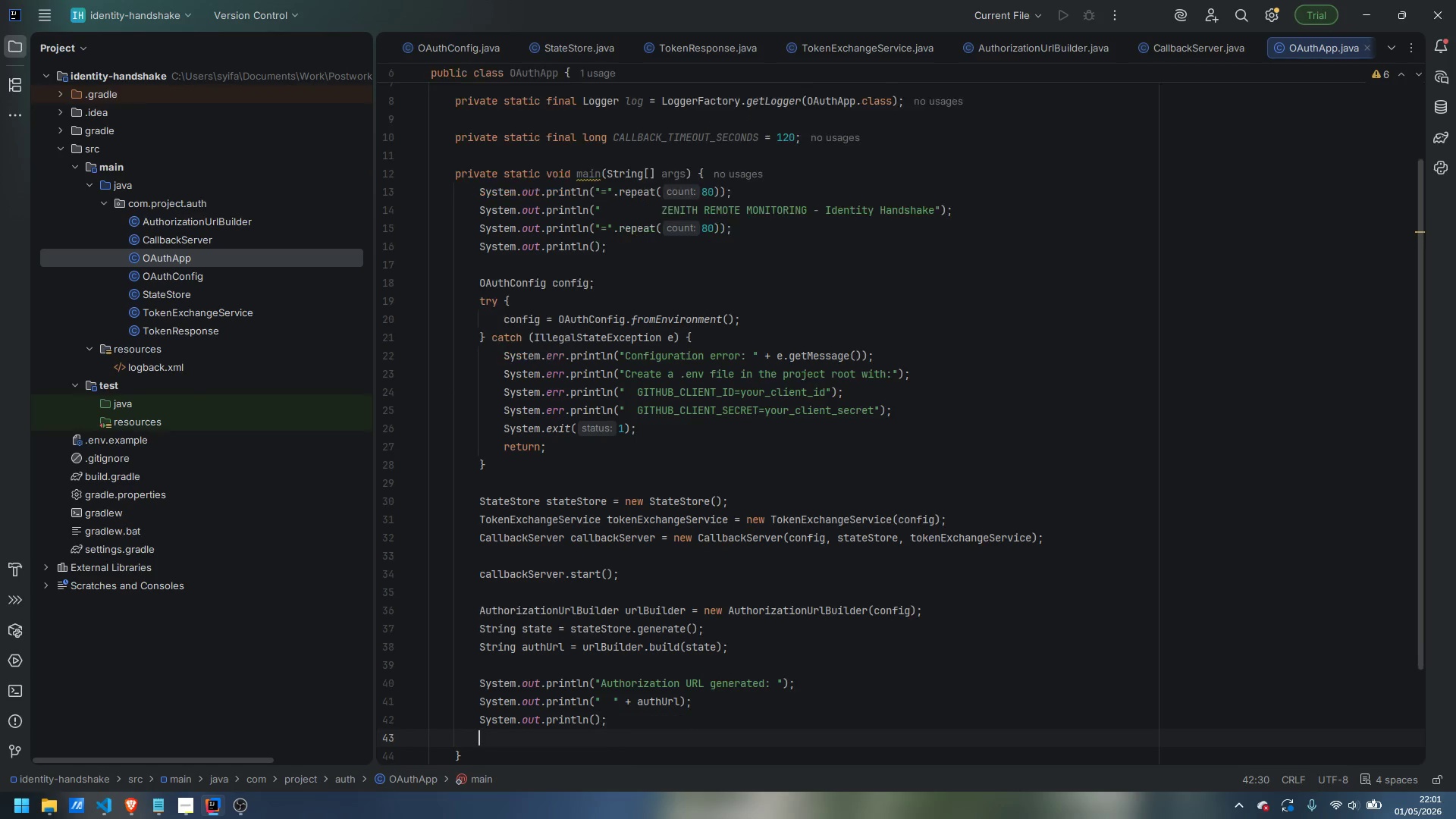 
key(Enter)
 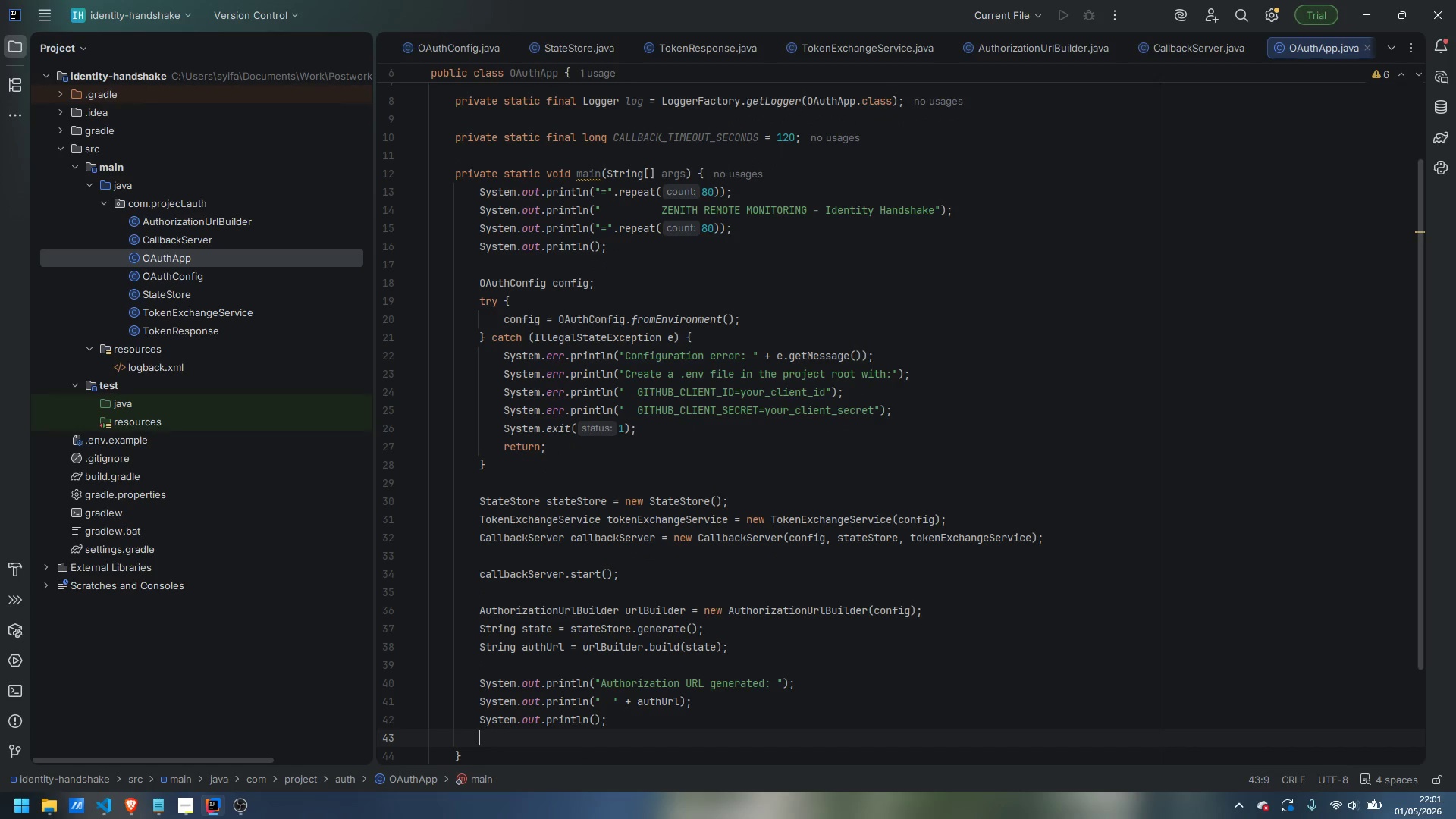 
type(sout)
key(Tab)
type("Opening browser to begin the OAuth flow)
 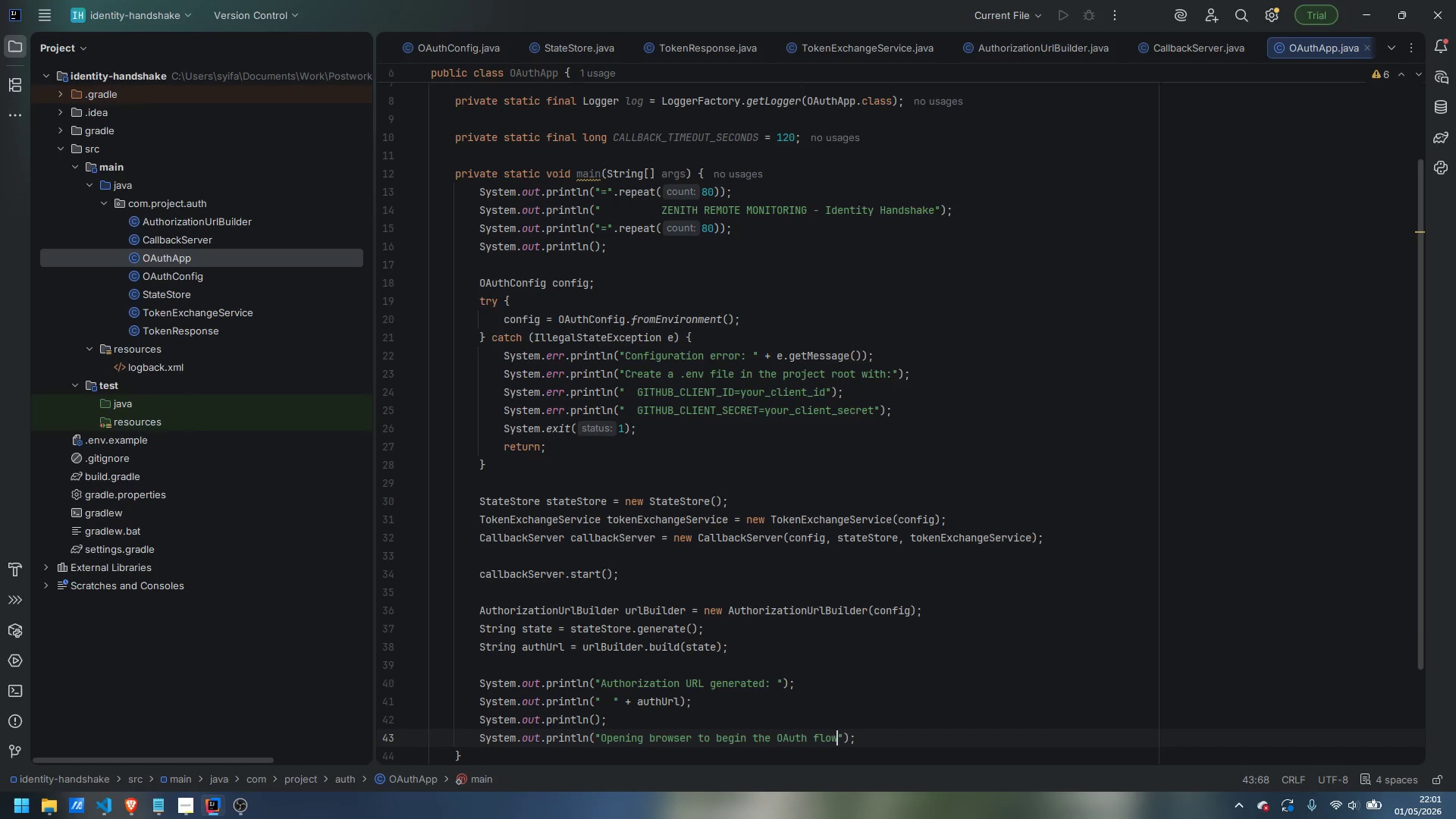 
key(ArrowRight)
 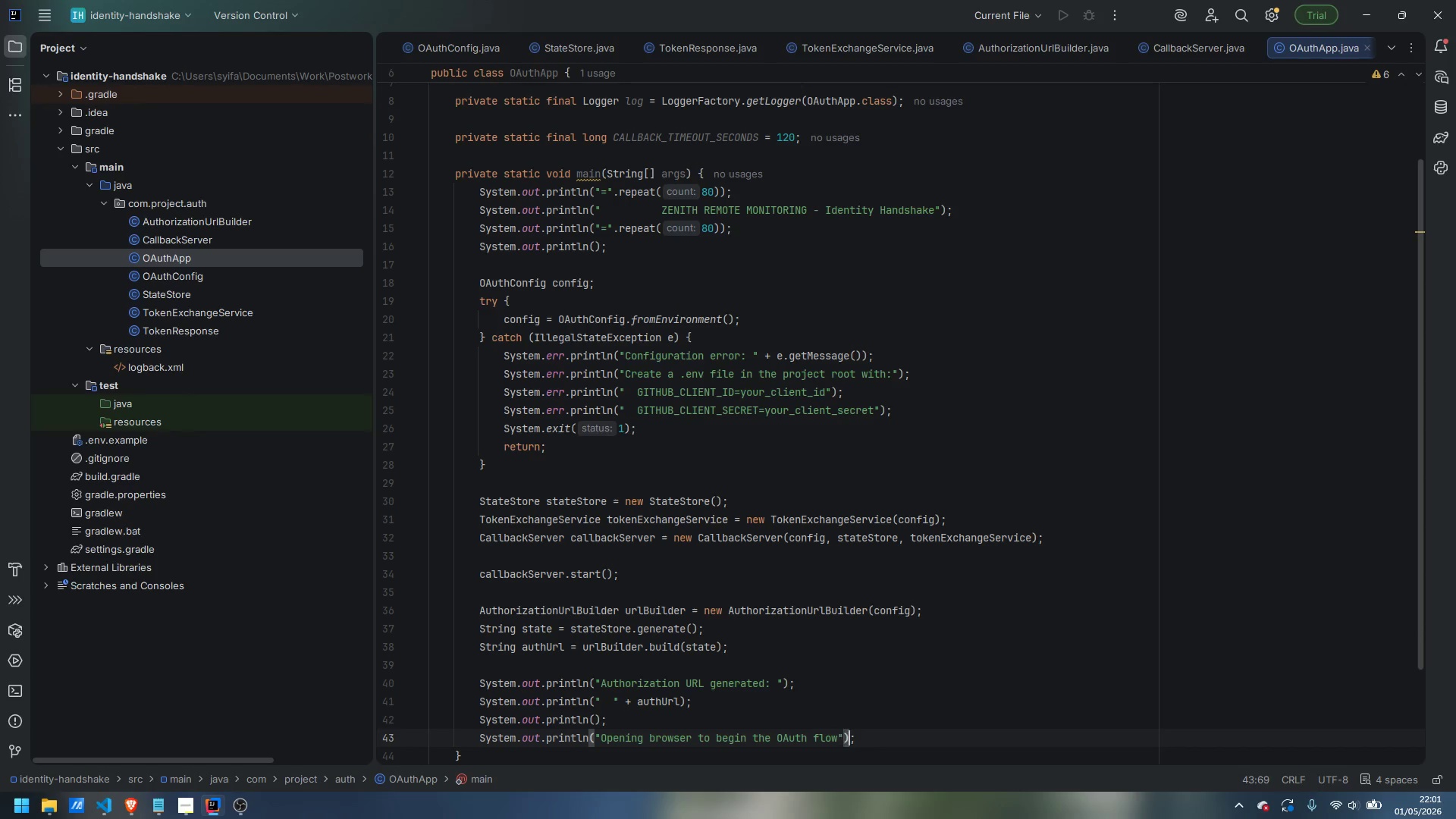 
key(ArrowRight)
 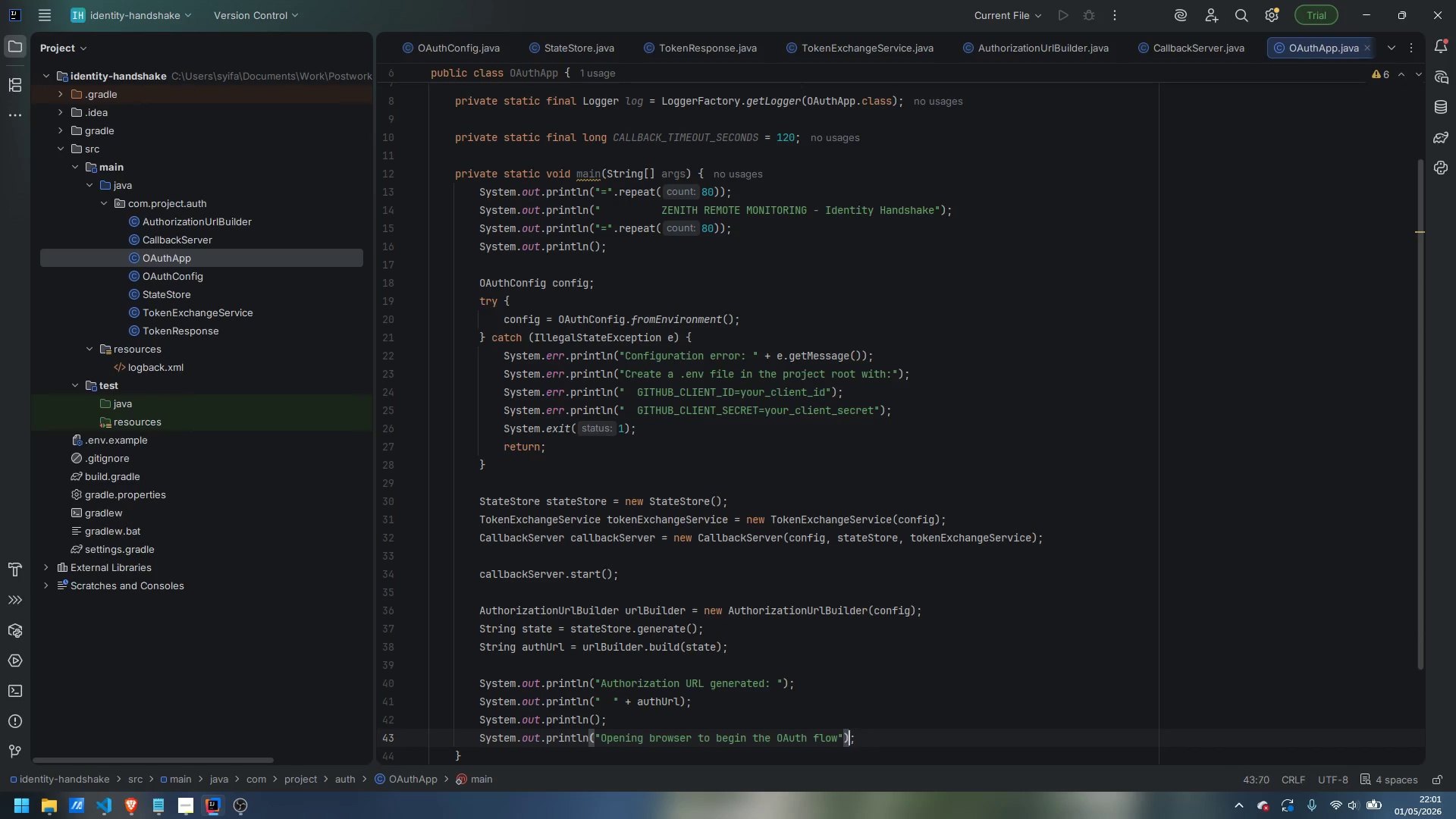 
key(ArrowRight)
 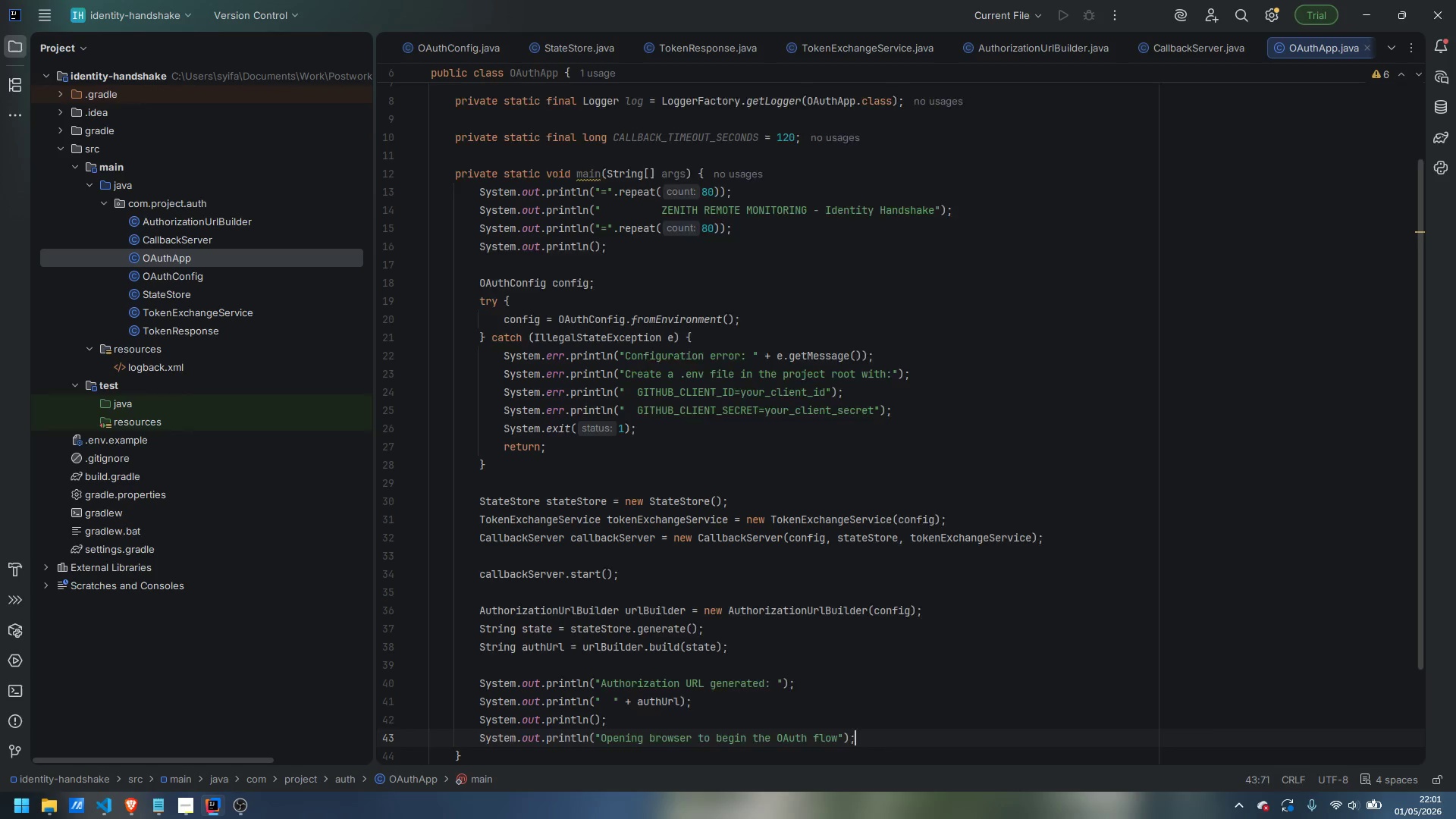 
key(Enter)
 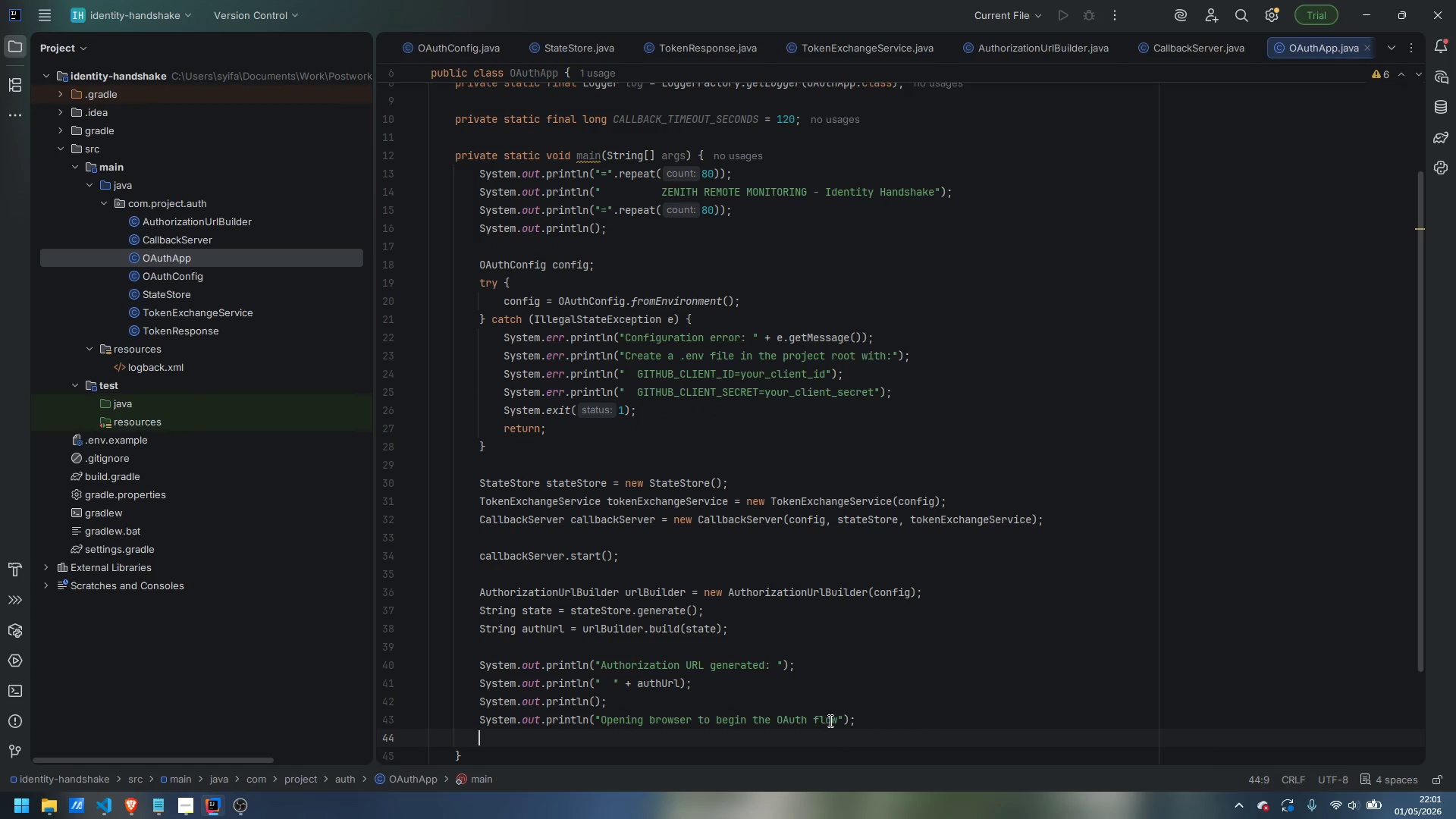 
left_click([839, 718])
 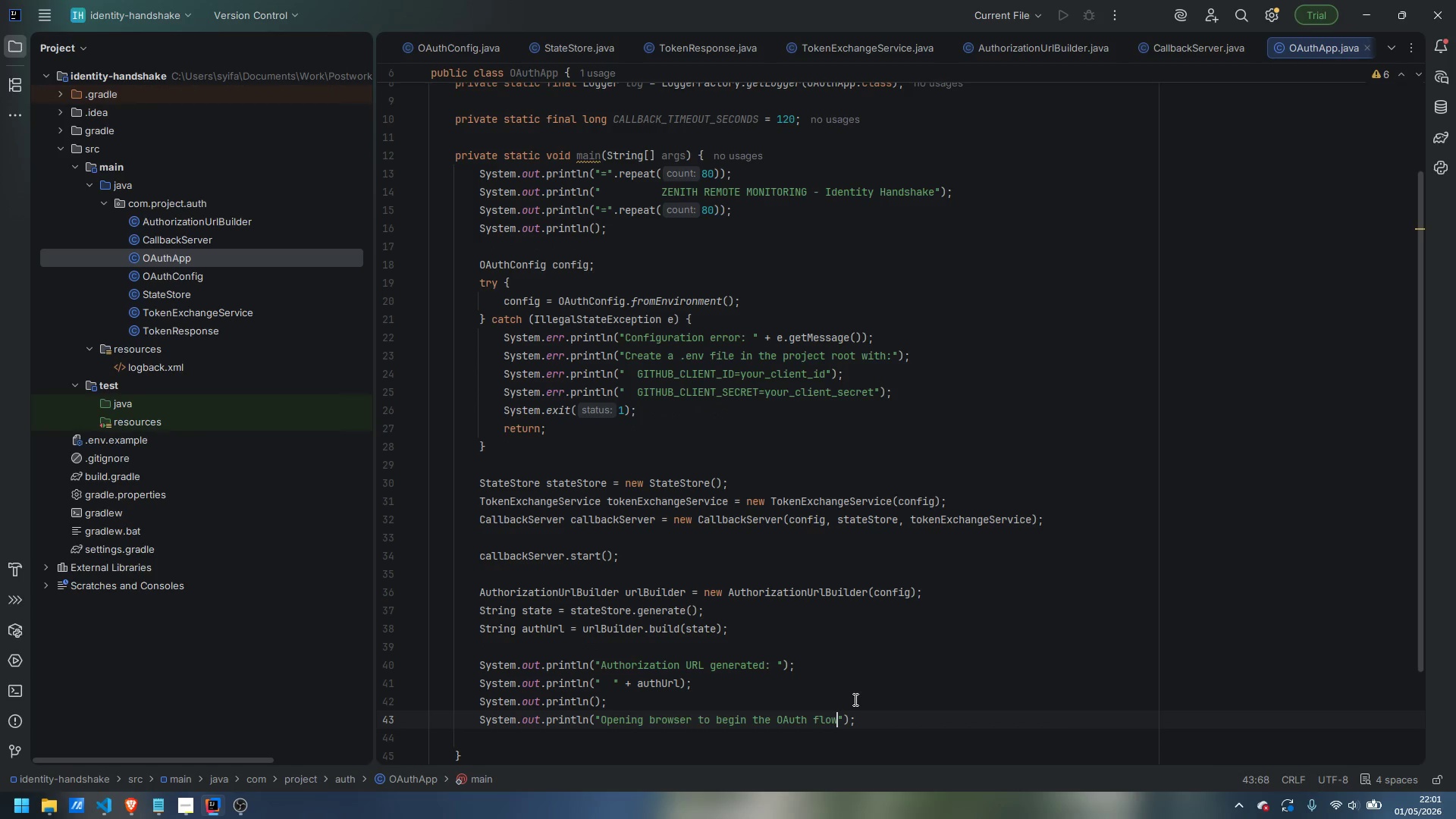 
key(Period)
 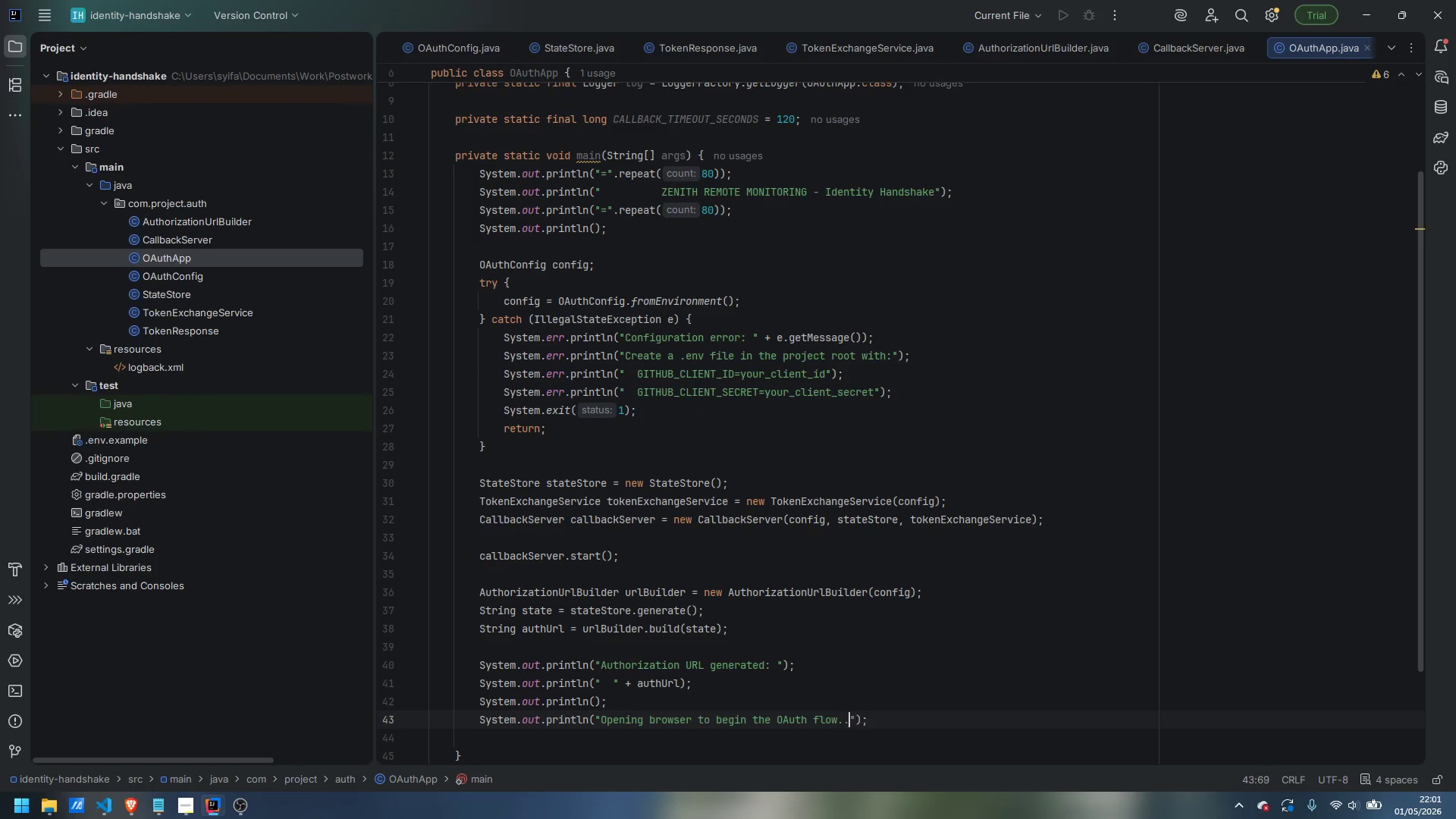 
key(Period)
 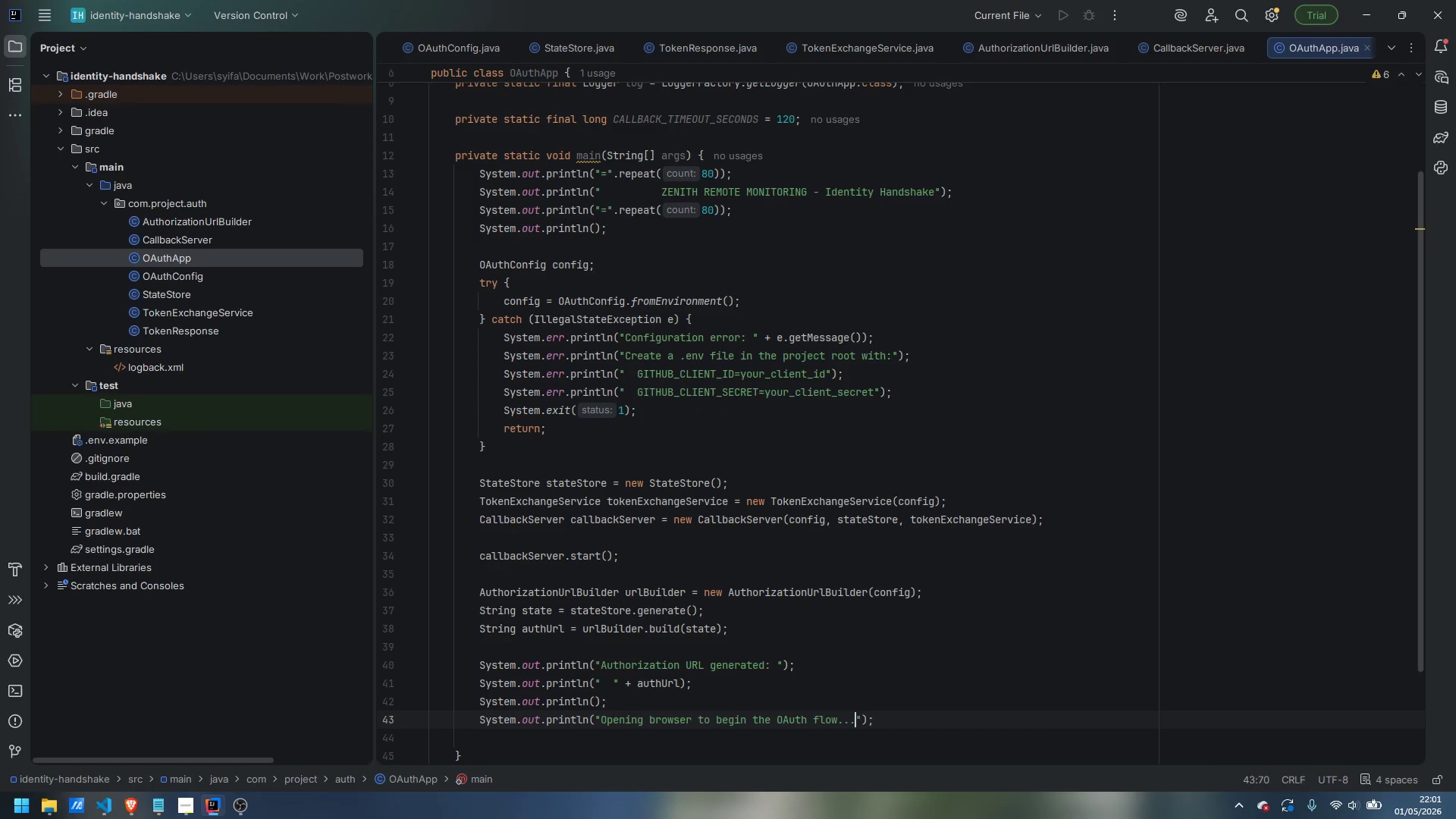 
key(Period)
 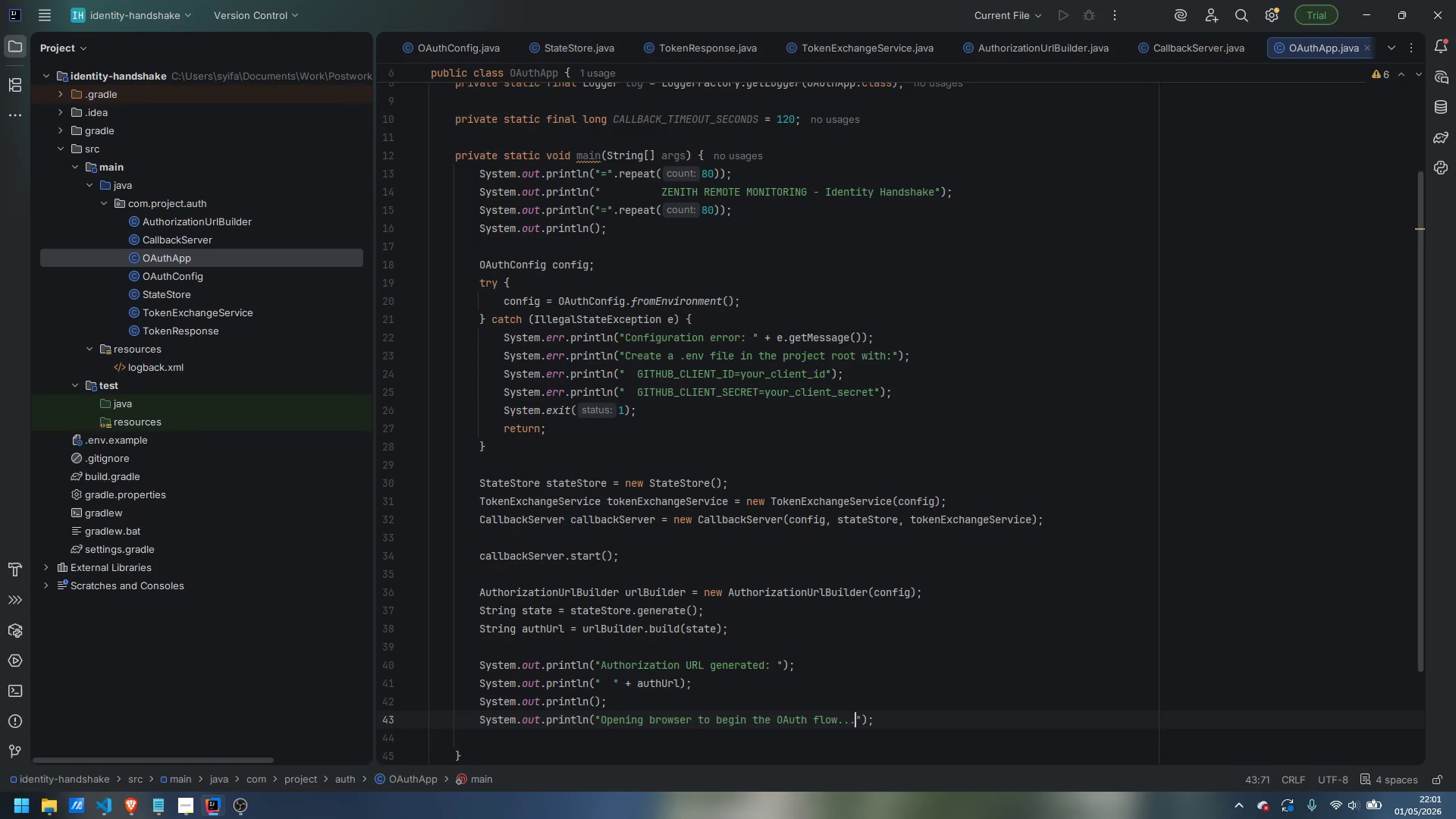 
key(ArrowDown)
 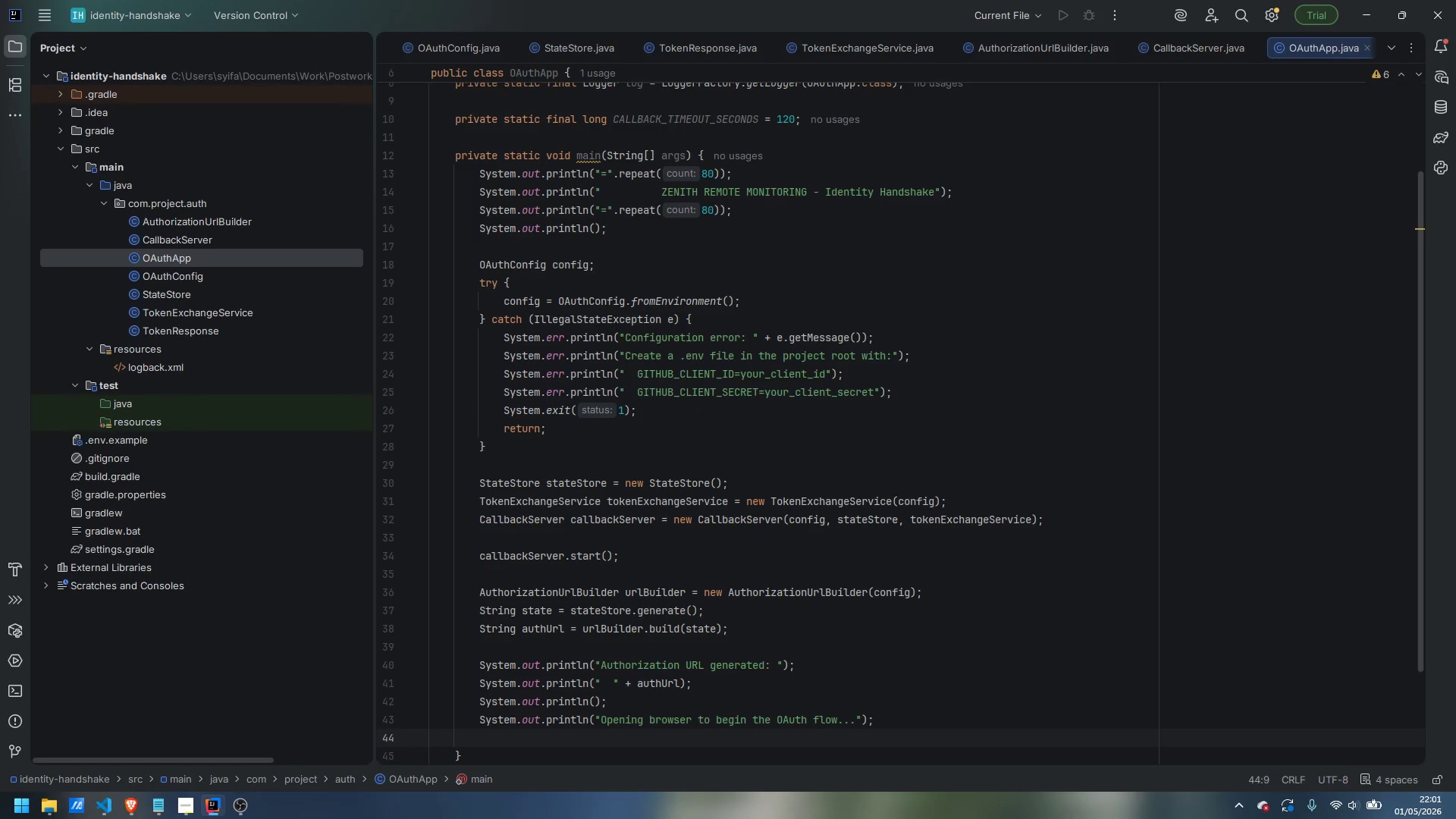 
type(sout)
key(Tab)
type("If the browser doest)
key(Backspace)
type( not open automatically, paste the URL above inrto)
key(Backspace)
key(Backspace)
key(Backspace)
type(to )
 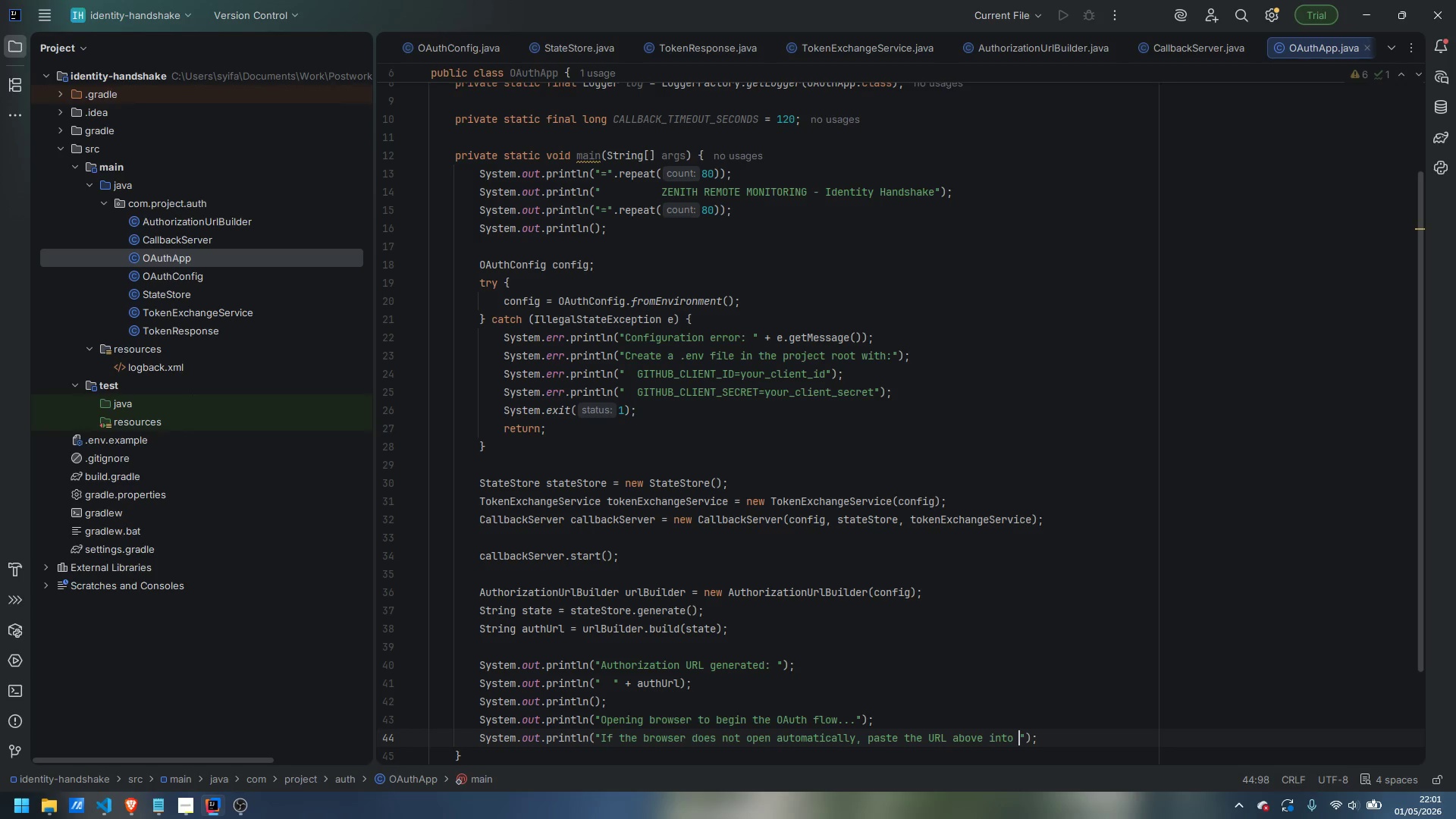 
type(your bw)
key(Backspace)
type(rowser.)
 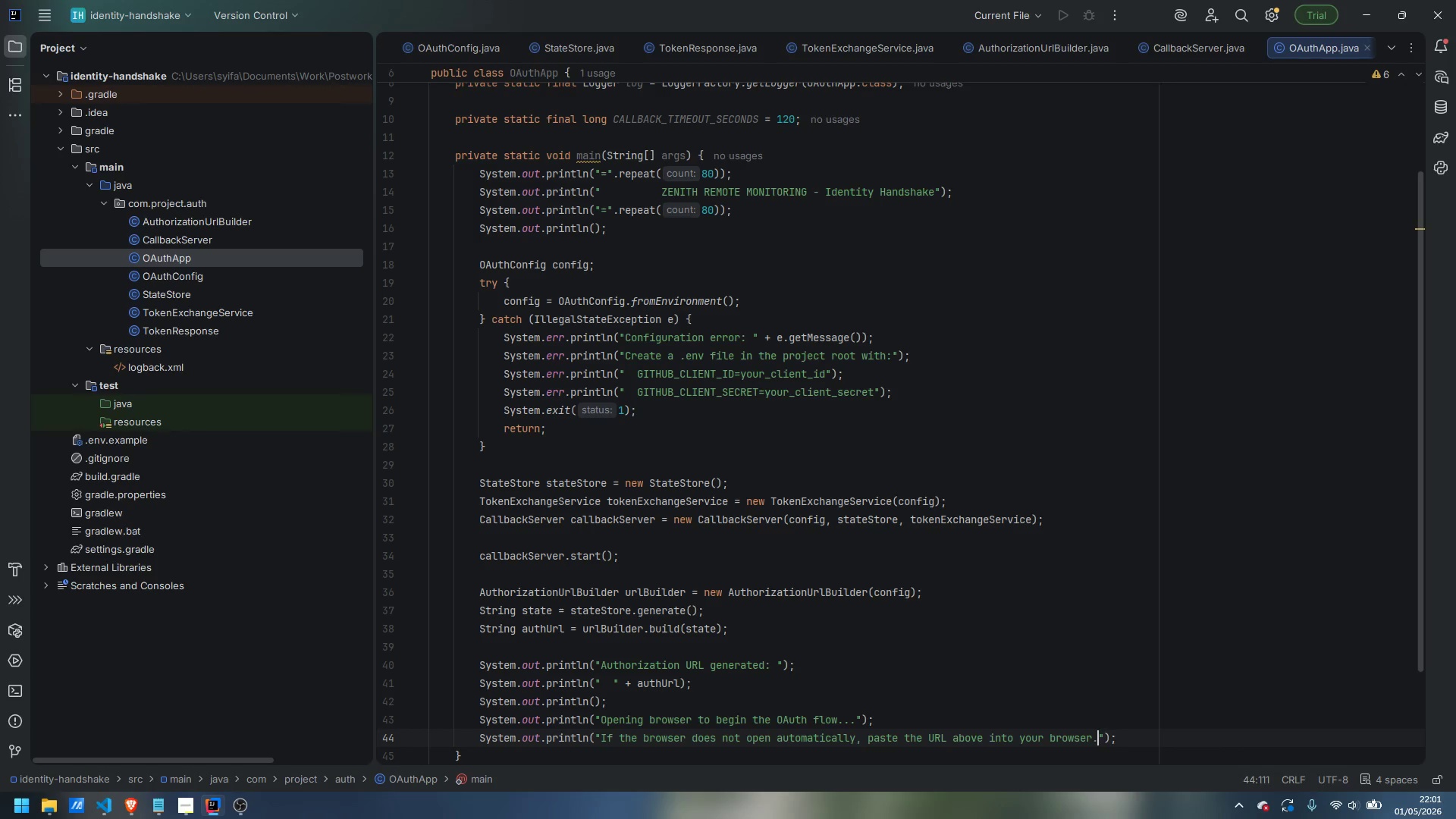 
key(ArrowRight)
 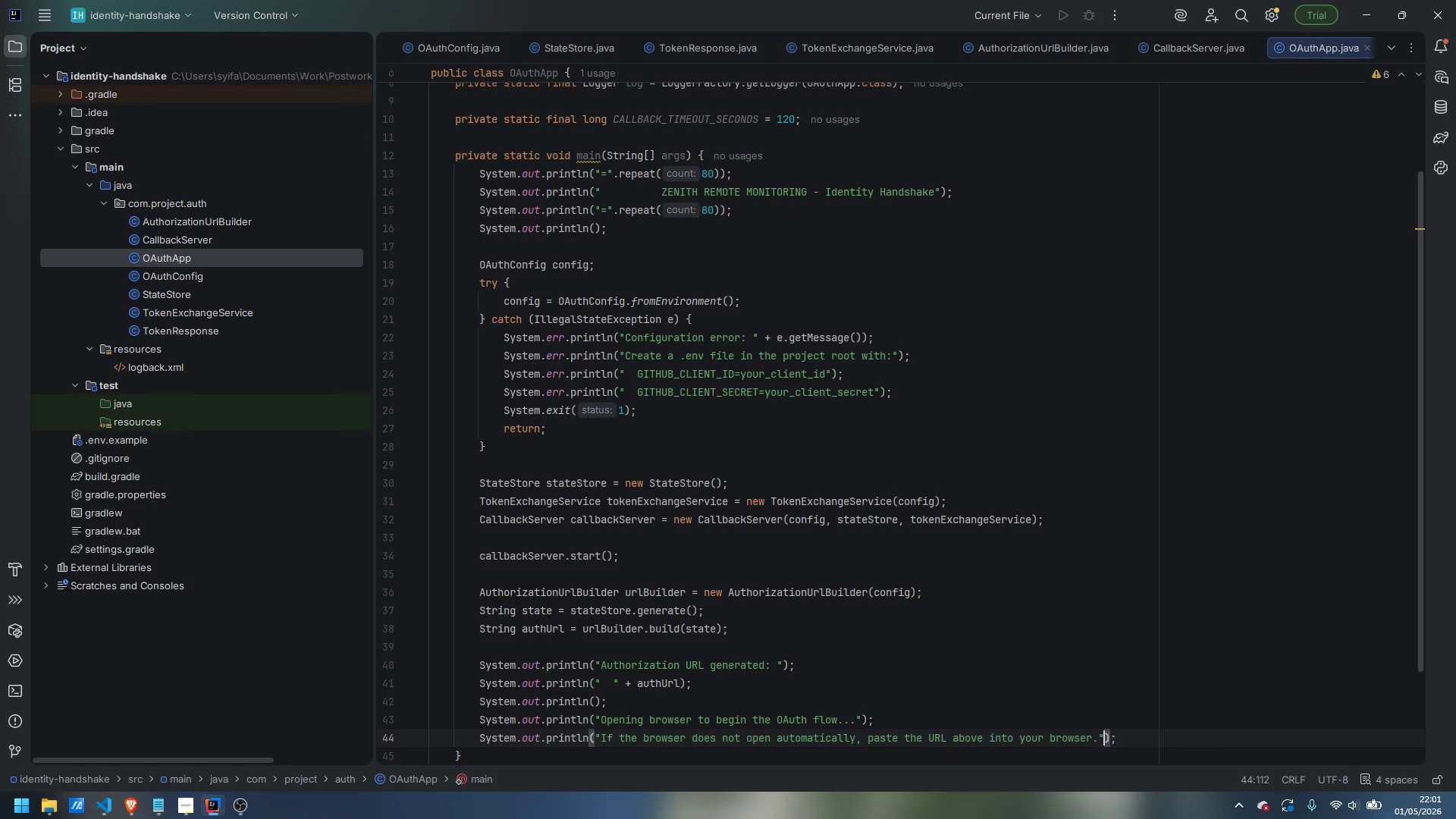 
key(ArrowRight)
 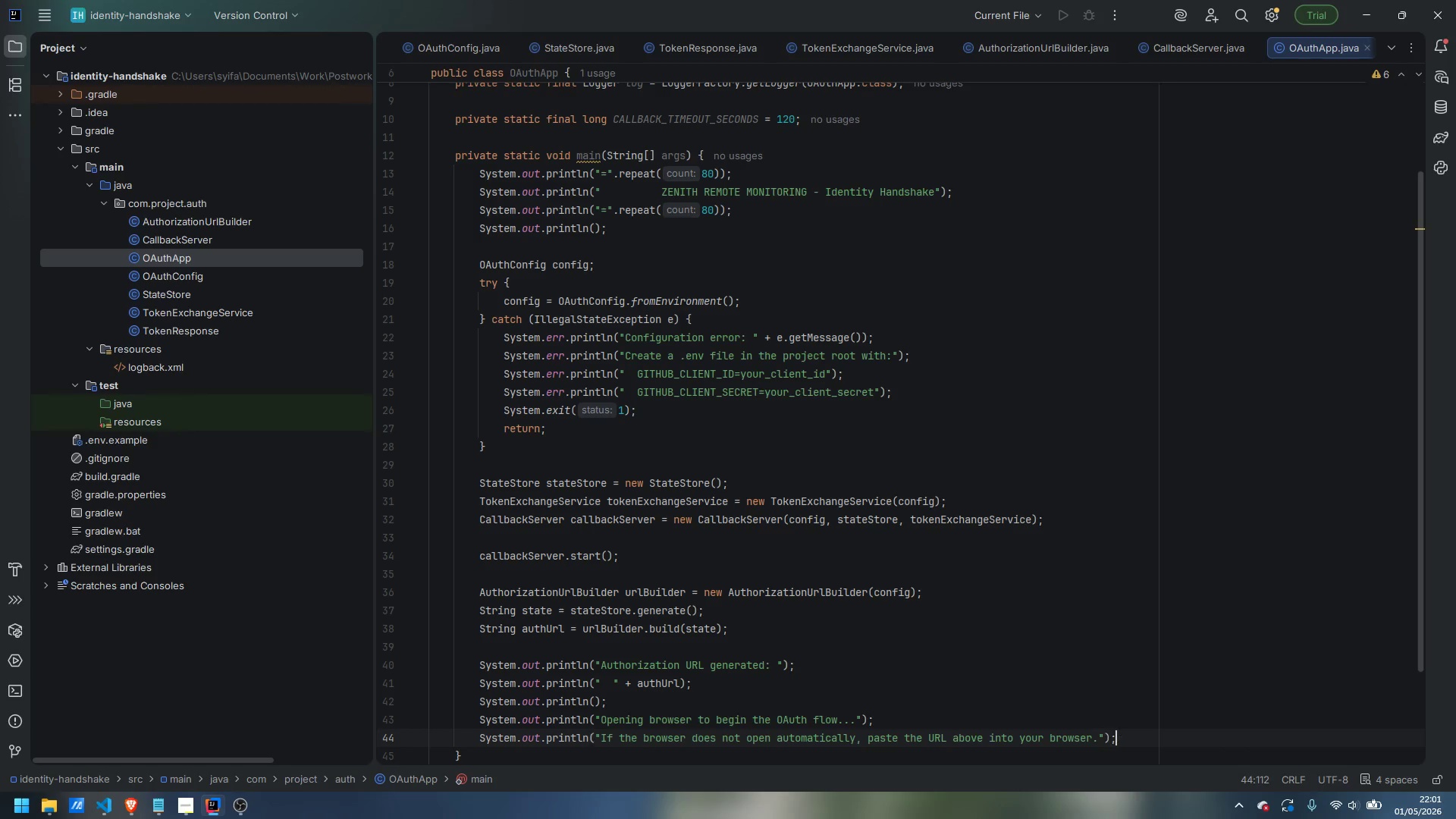 
key(ArrowRight)
 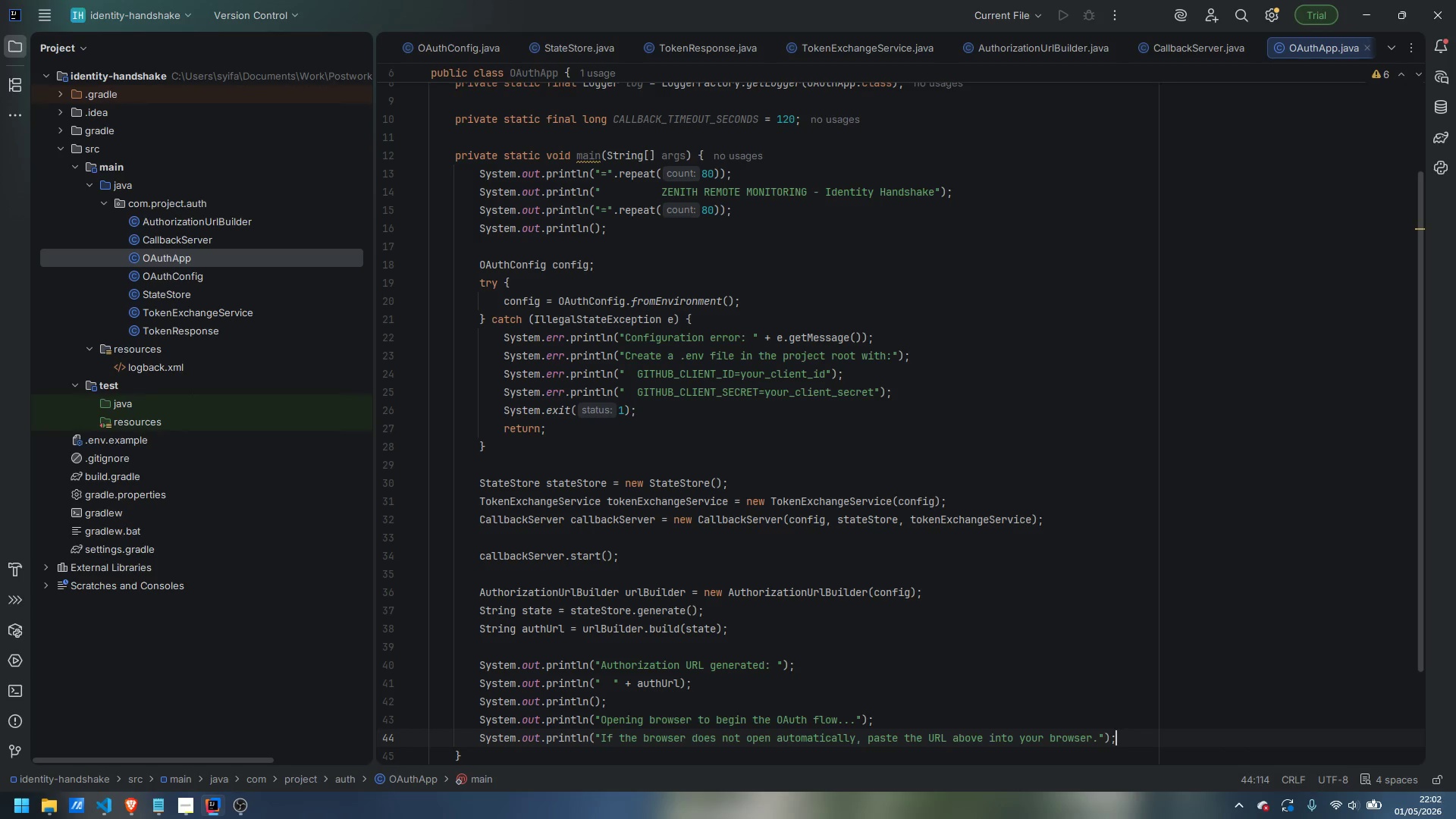 
key(Enter)
 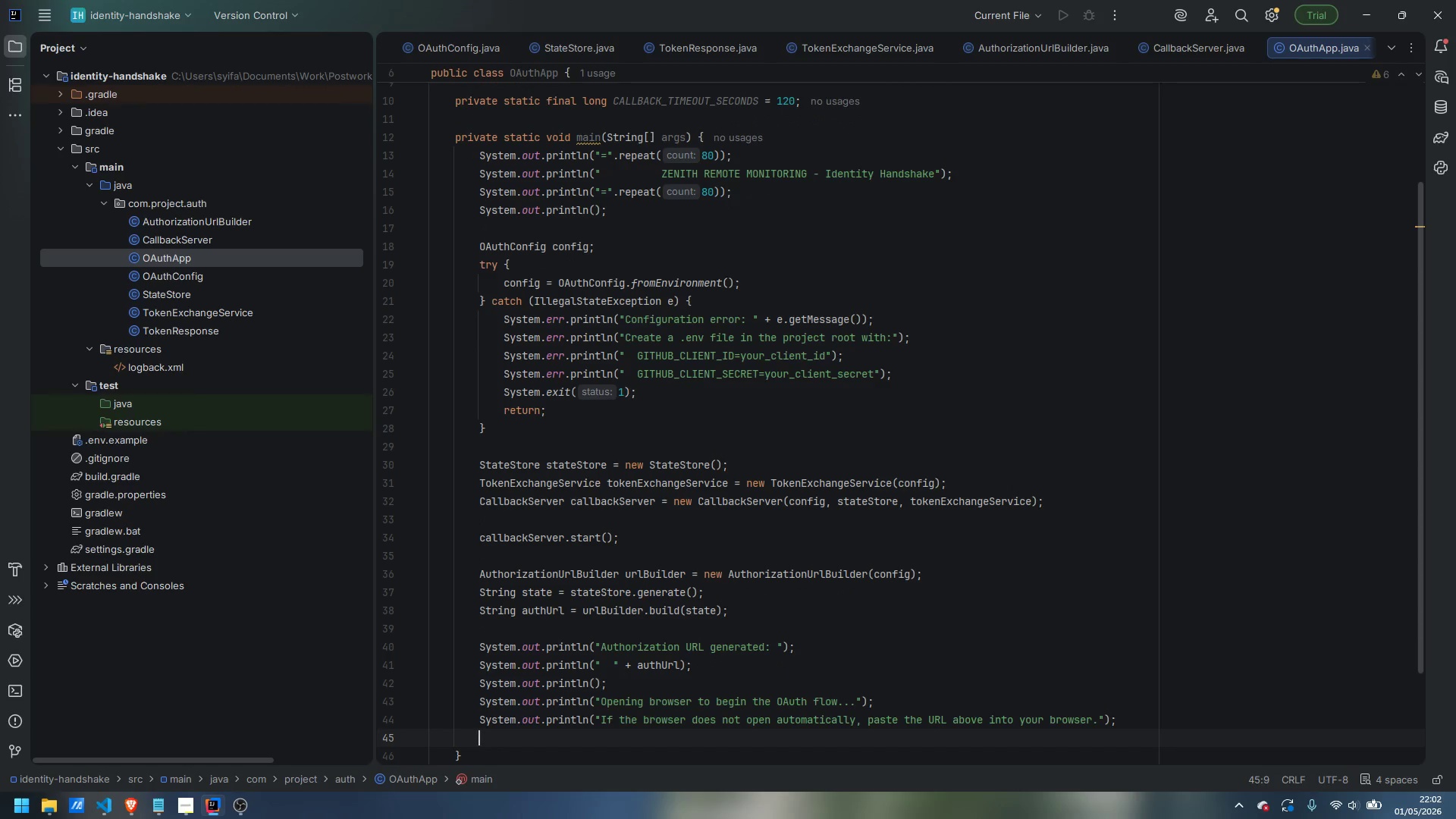 
type(sout)
key(Tab)
 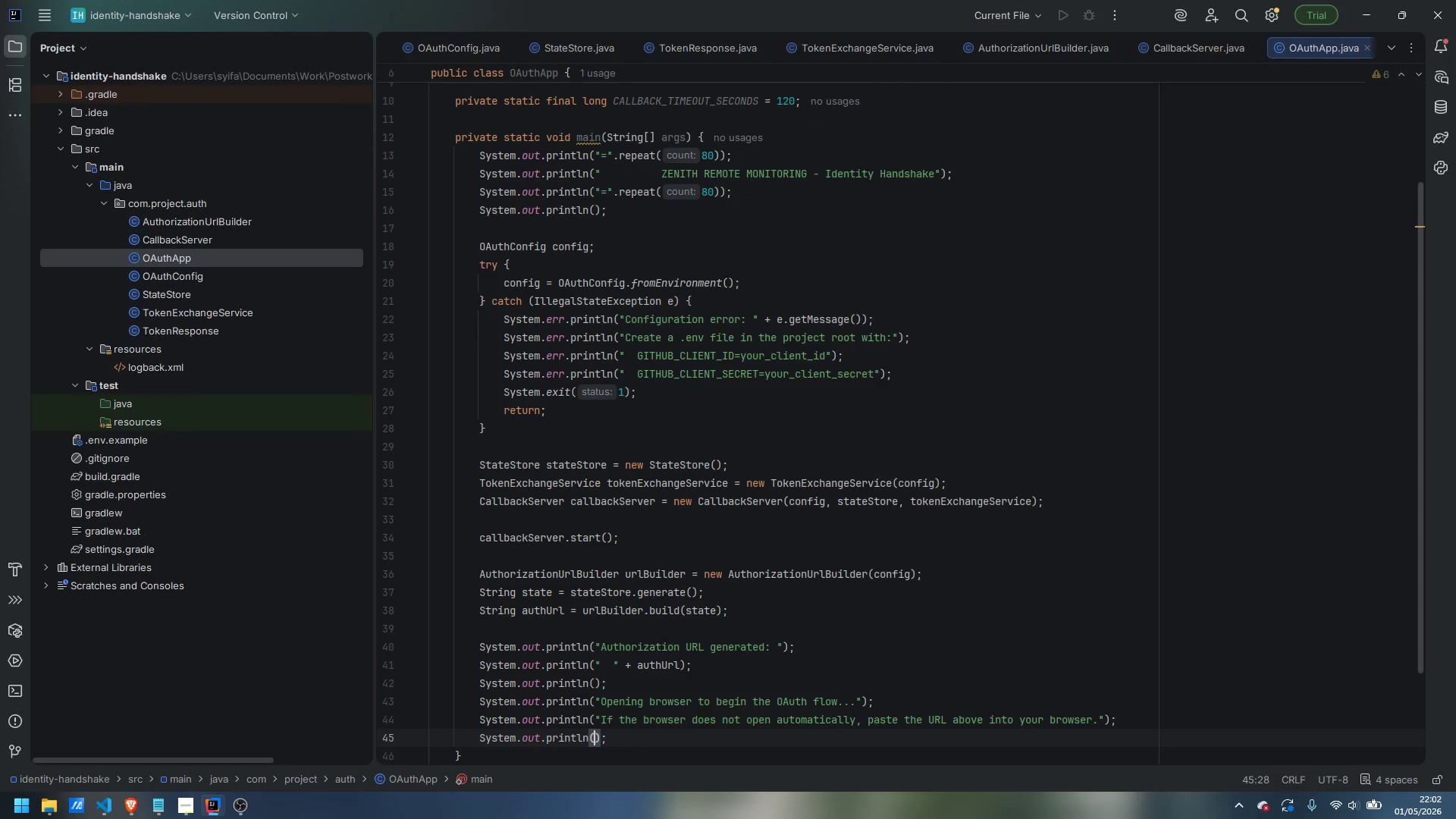 
key(ArrowRight)
 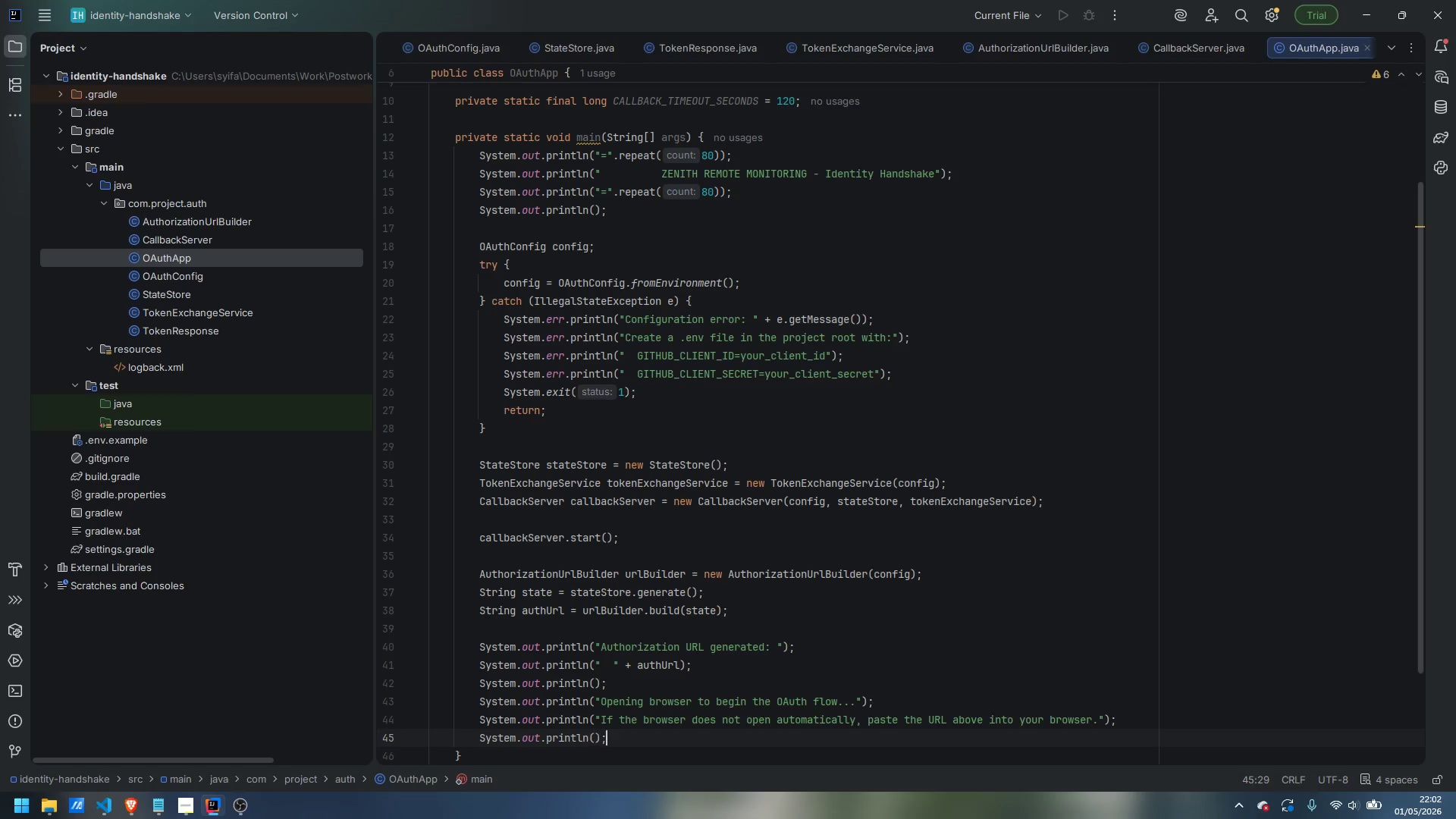 
key(ArrowRight)
 